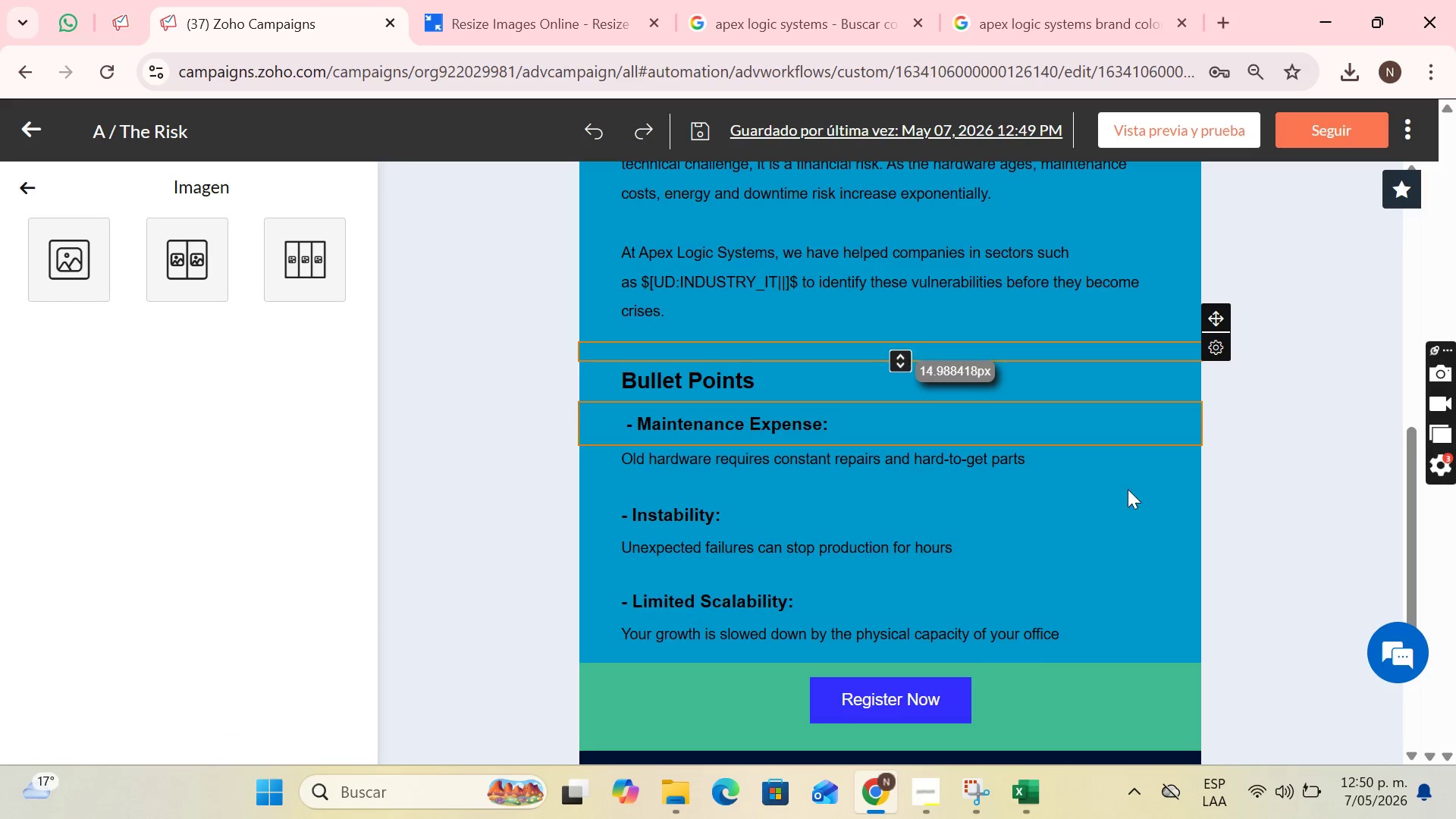 
left_click([1155, 507])
 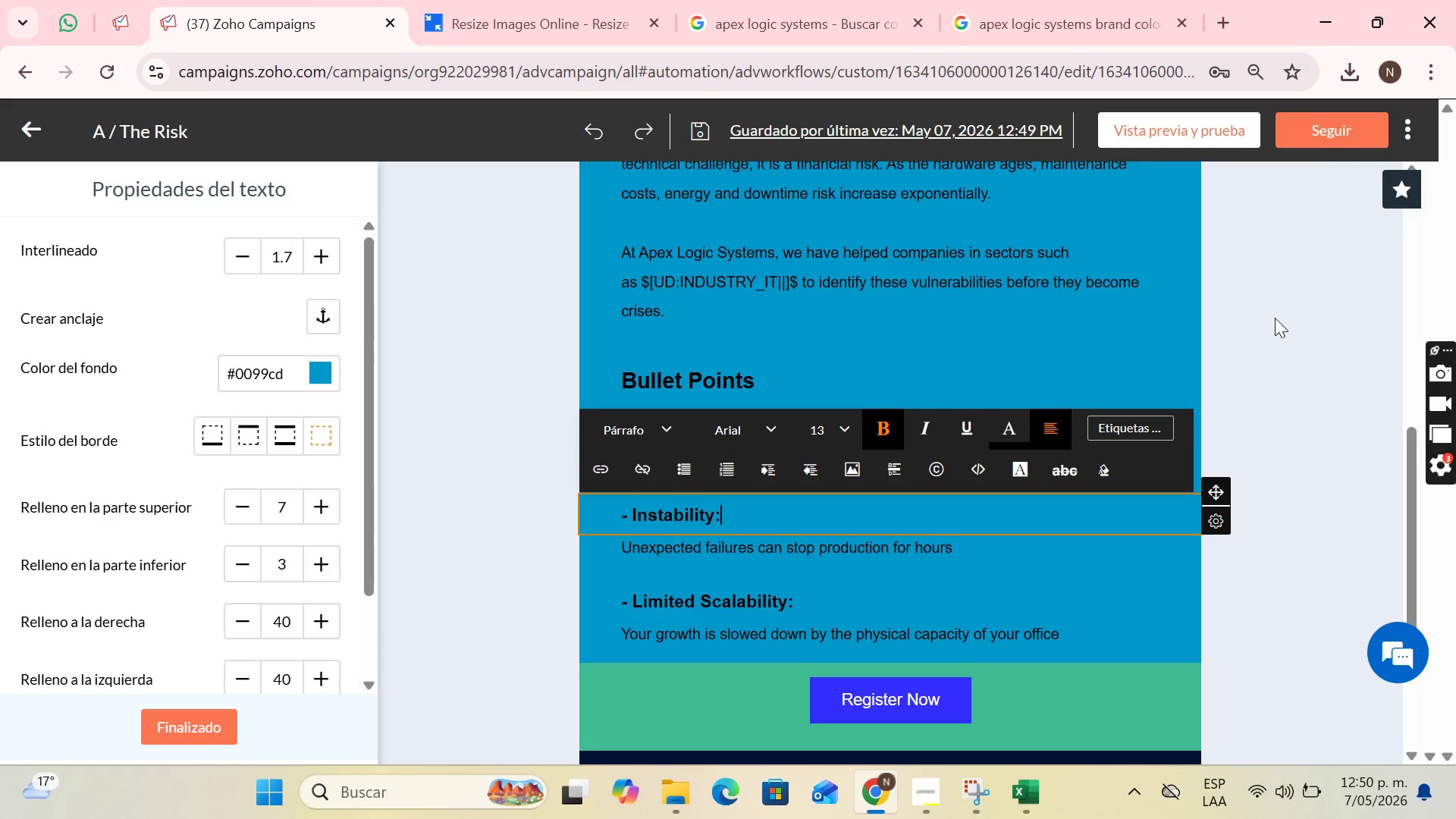 
left_click([986, 260])
 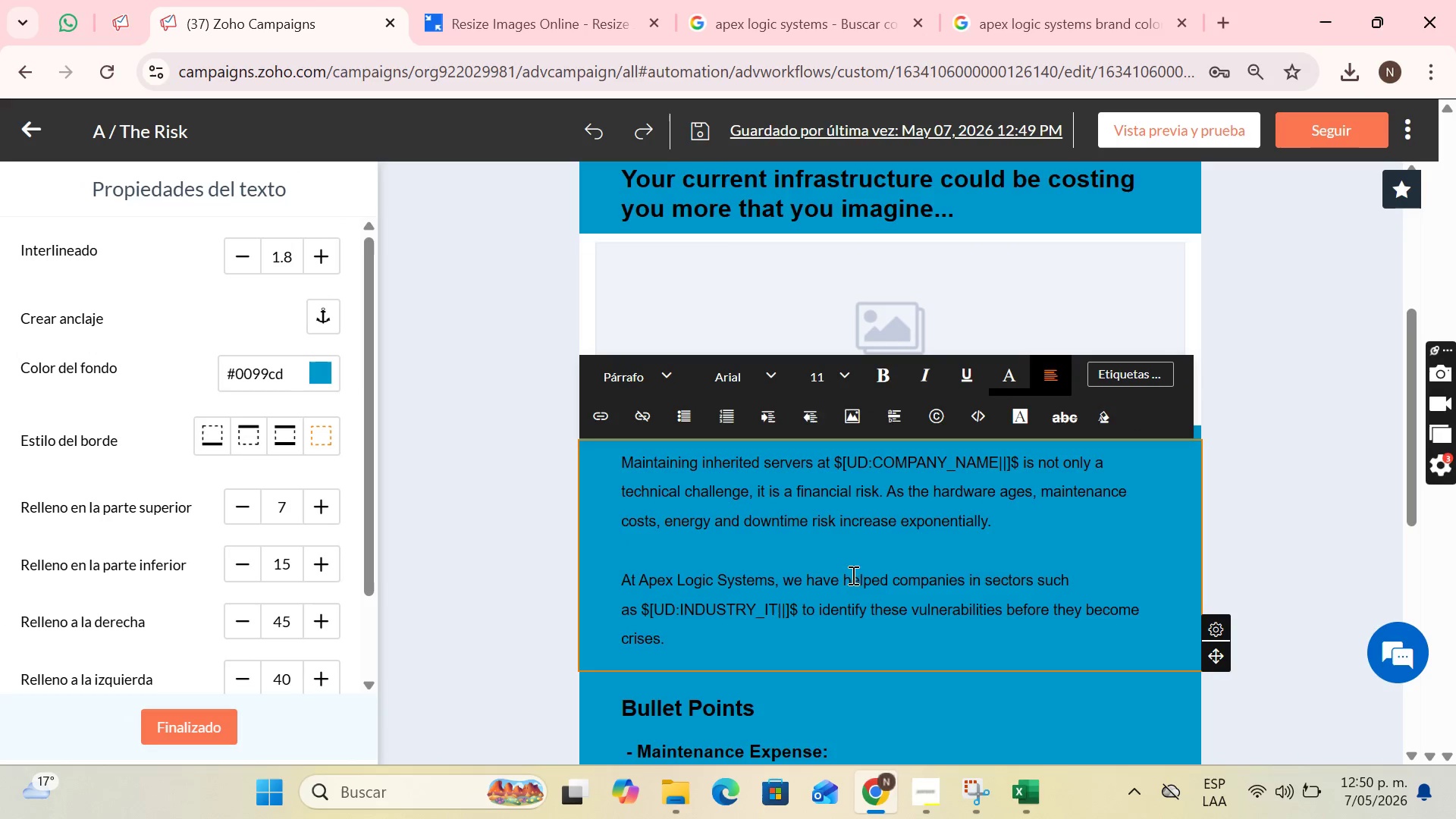 
scroll: coordinate [845, 579], scroll_direction: down, amount: 1.0
 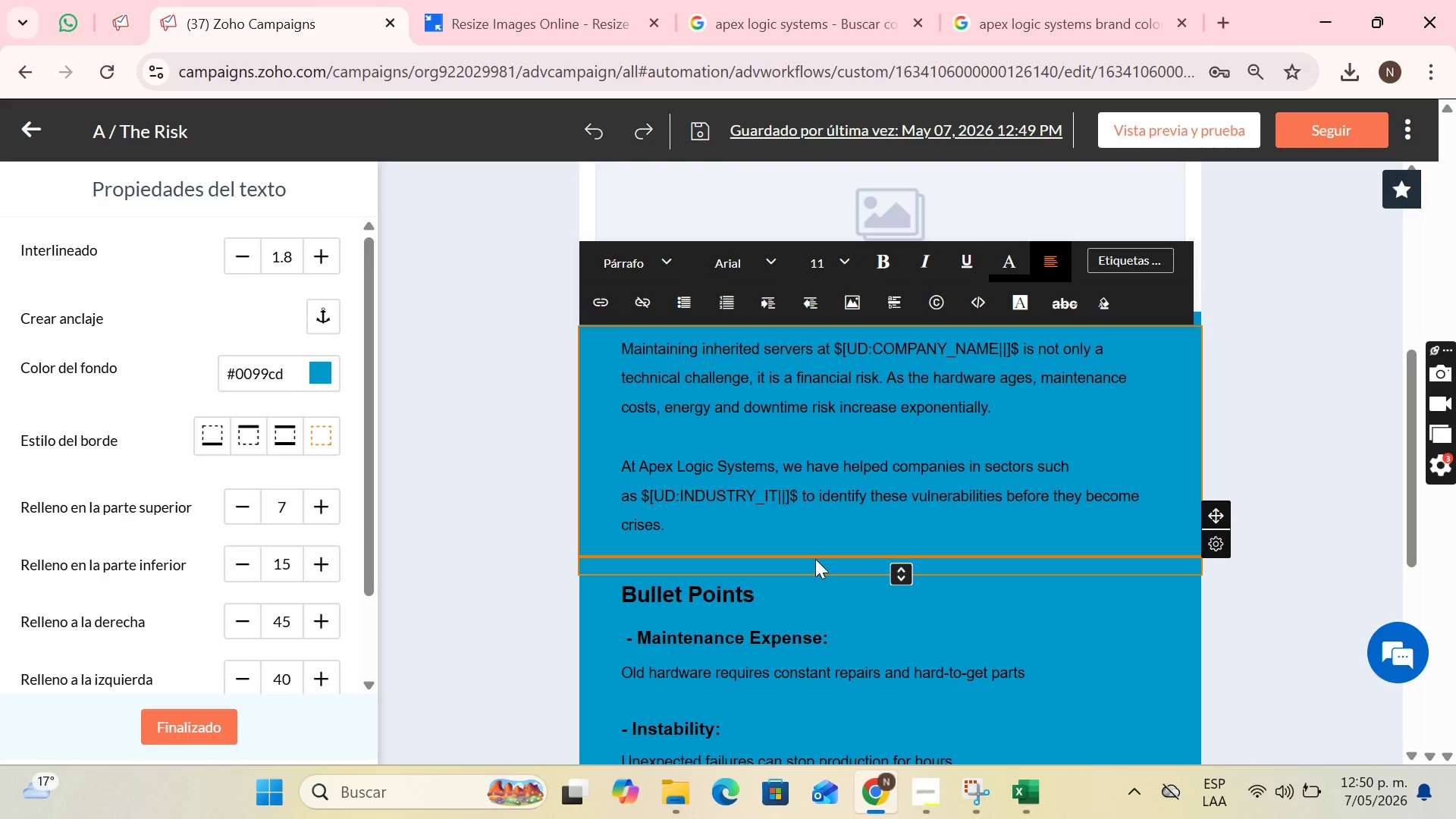 
left_click([815, 559])
 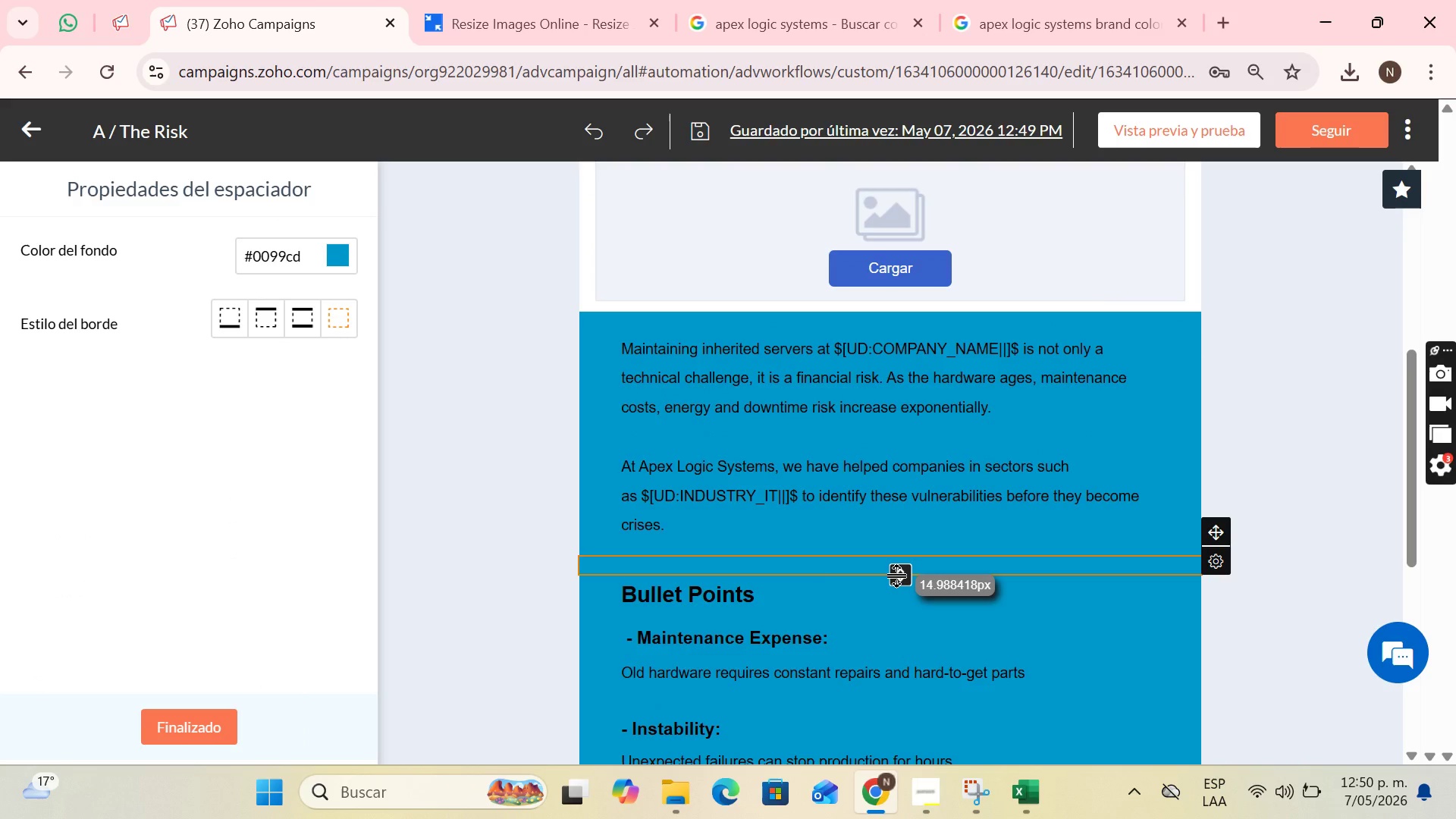 
left_click_drag(start_coordinate=[902, 576], to_coordinate=[930, 520])
 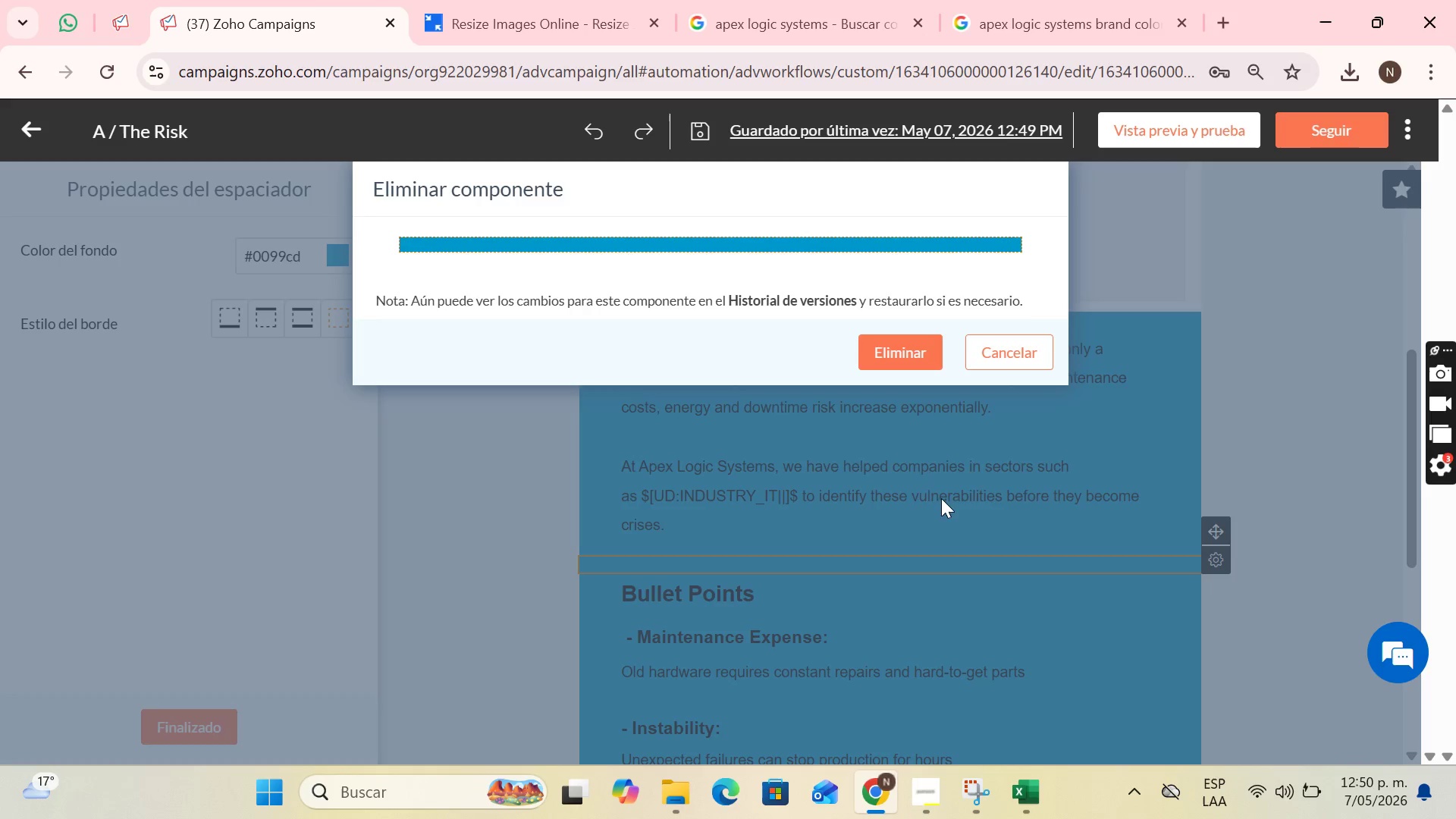 
left_click([937, 354])
 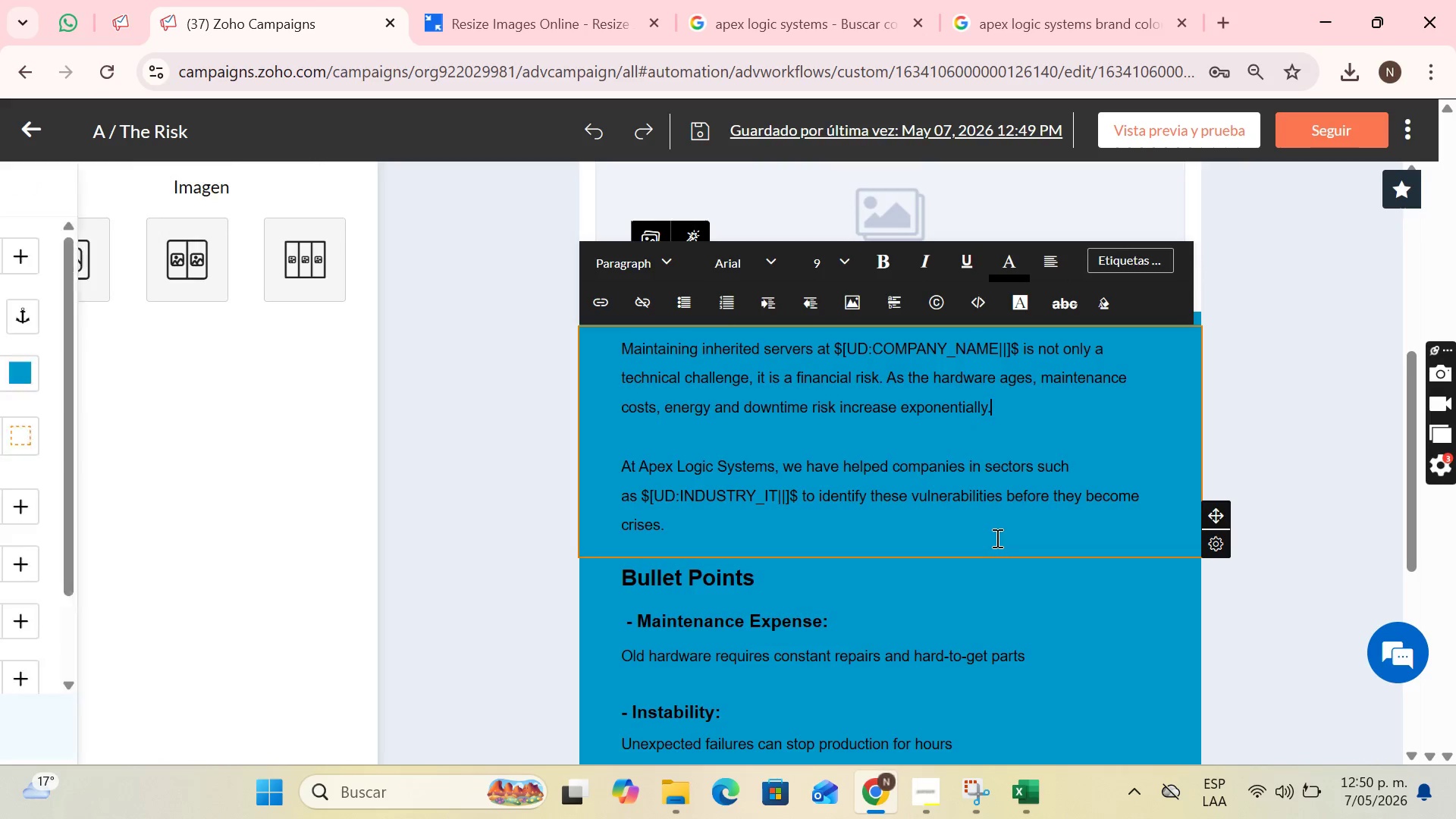 
scroll: coordinate [1191, 475], scroll_direction: down, amount: 2.0
 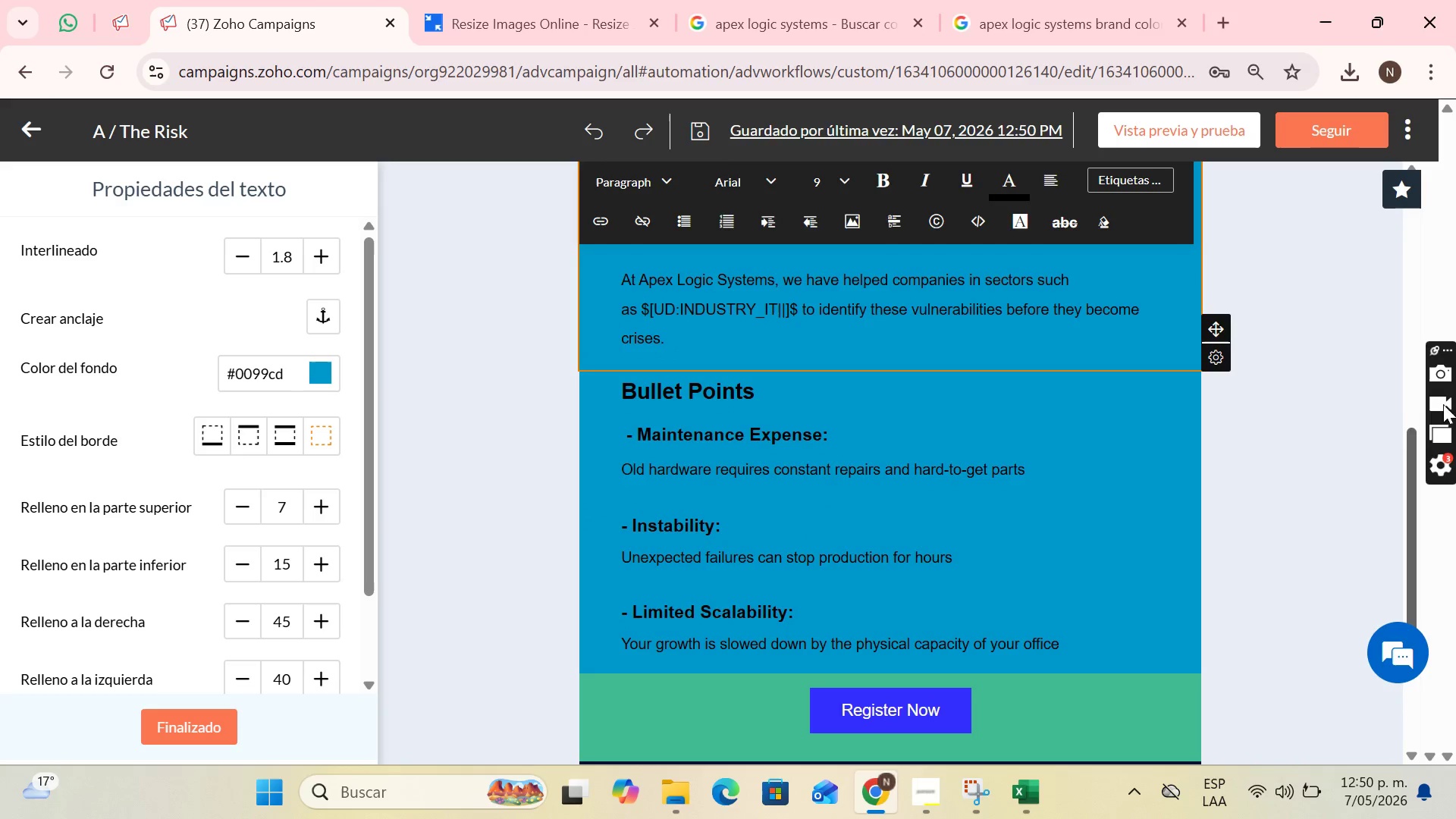 
scroll: coordinate [1228, 520], scroll_direction: up, amount: 3.0
 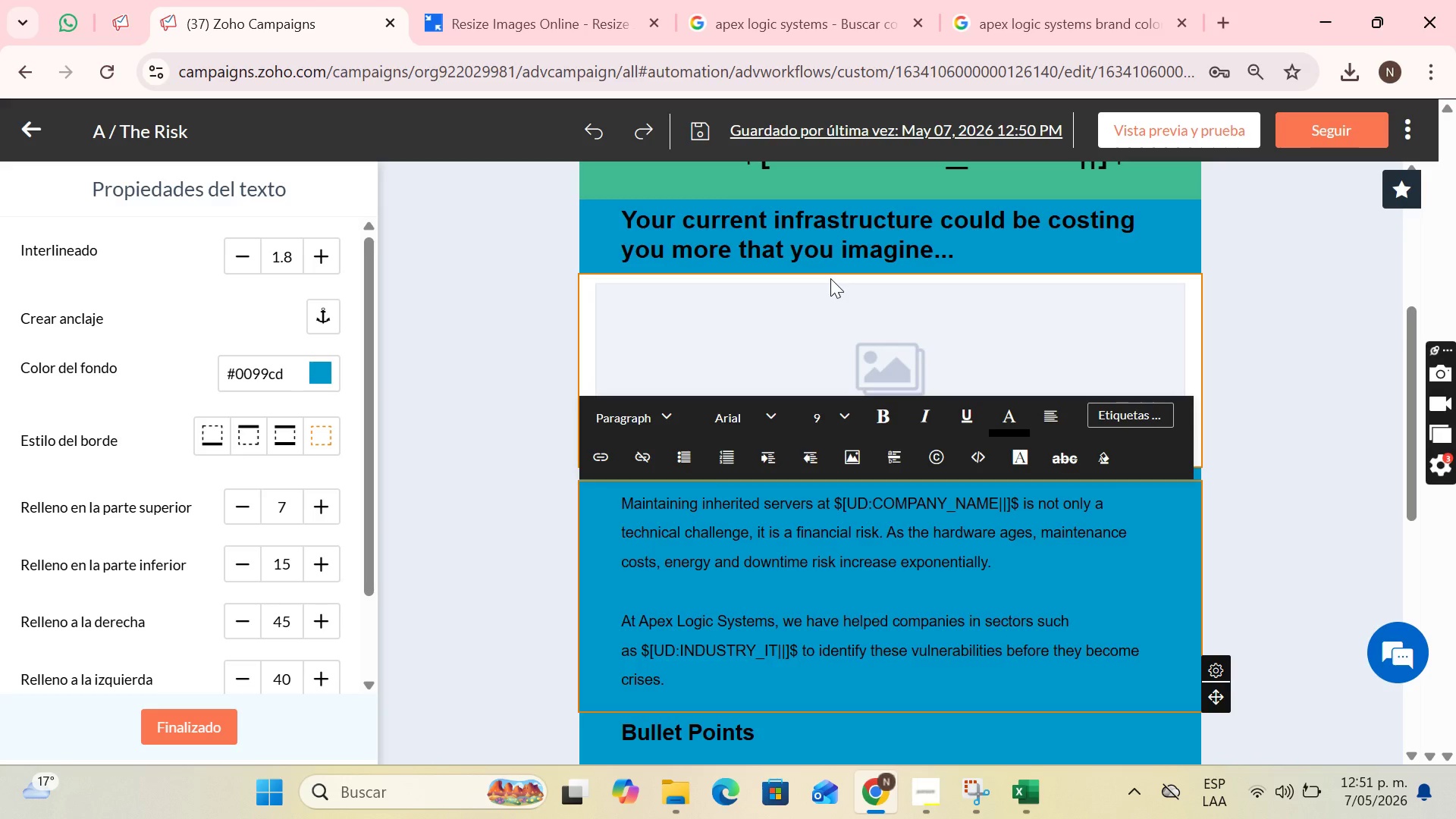 
wait(26.8)
 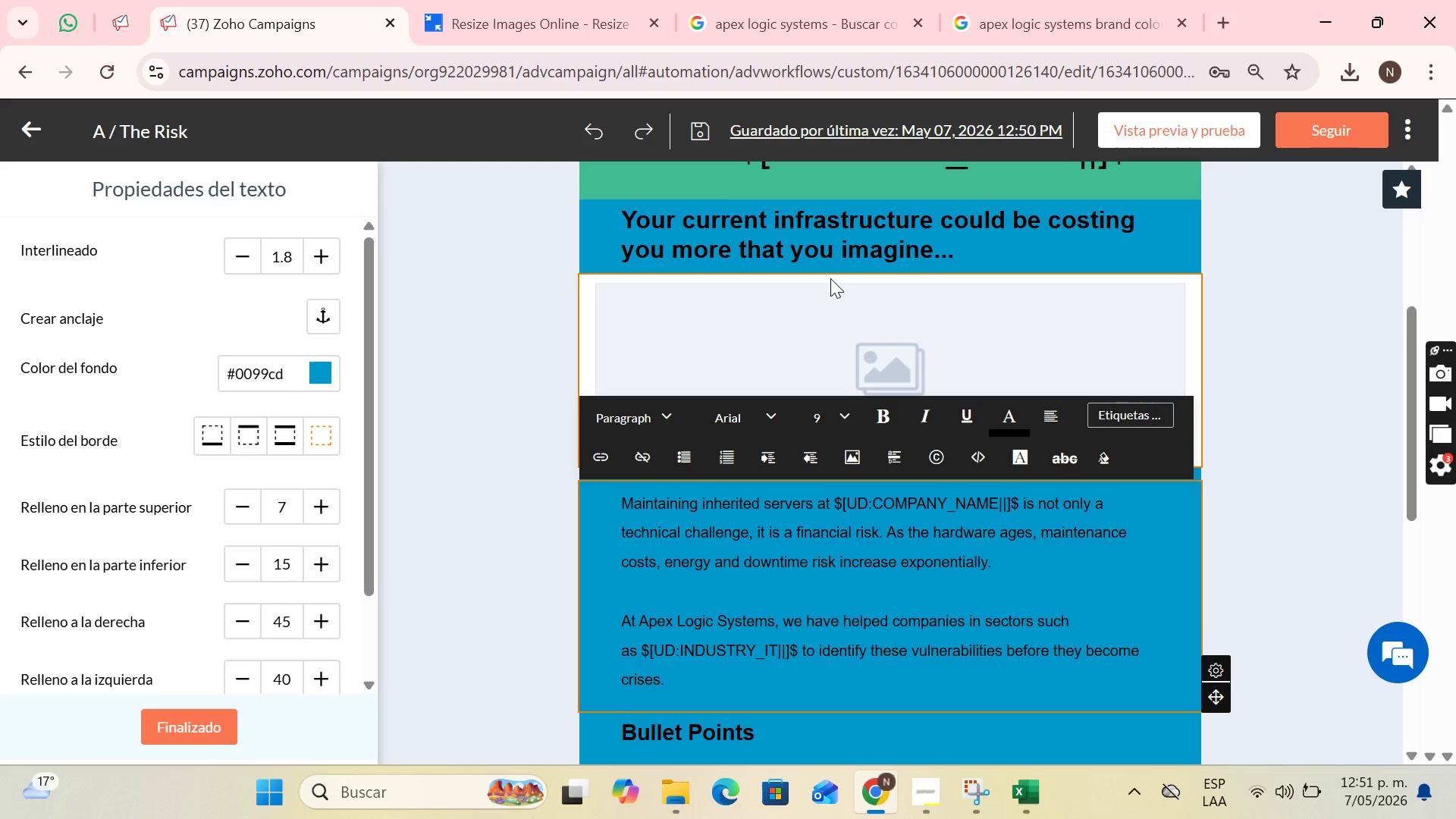 
left_click([788, 0])
 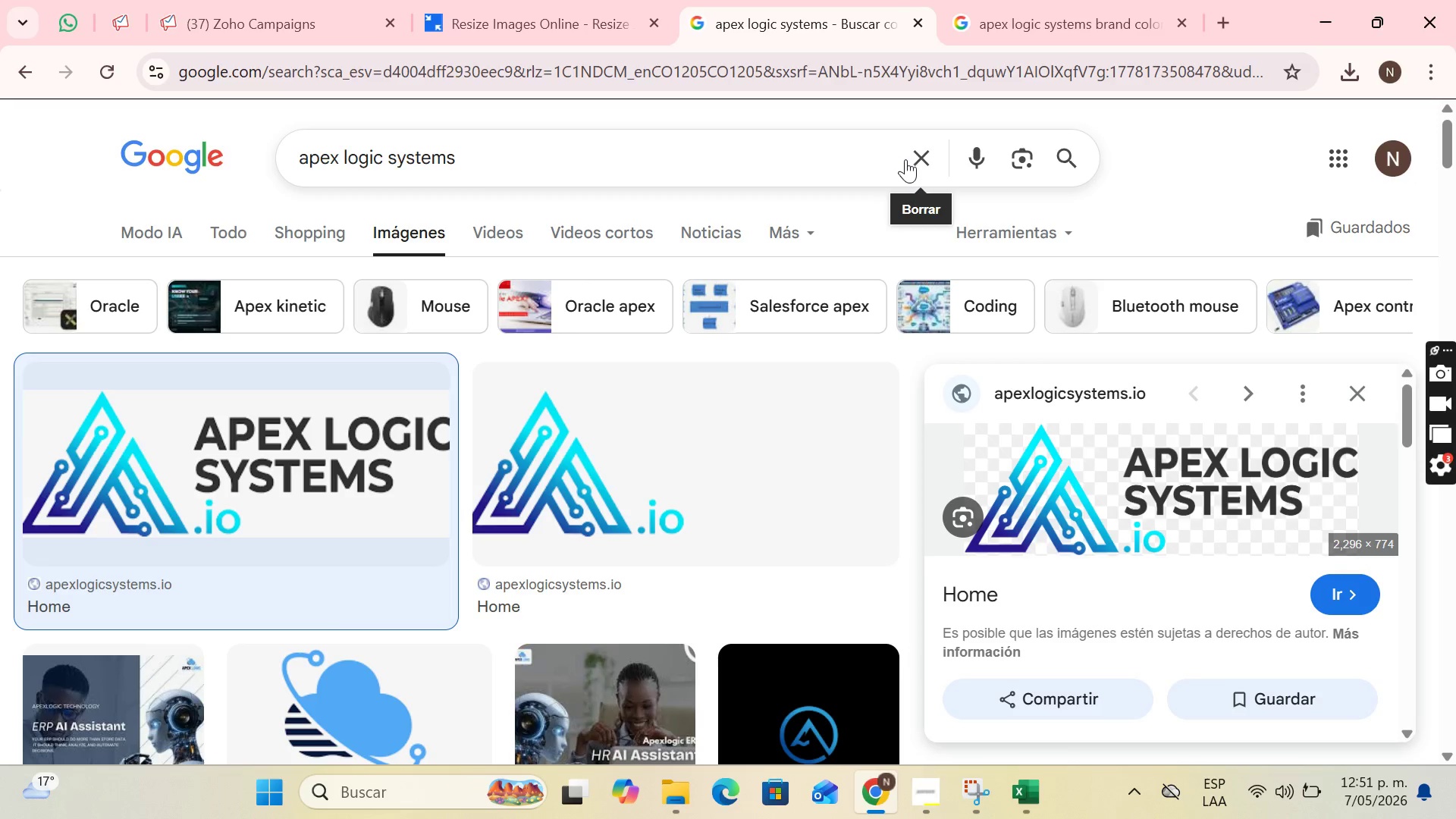 
left_click([907, 159])
 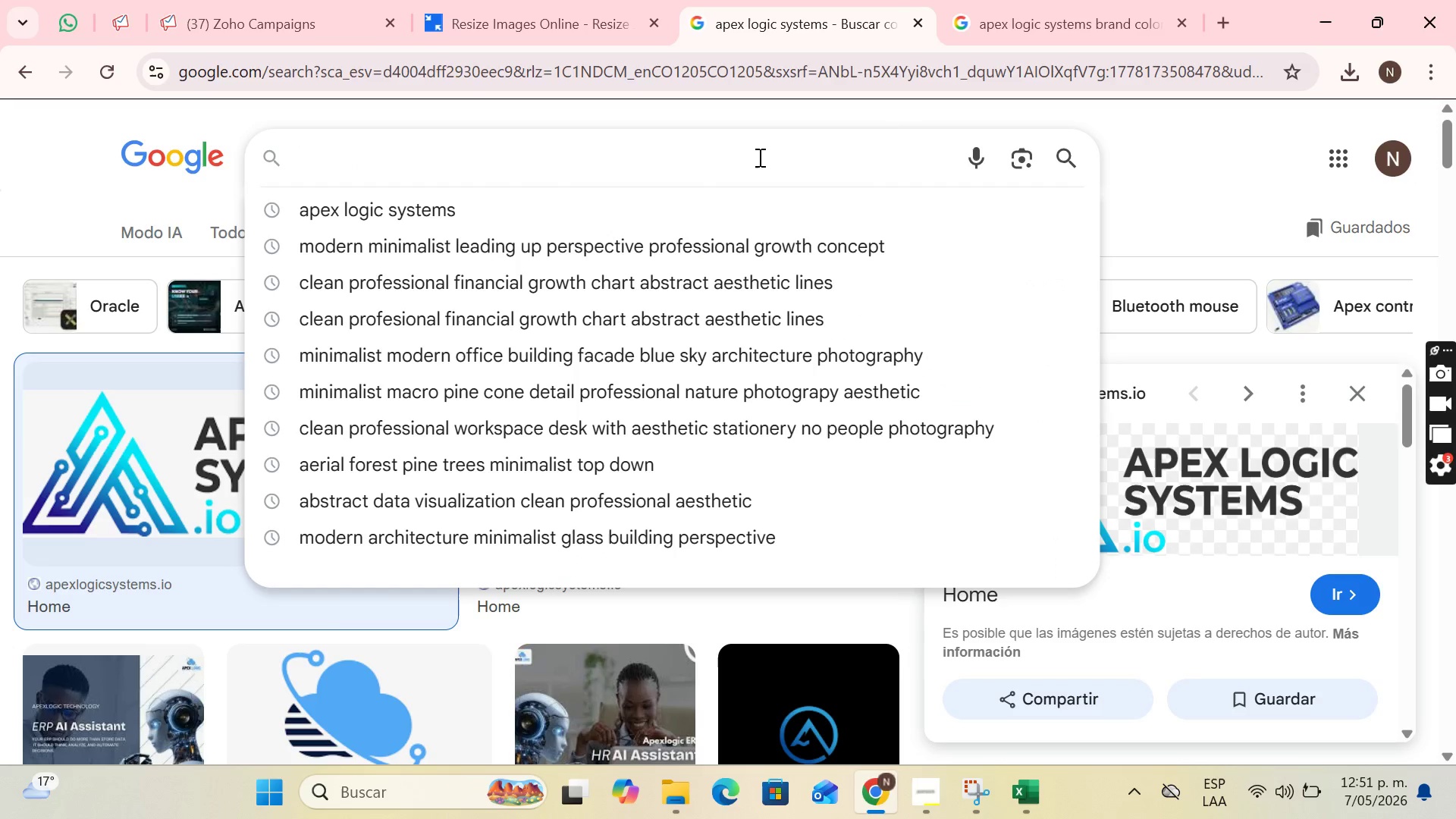 
wait(6.53)
 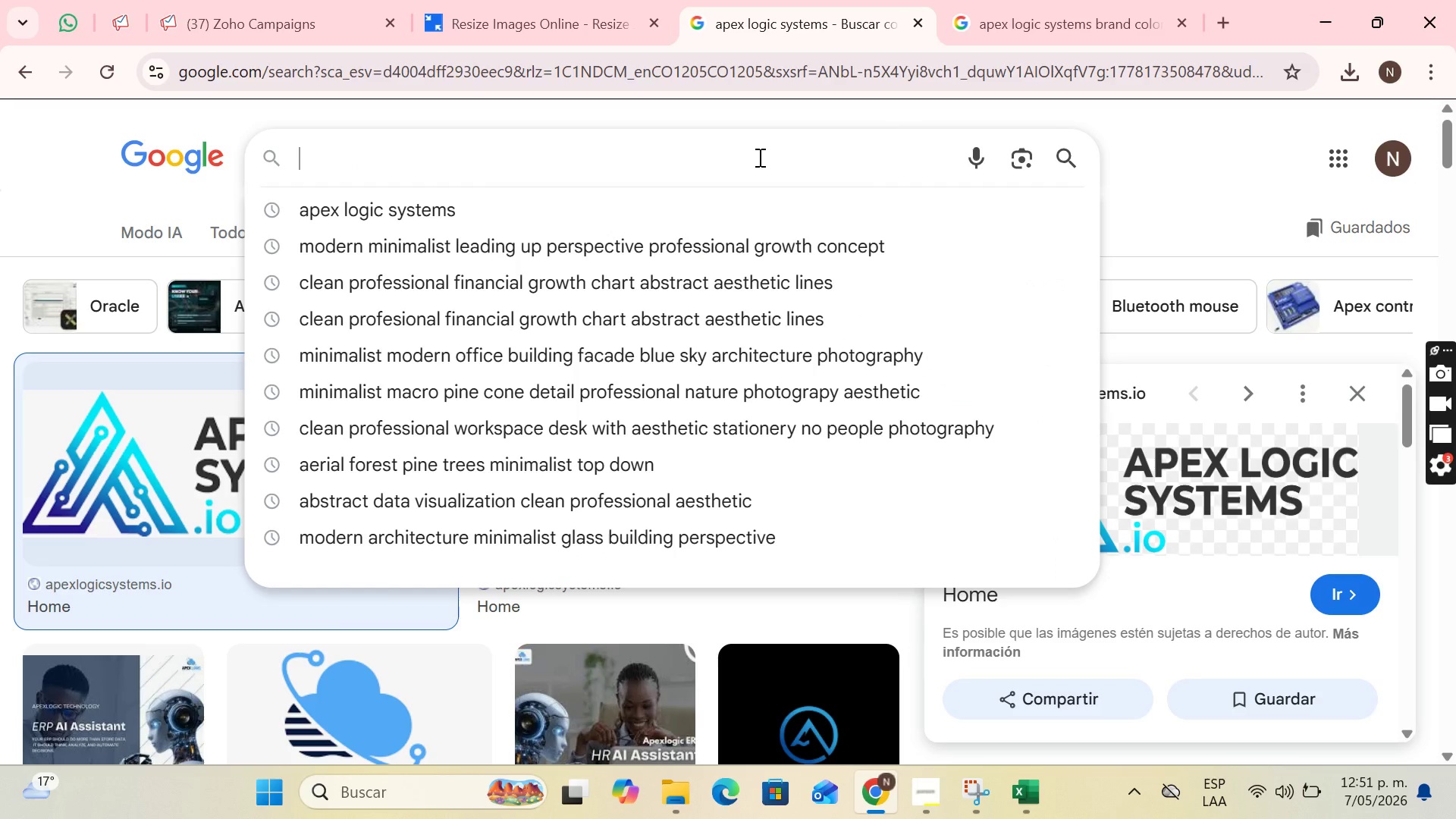 
type(Modern clean data center c)
key(Backspace)
type(server room professional photography)
 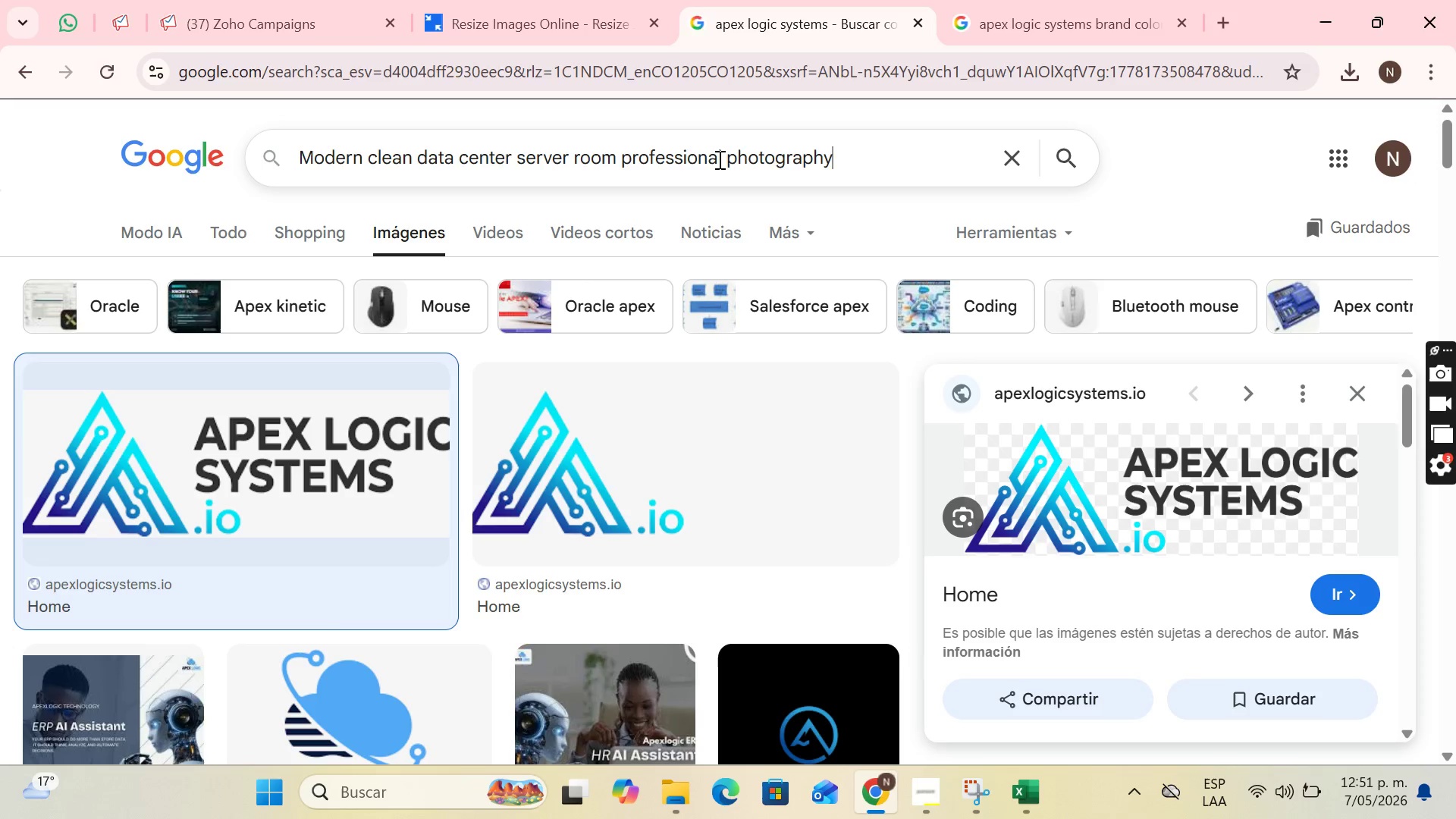 
key(Enter)
 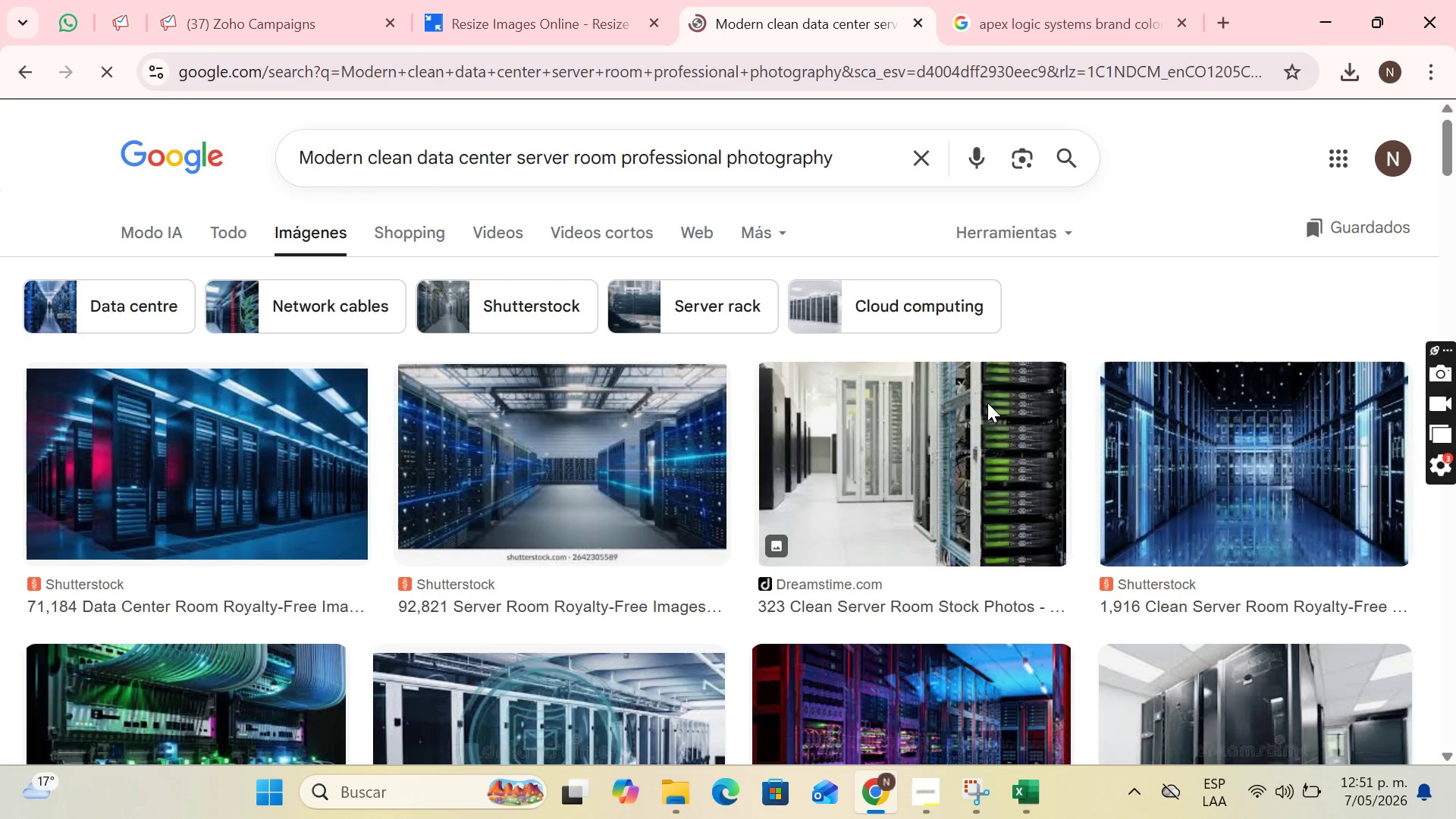 
scroll: coordinate [608, 397], scroll_direction: down, amount: 9.0
 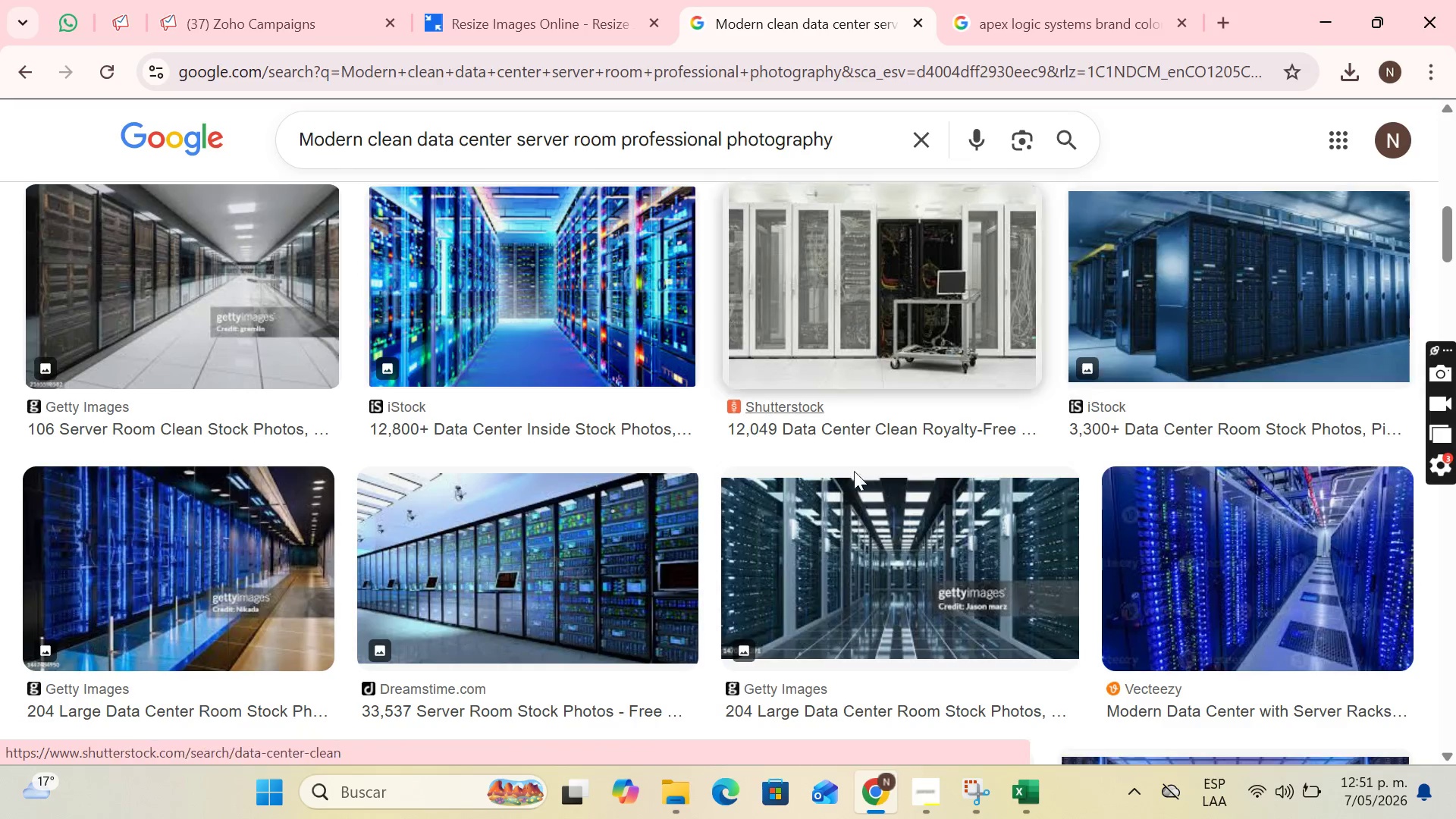 
left_click([546, 597])
 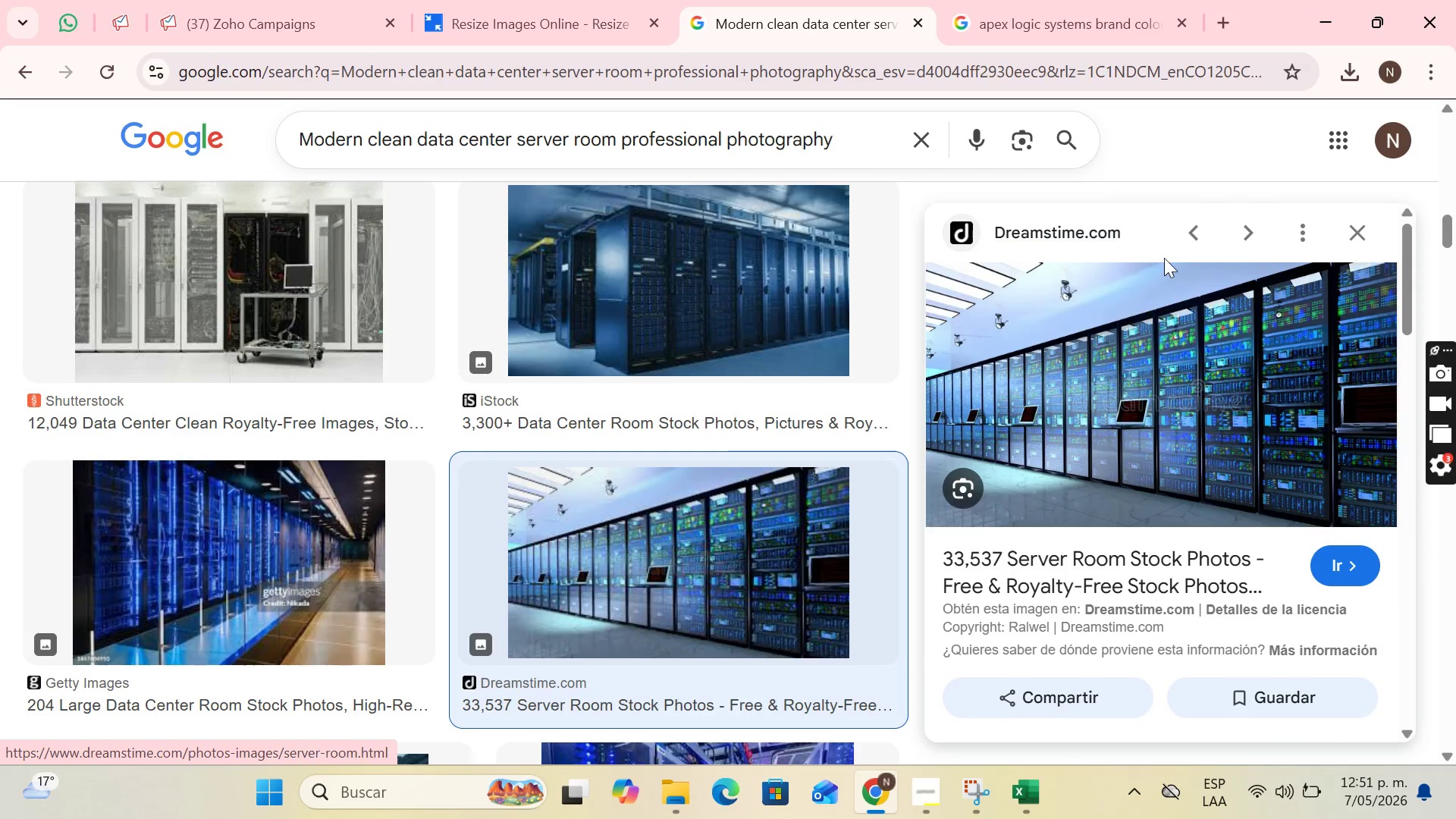 
right_click([1178, 361])
 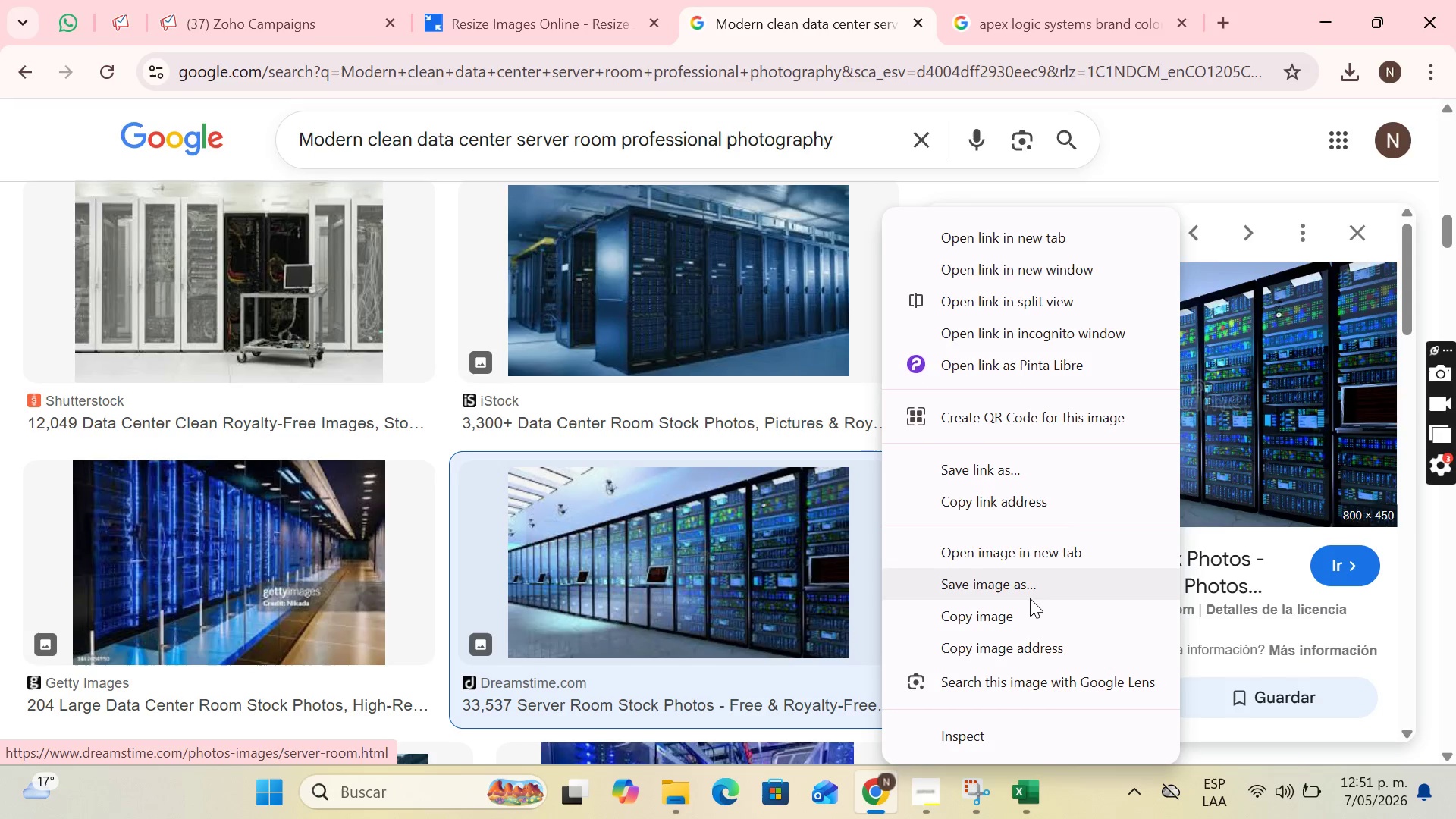 
left_click([1029, 598])
 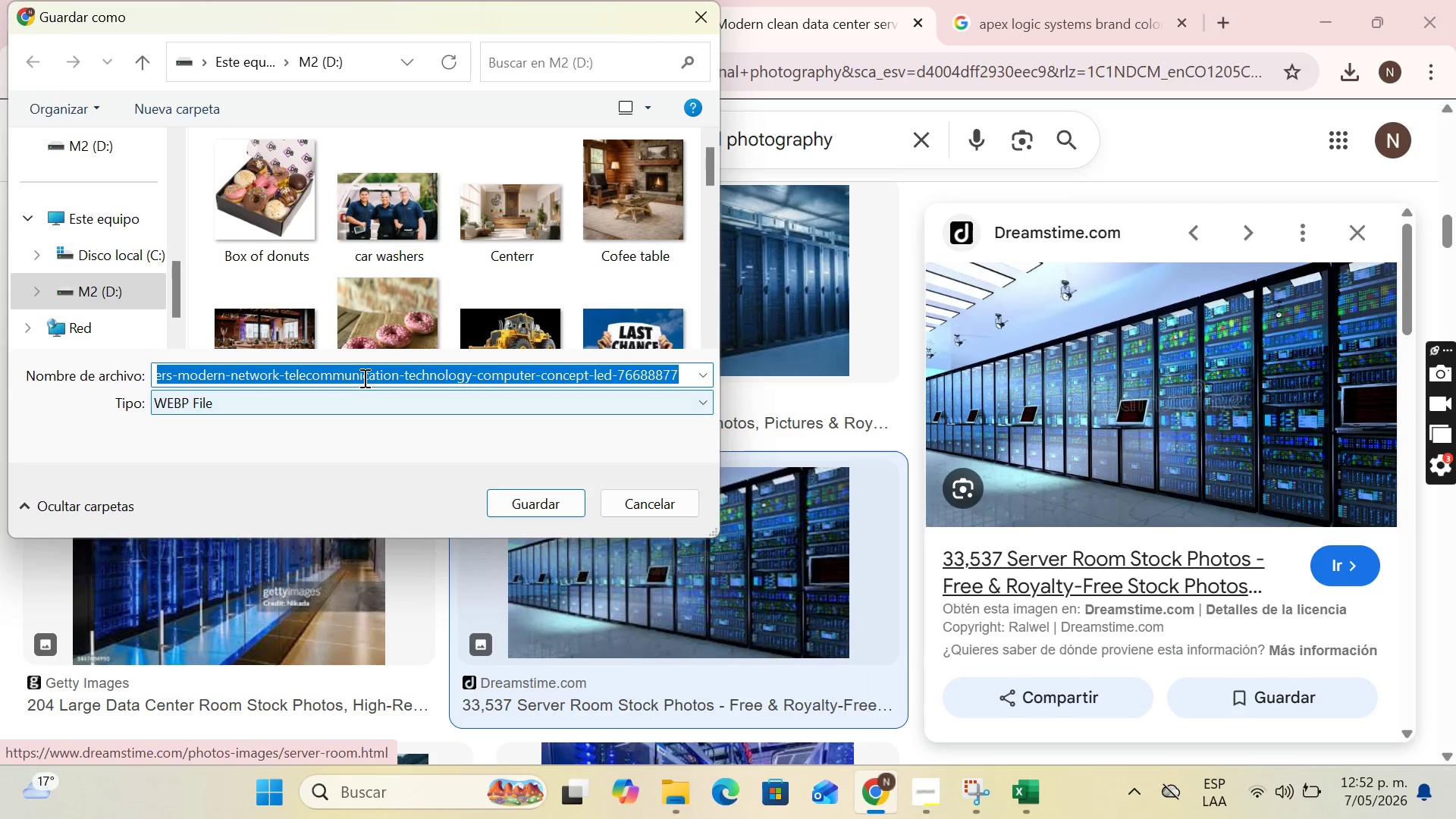 
type(Data center)
 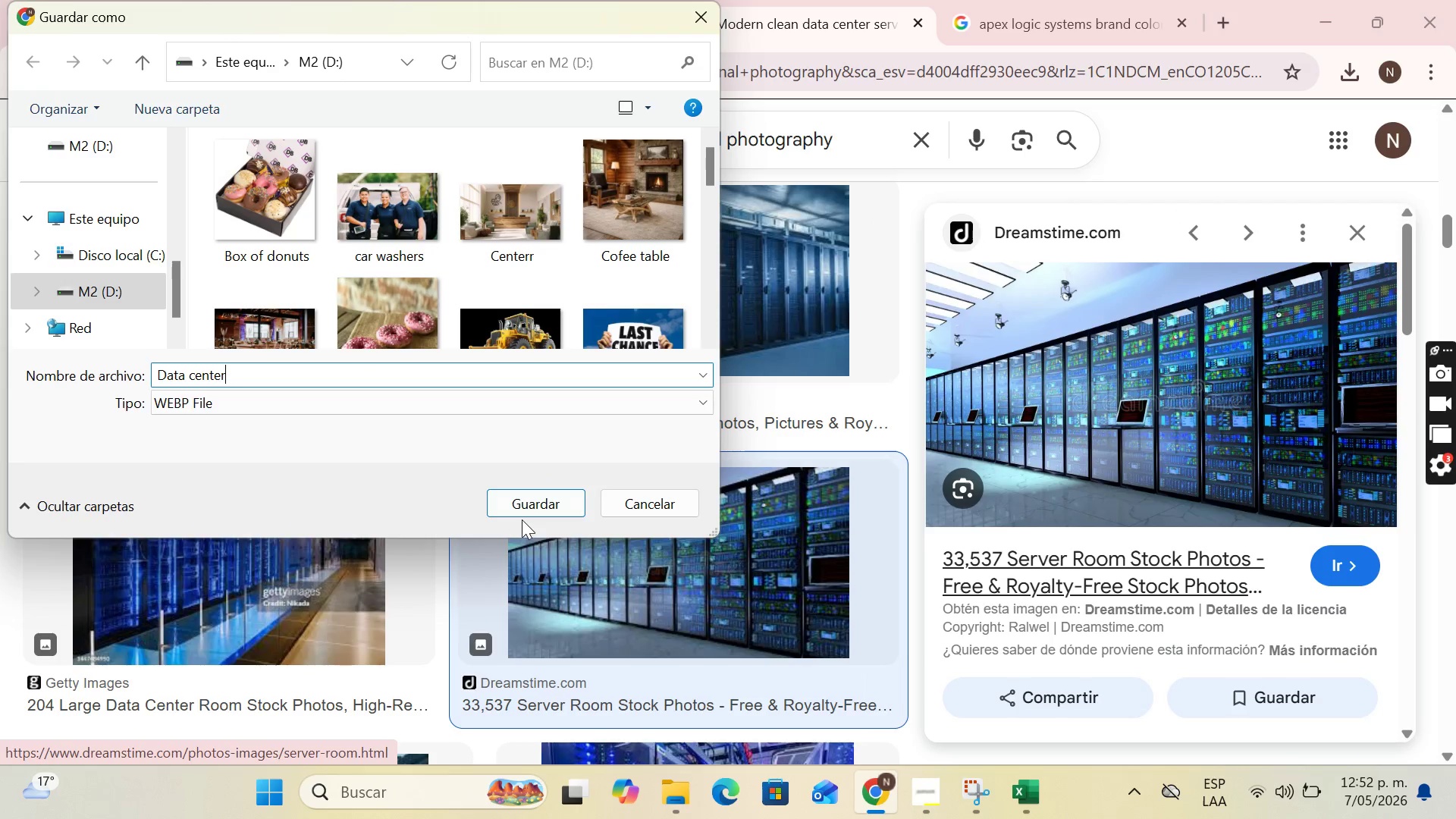 
left_click([522, 516])
 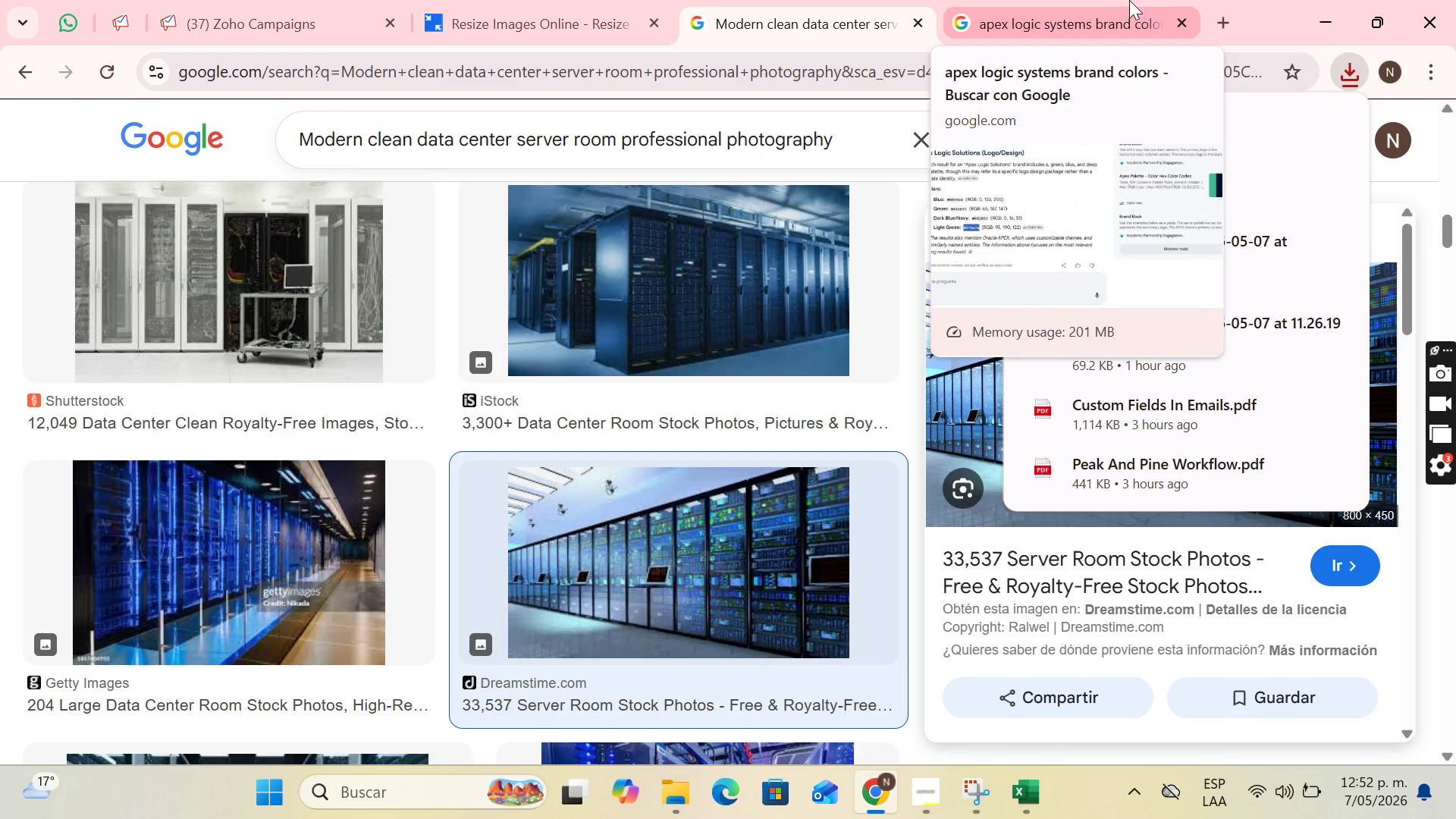 
left_click([1229, 12])
 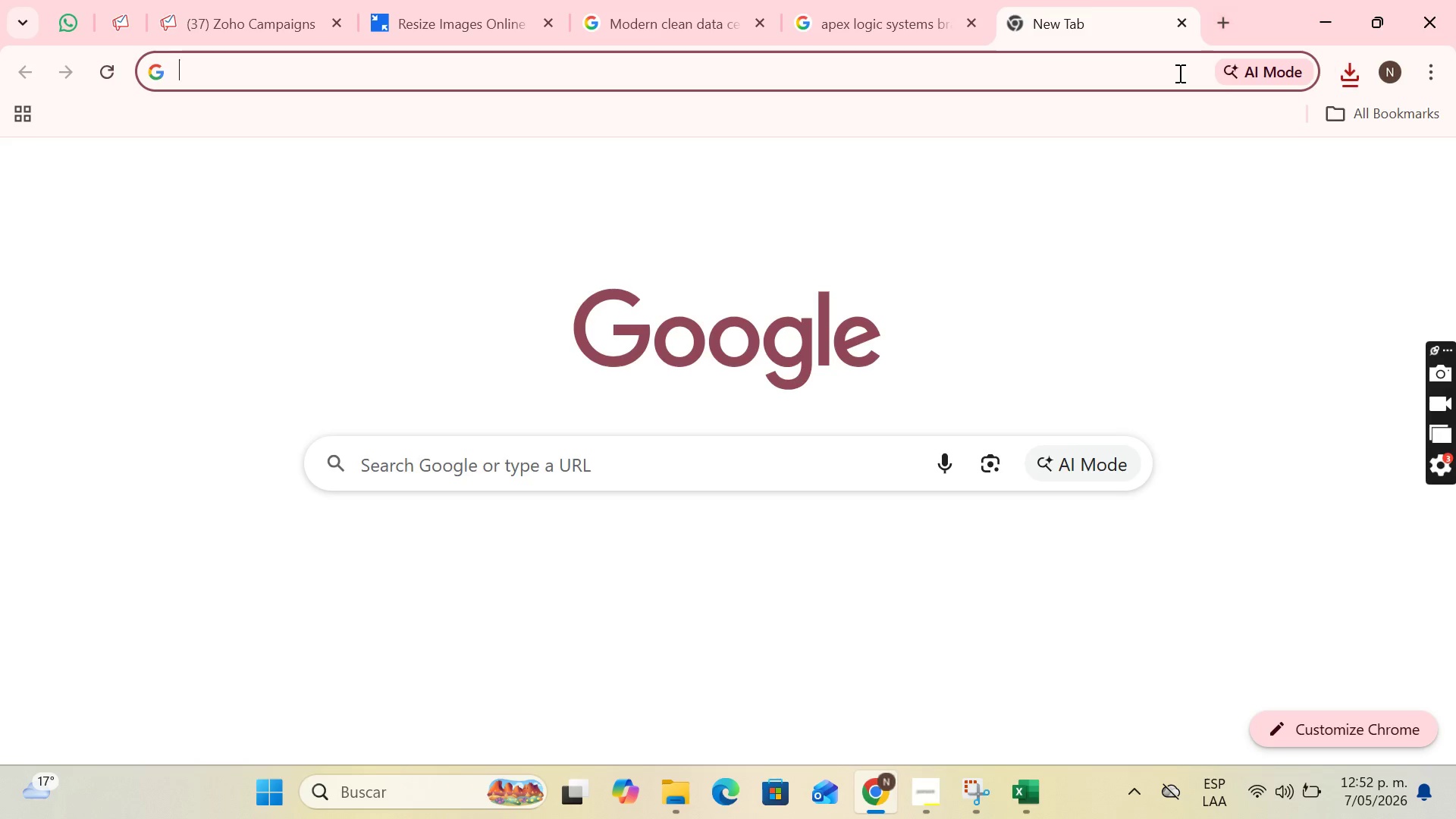 
key(I)
 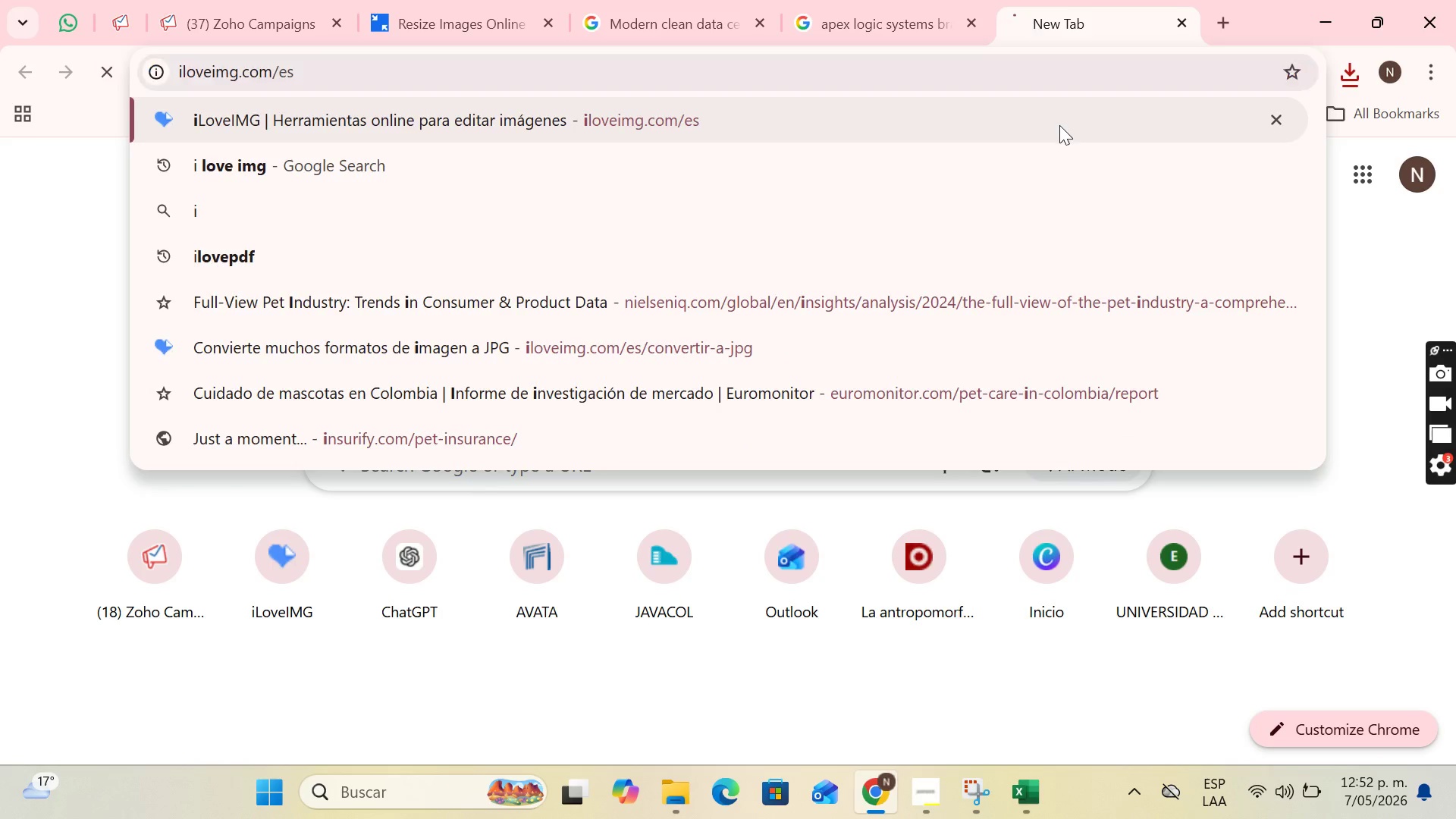 
left_click([1090, 0])
 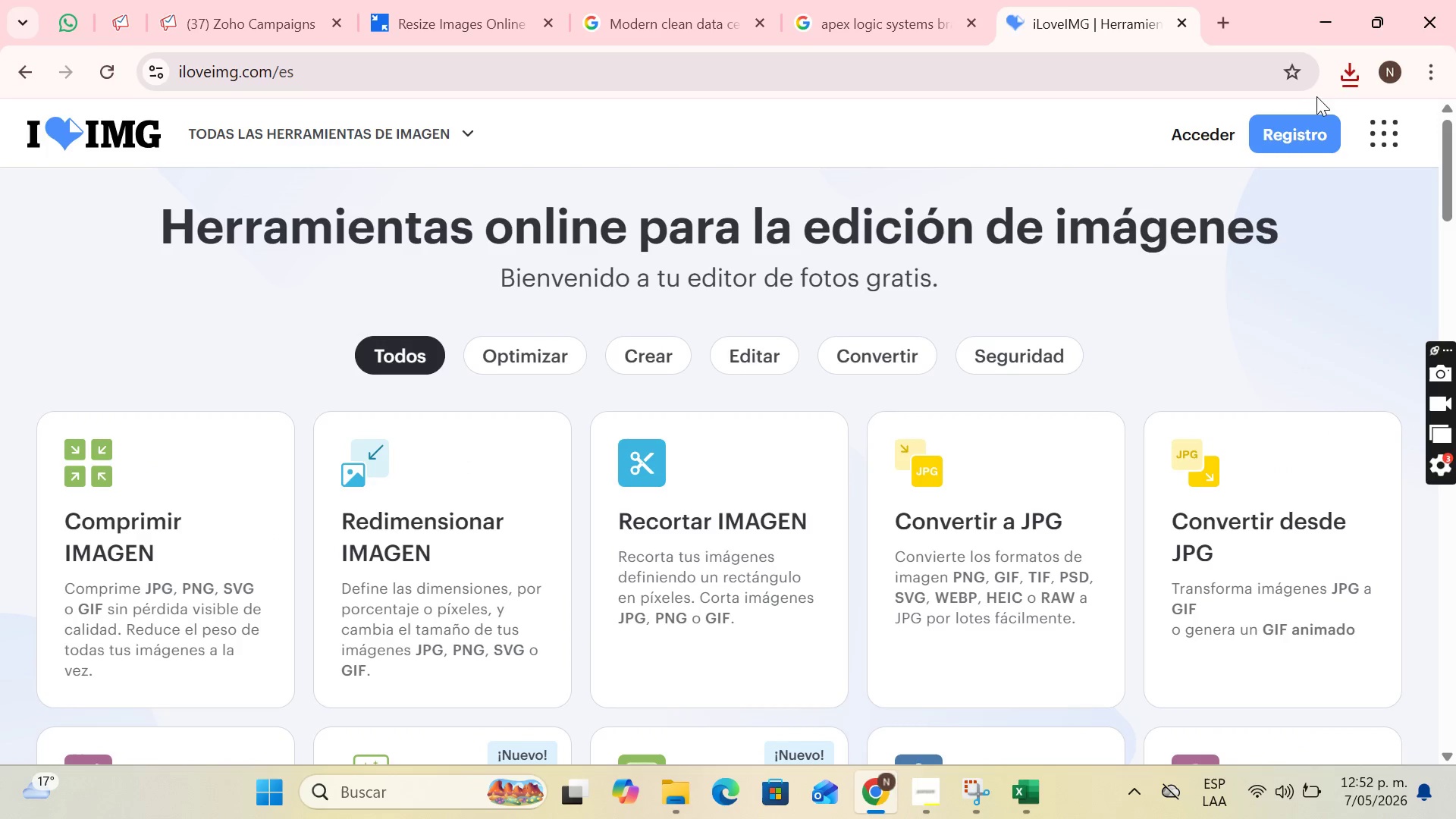 
left_click([1346, 65])
 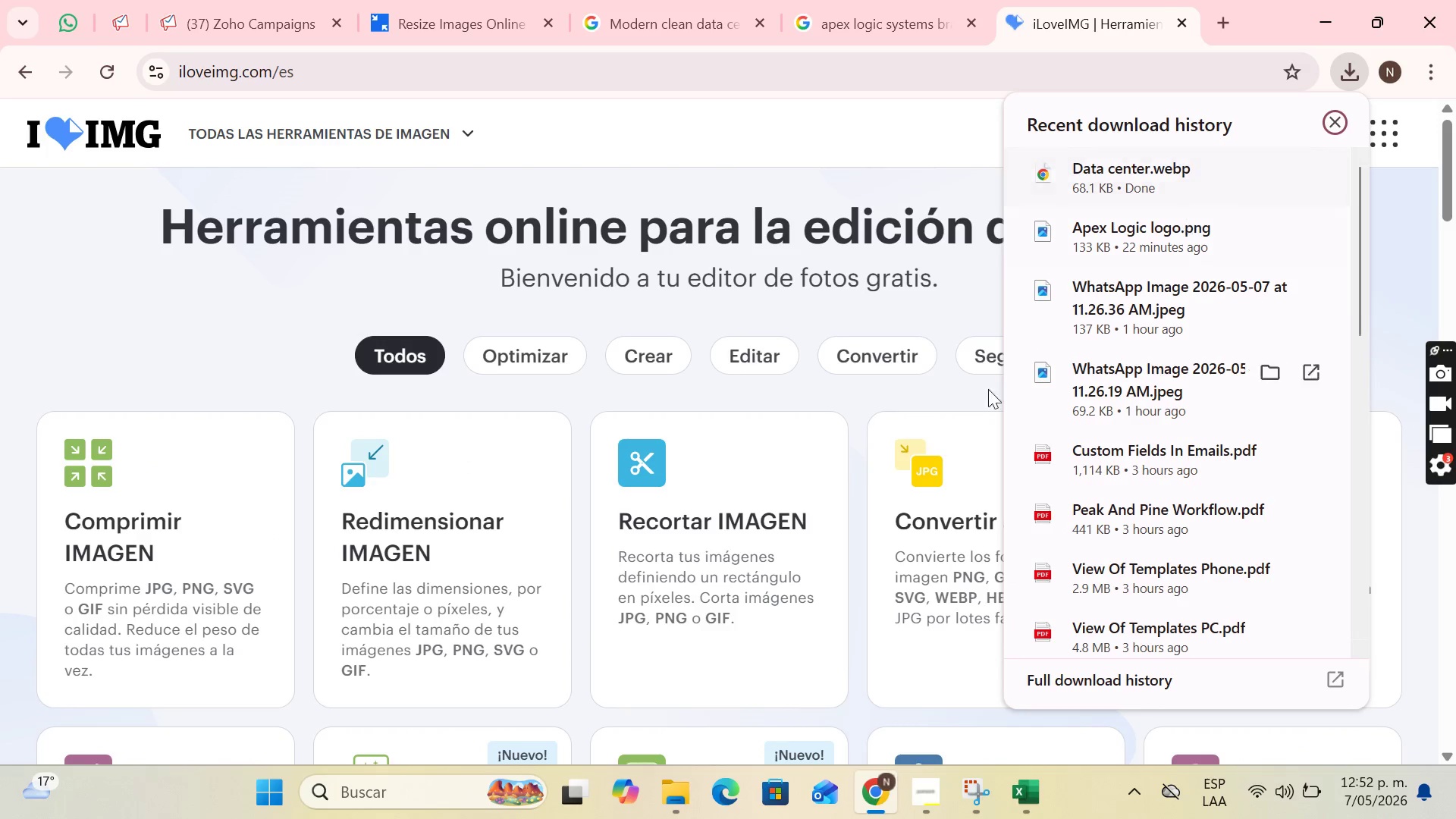 
left_click([966, 510])
 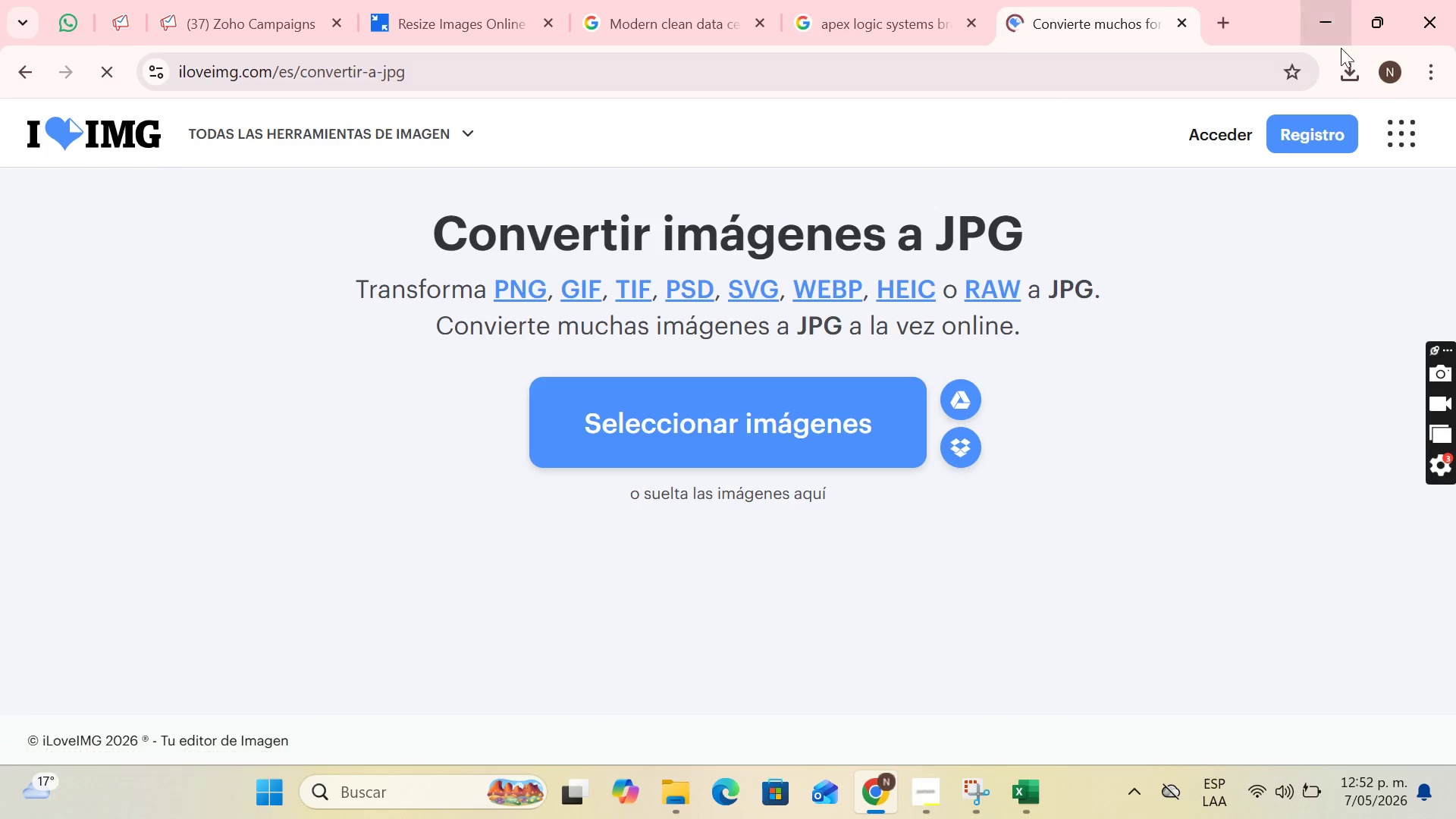 
left_click([1348, 67])
 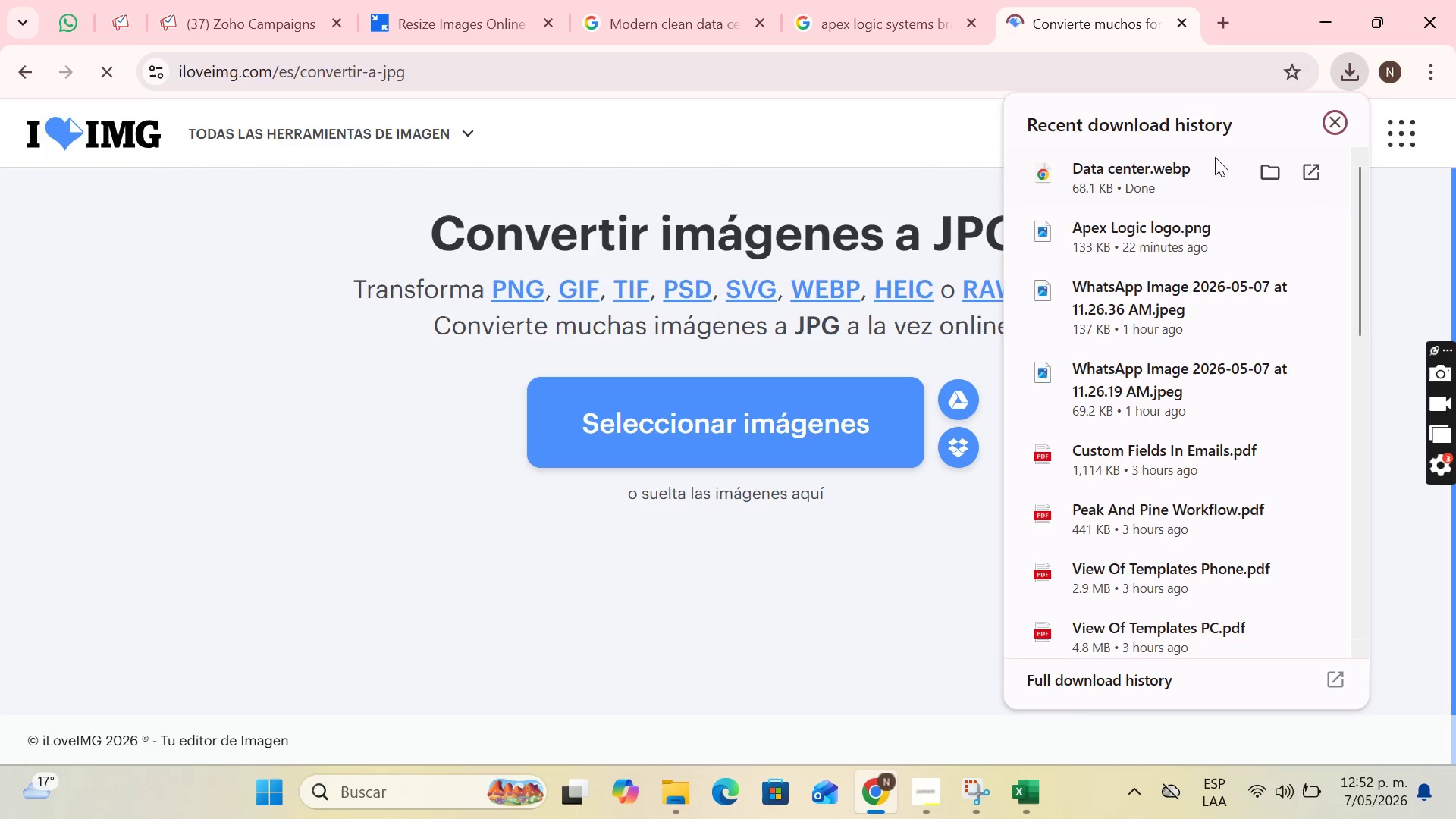 
left_click_drag(start_coordinate=[1203, 161], to_coordinate=[712, 349])
 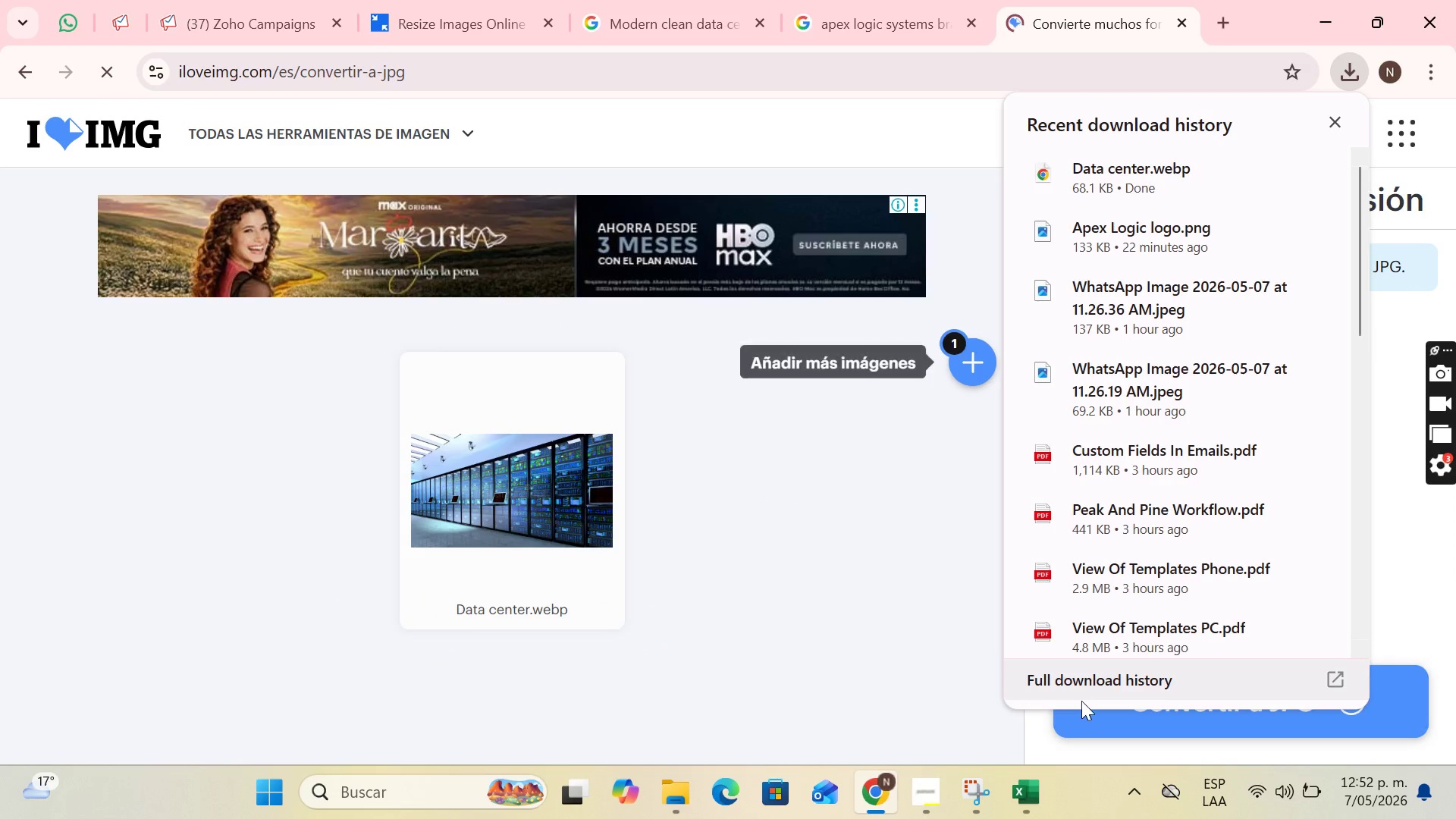 
left_click([1093, 720])
 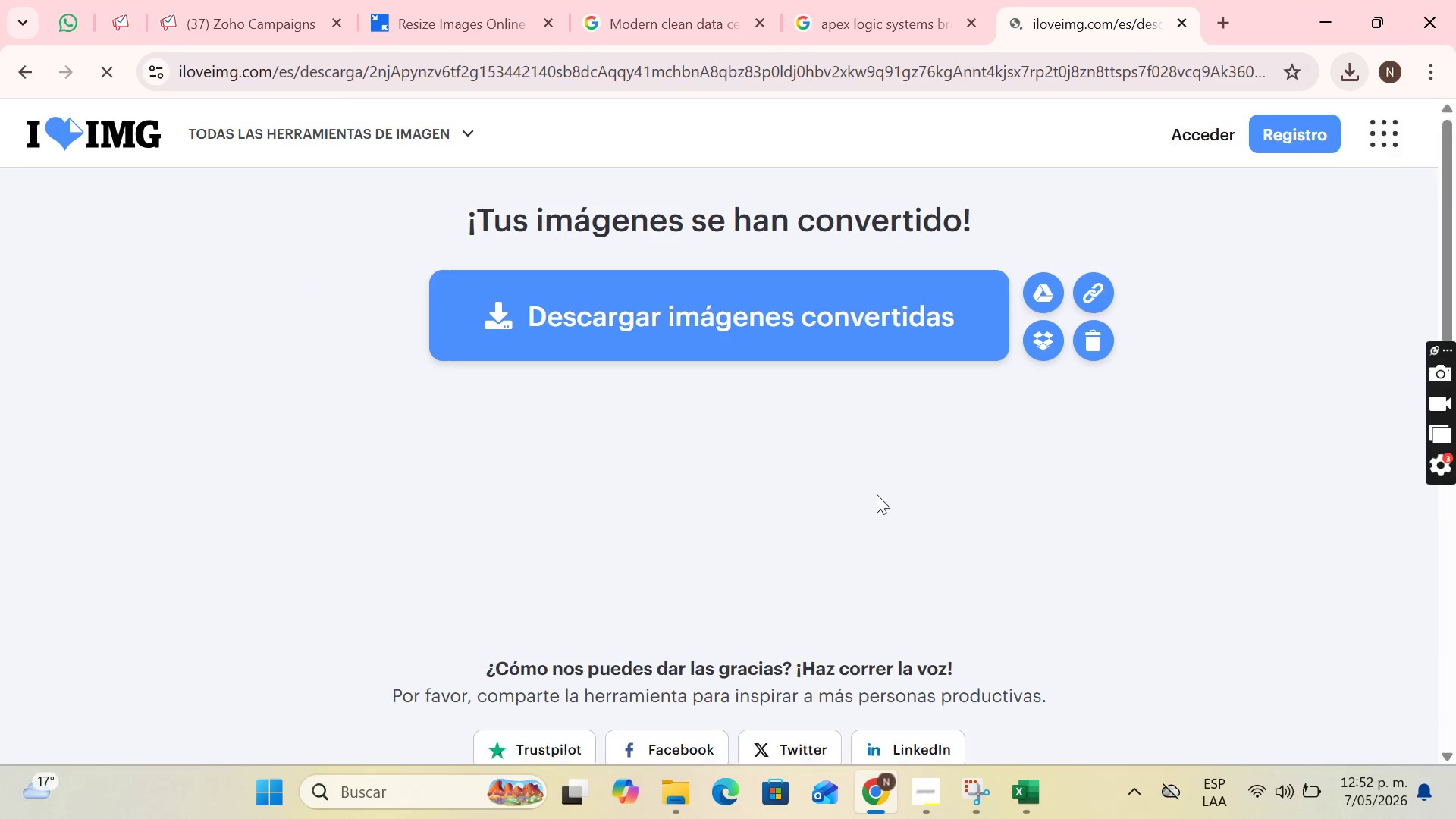 
left_click([752, 321])
 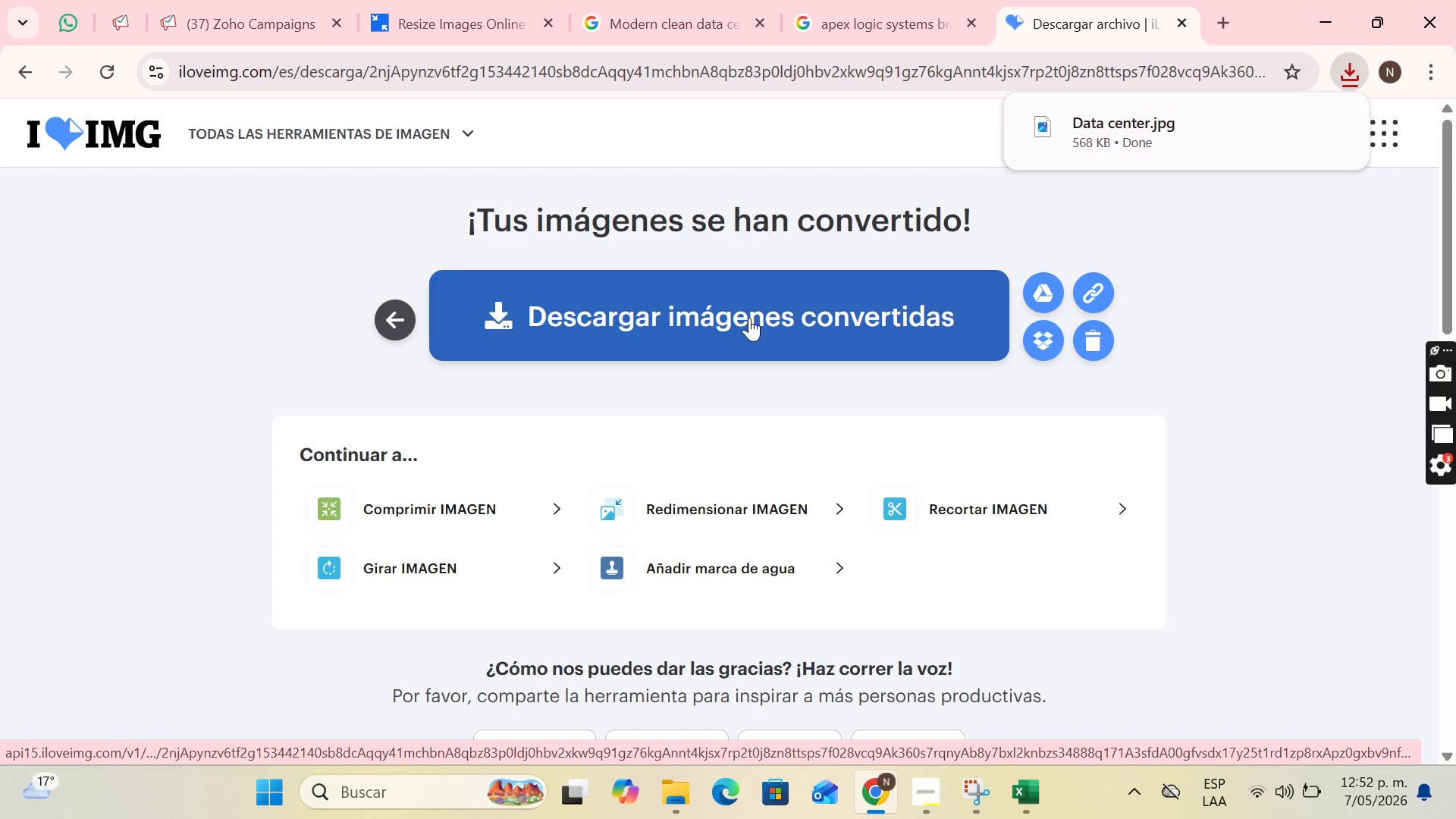 
wait(6.75)
 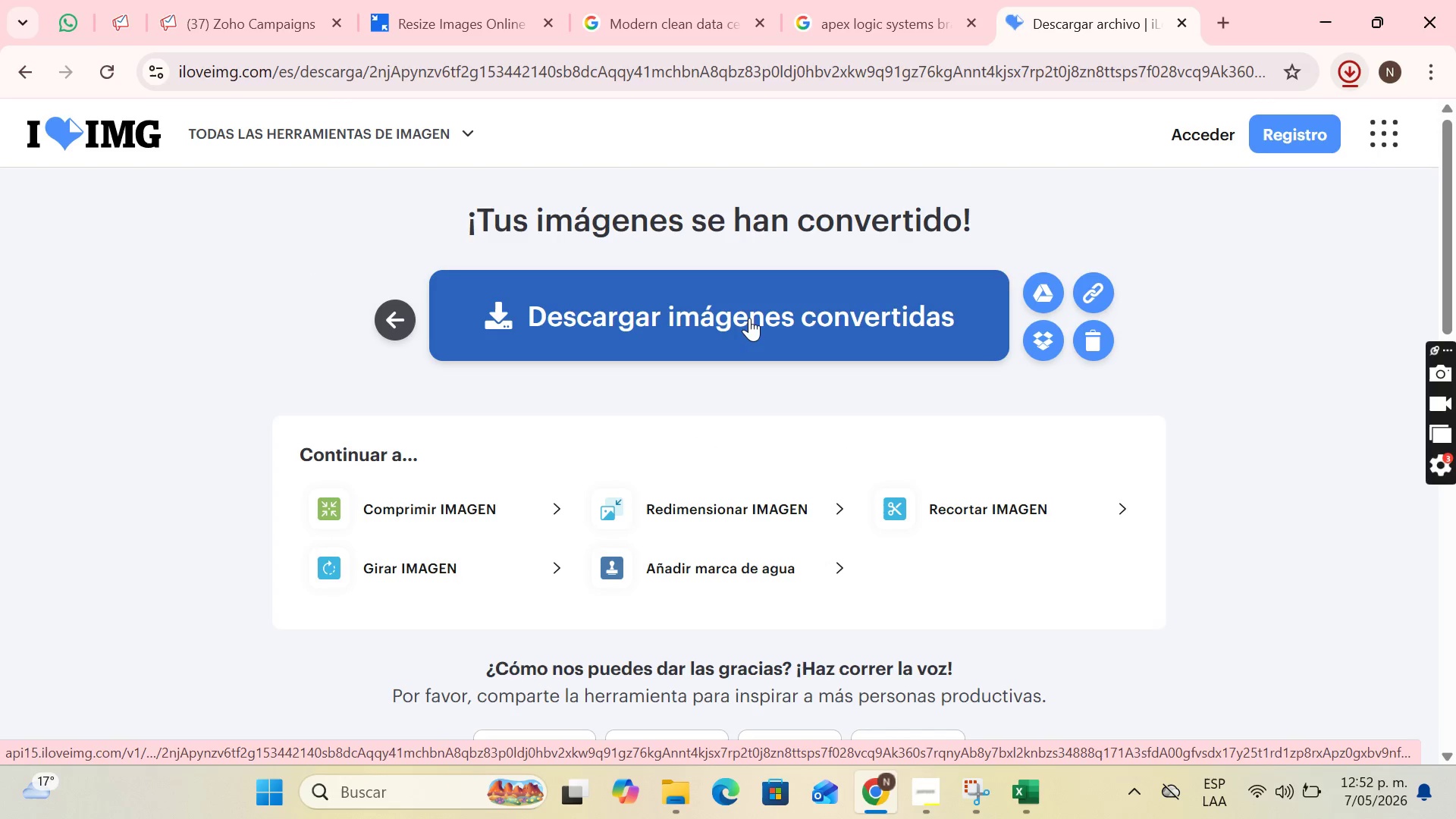 
left_click([210, 0])
 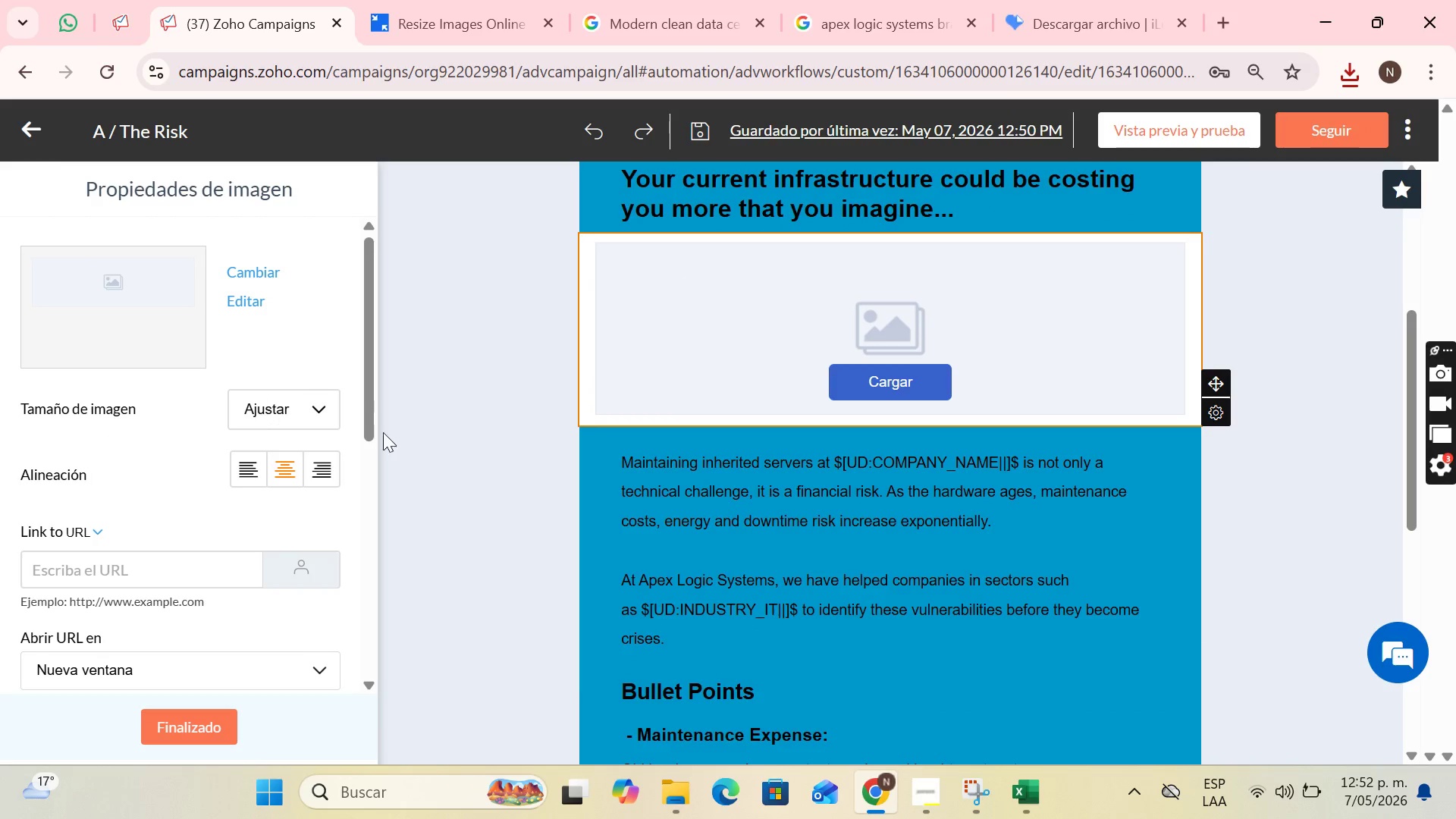 
left_click([894, 382])
 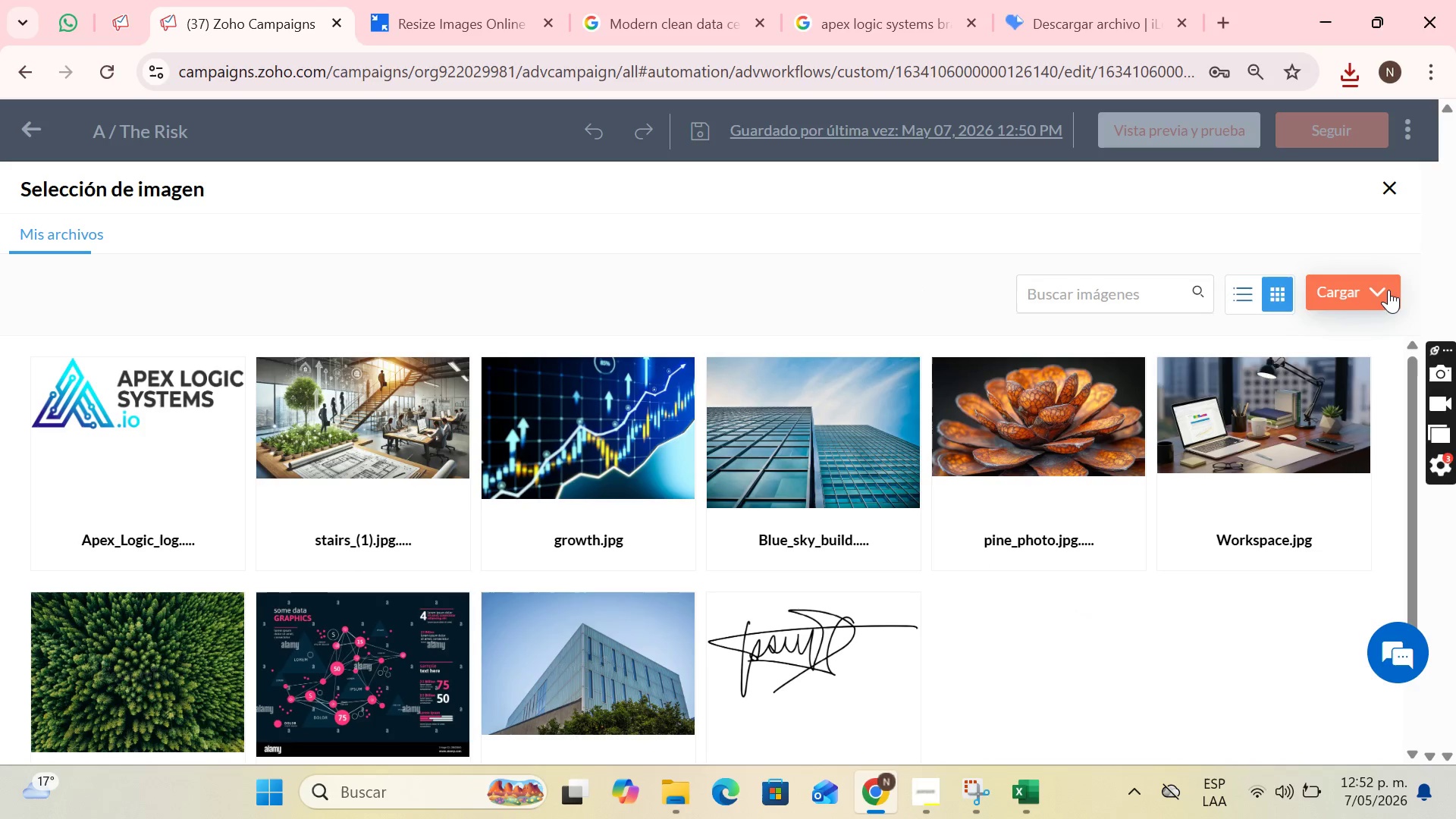 
left_click([1316, 331])
 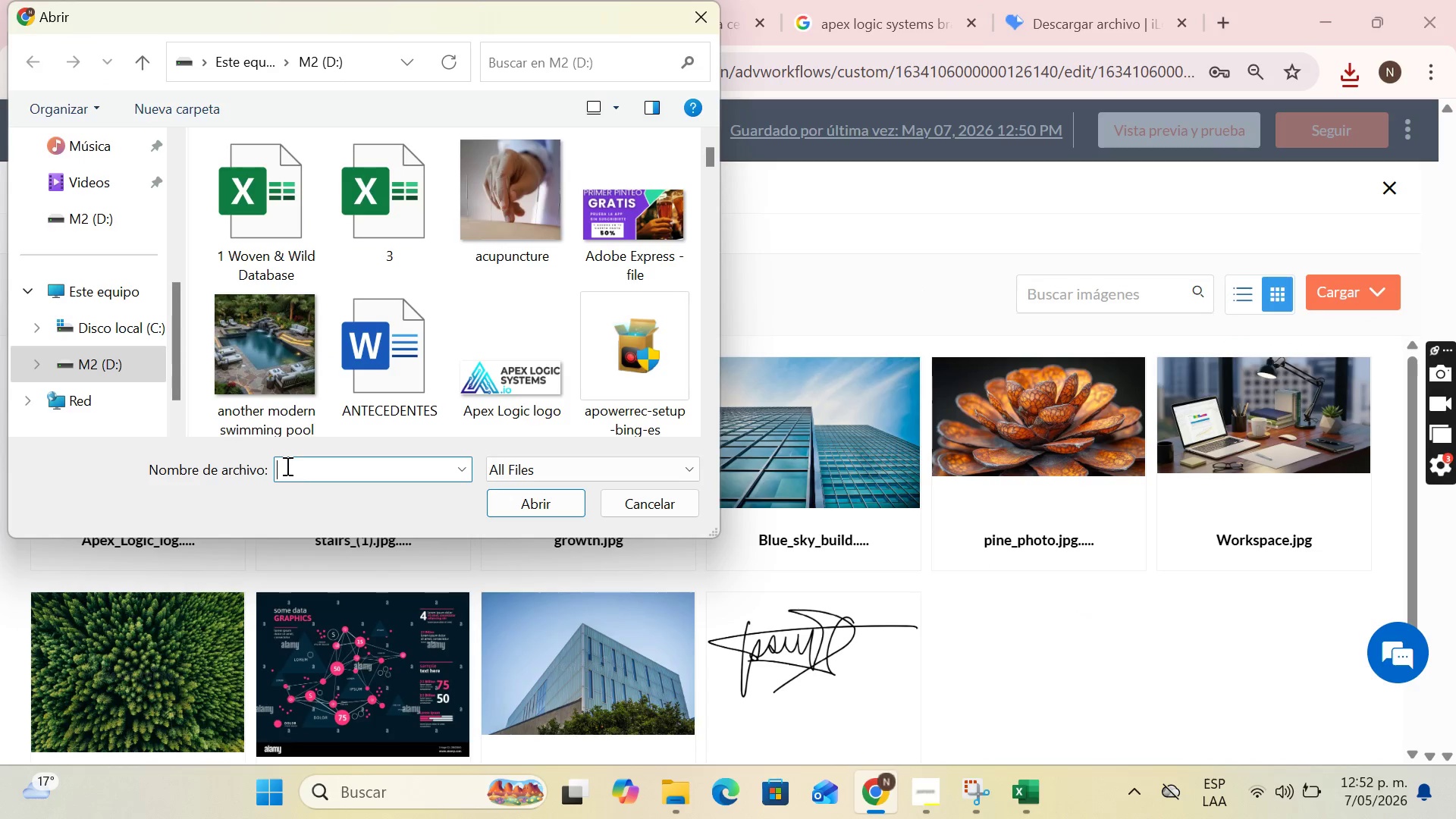 
type(da)
 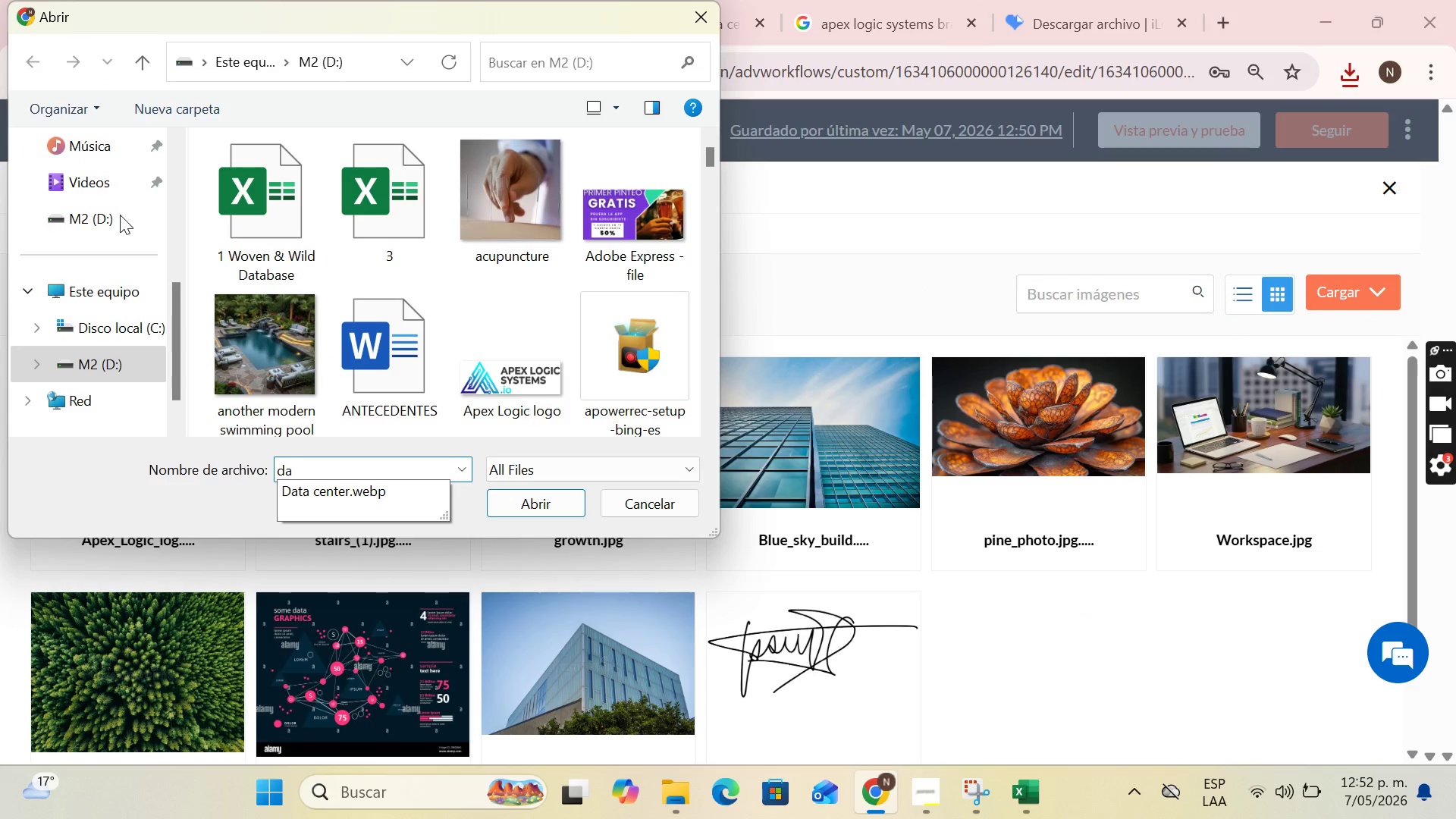 
scroll: coordinate [99, 176], scroll_direction: up, amount: 7.0
 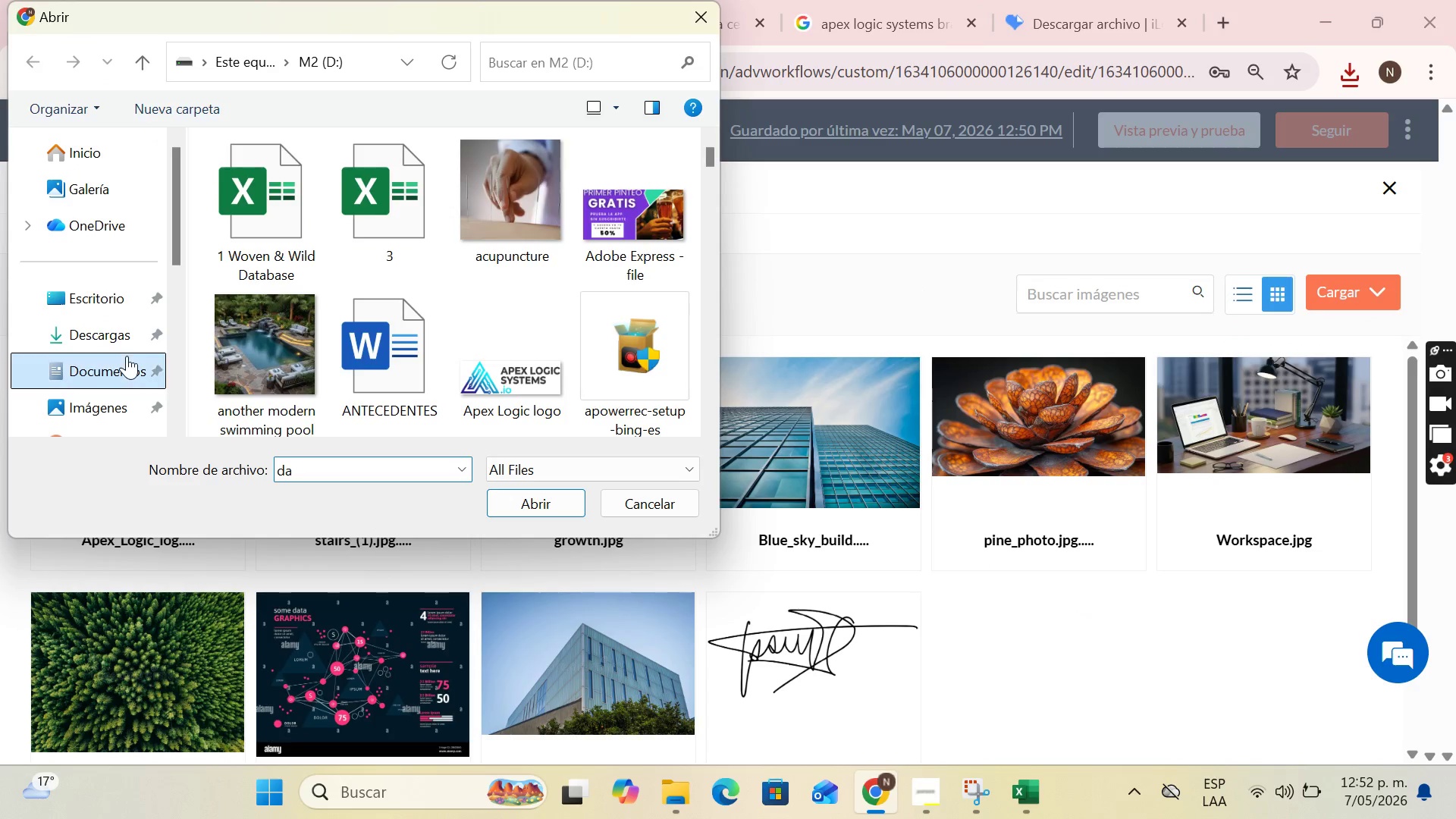 
double_click([99, 328])
 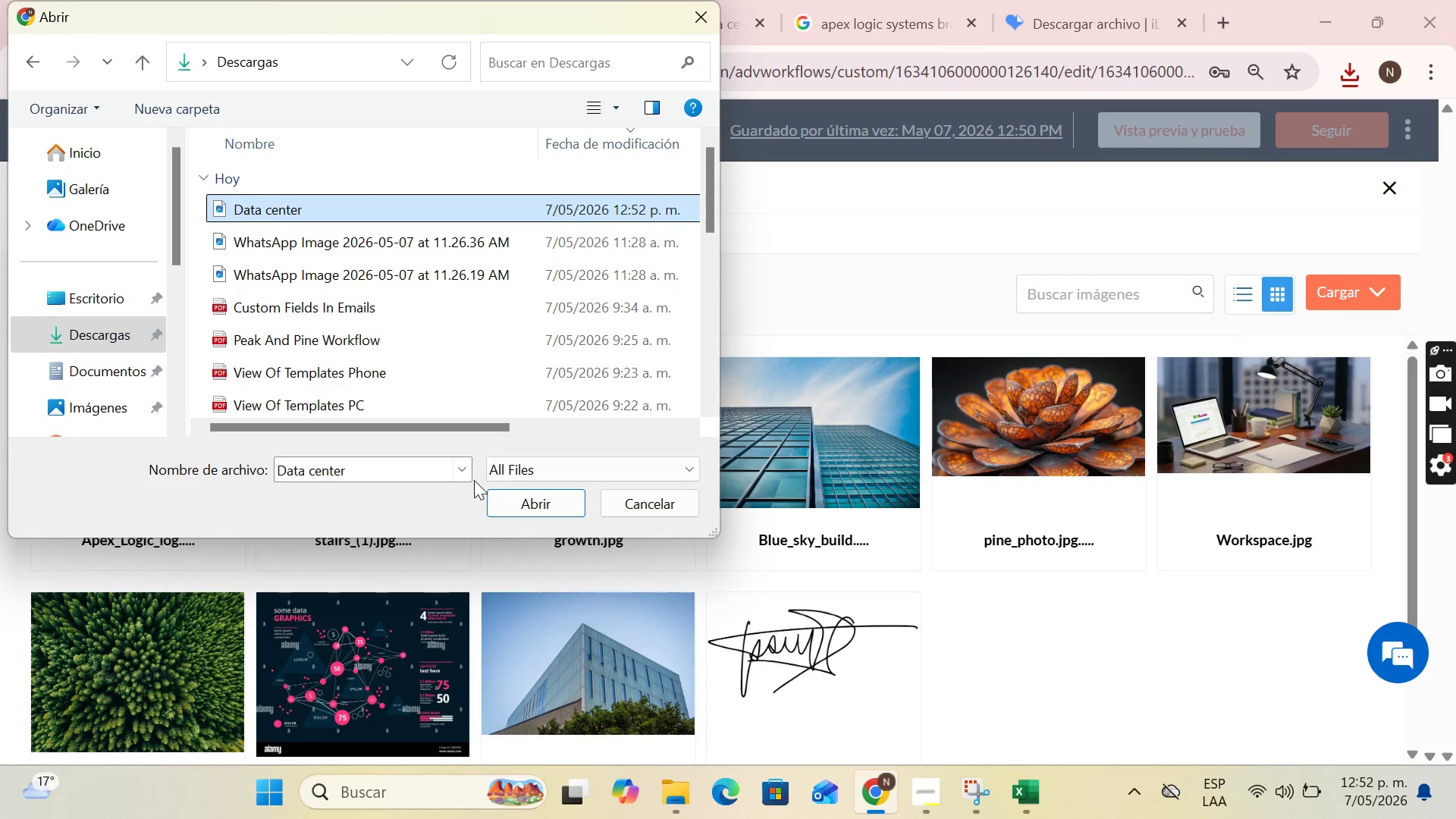 
left_click([509, 502])
 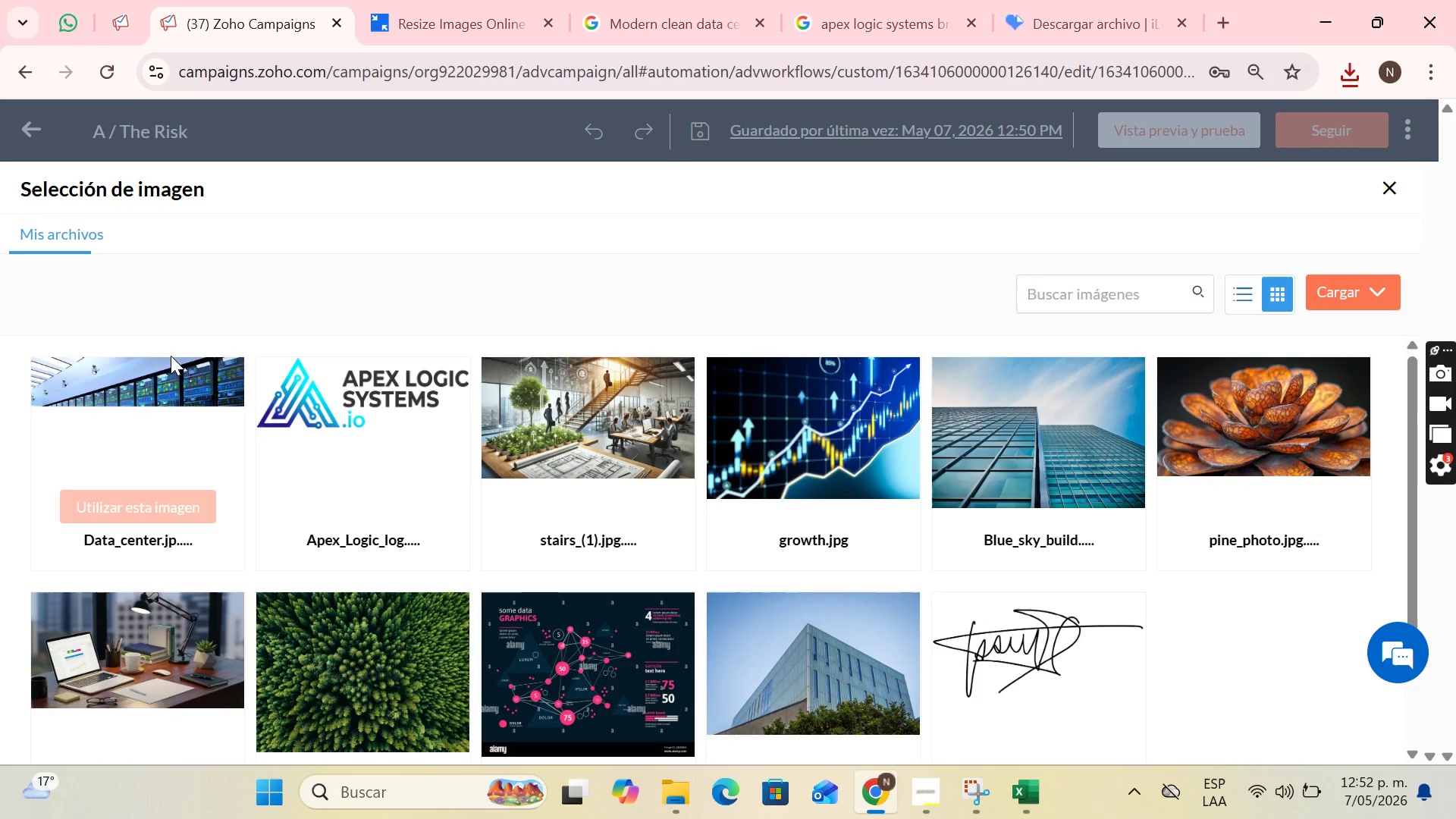 
wait(5.12)
 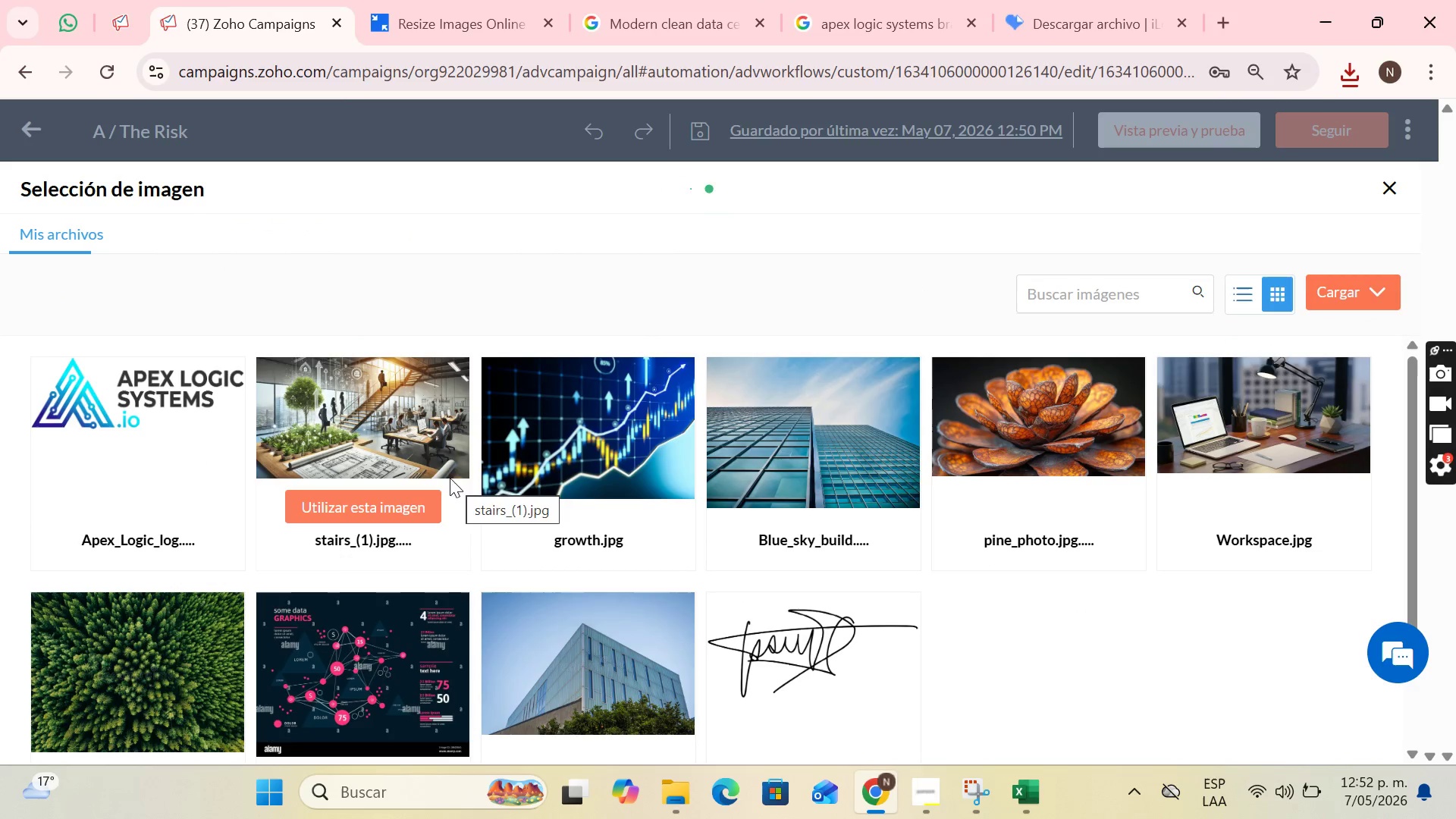 
left_click([146, 504])
 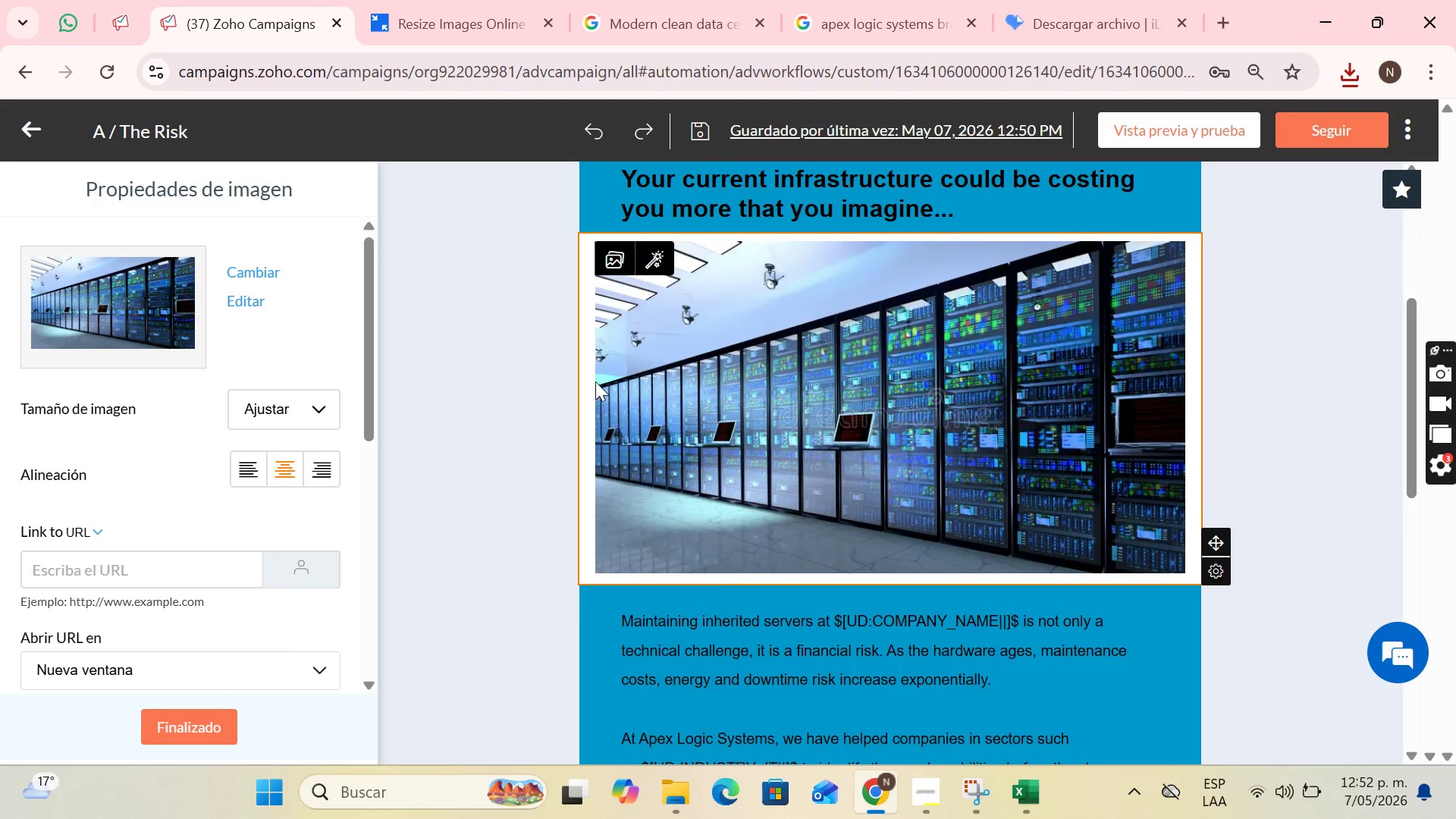 
left_click([580, 430])
 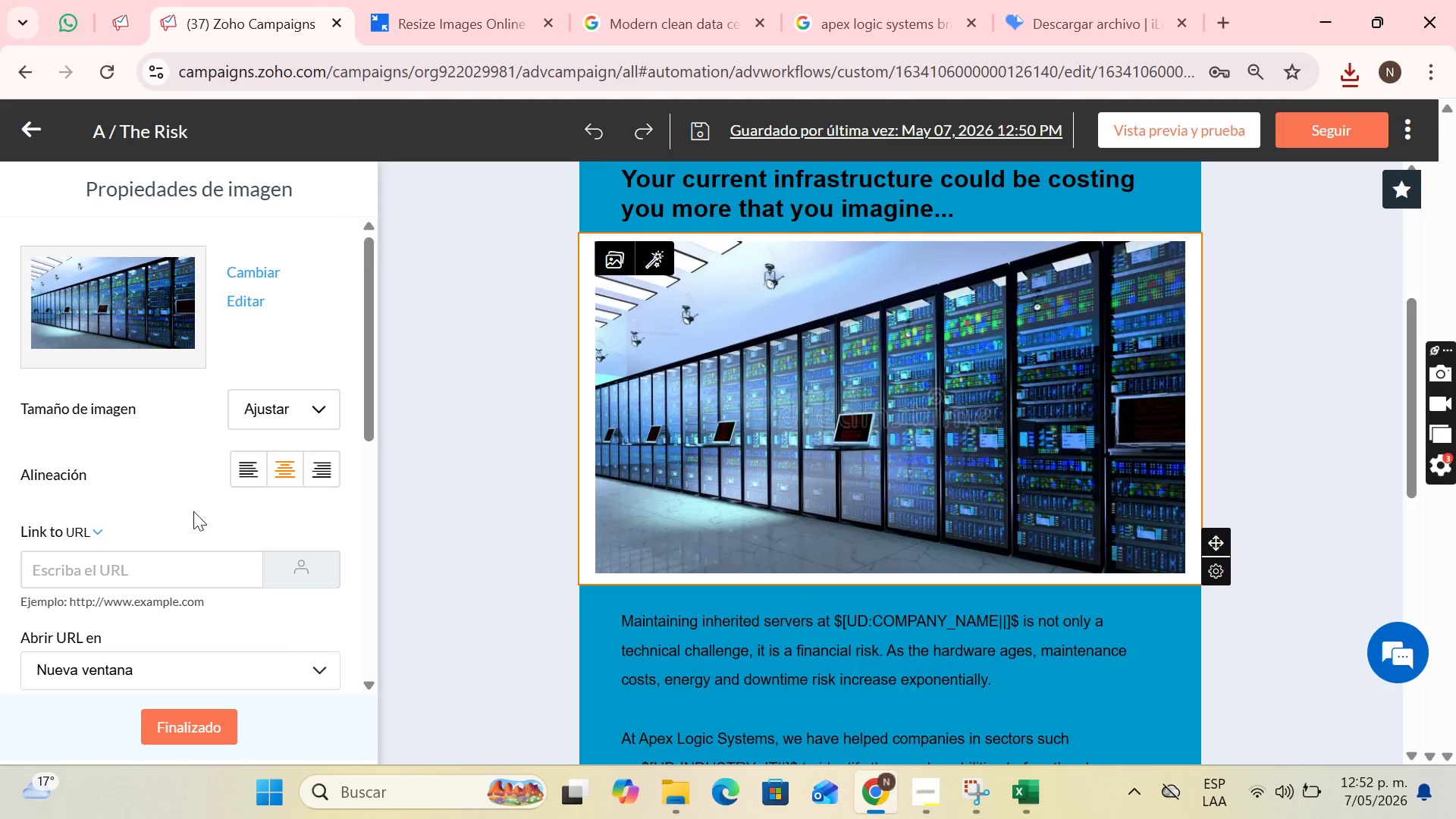 
scroll: coordinate [246, 499], scroll_direction: down, amount: 4.0
 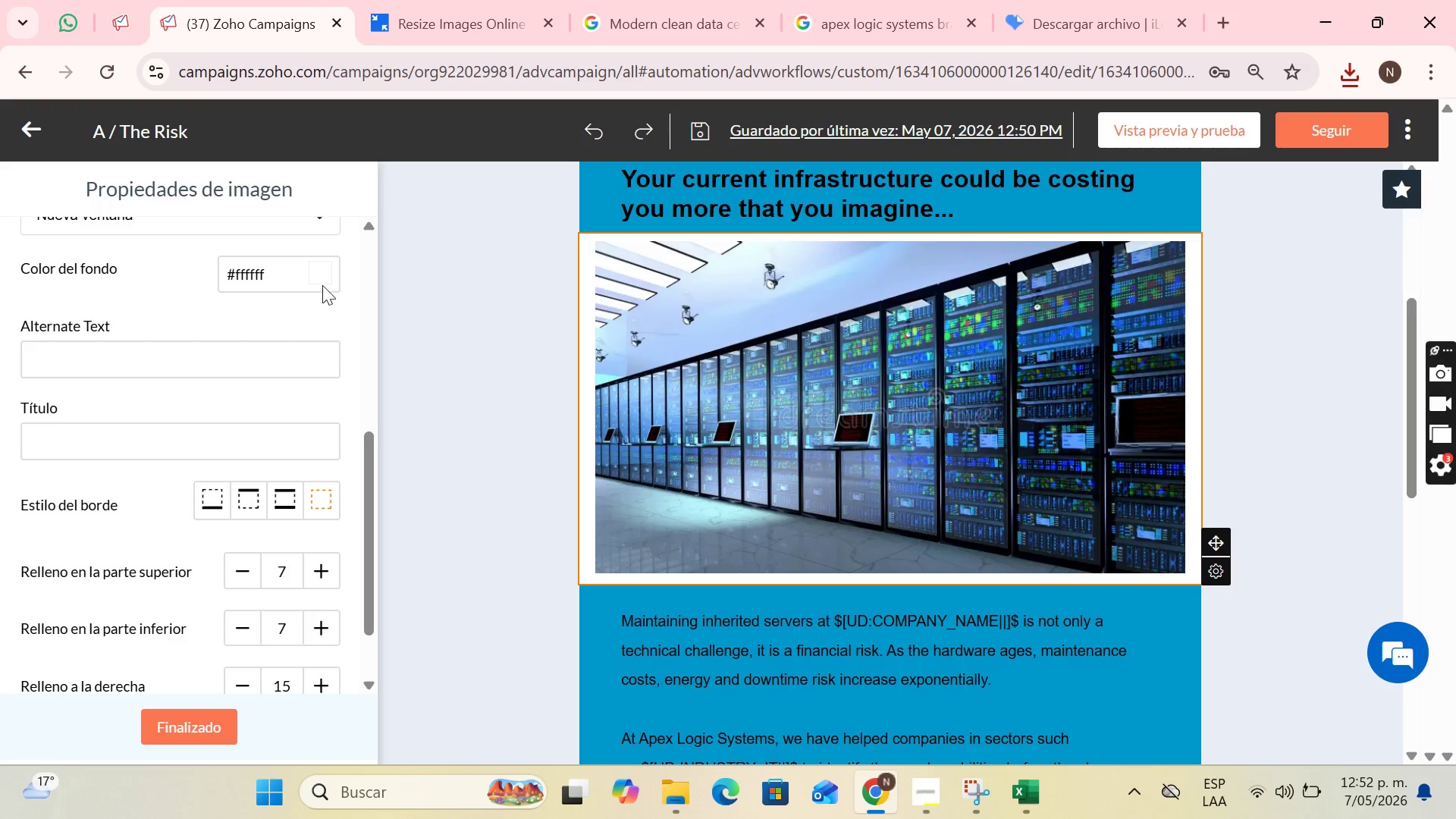 
left_click([325, 276])
 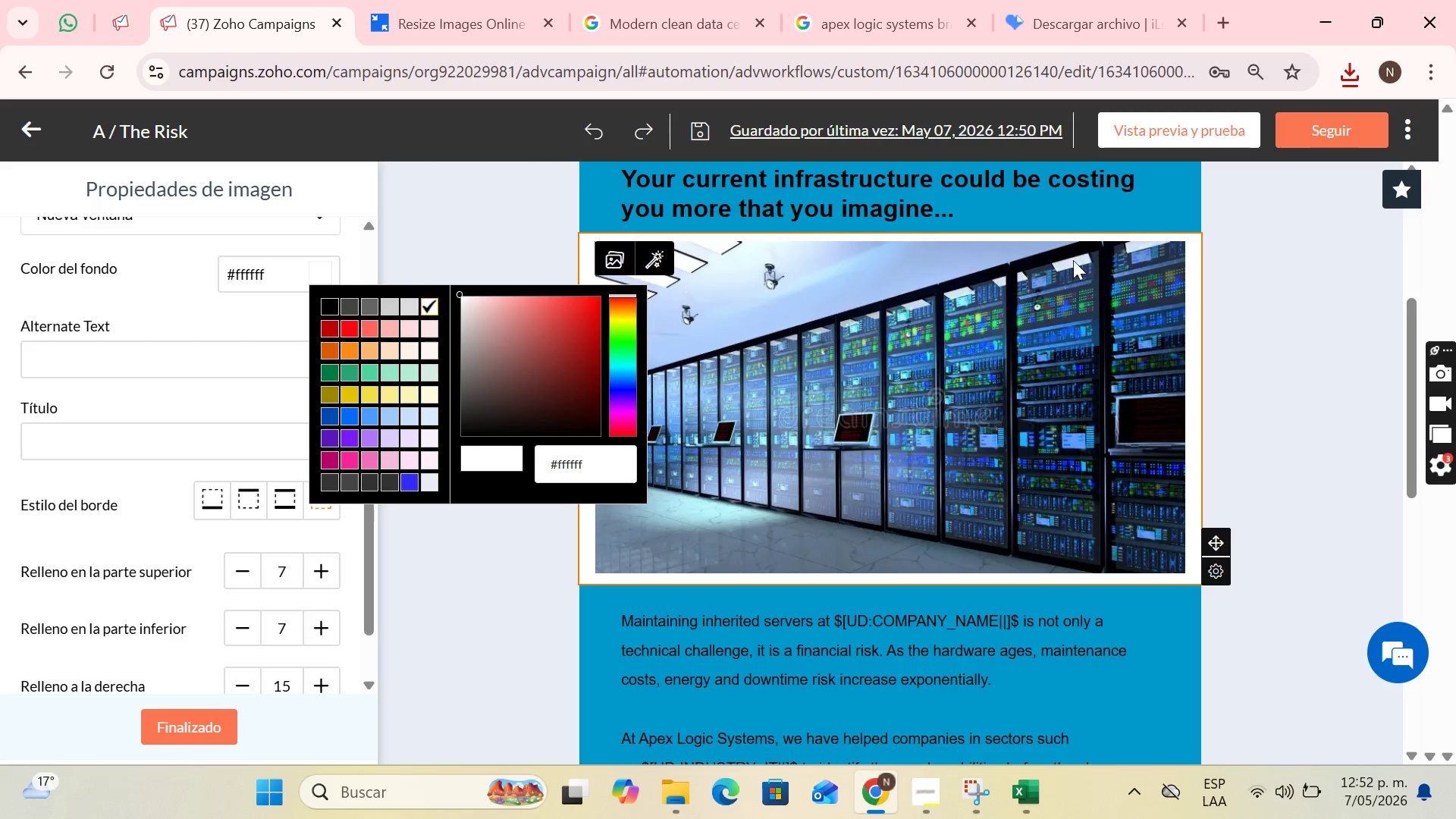 
scroll: coordinate [1326, 344], scroll_direction: up, amount: 3.0
 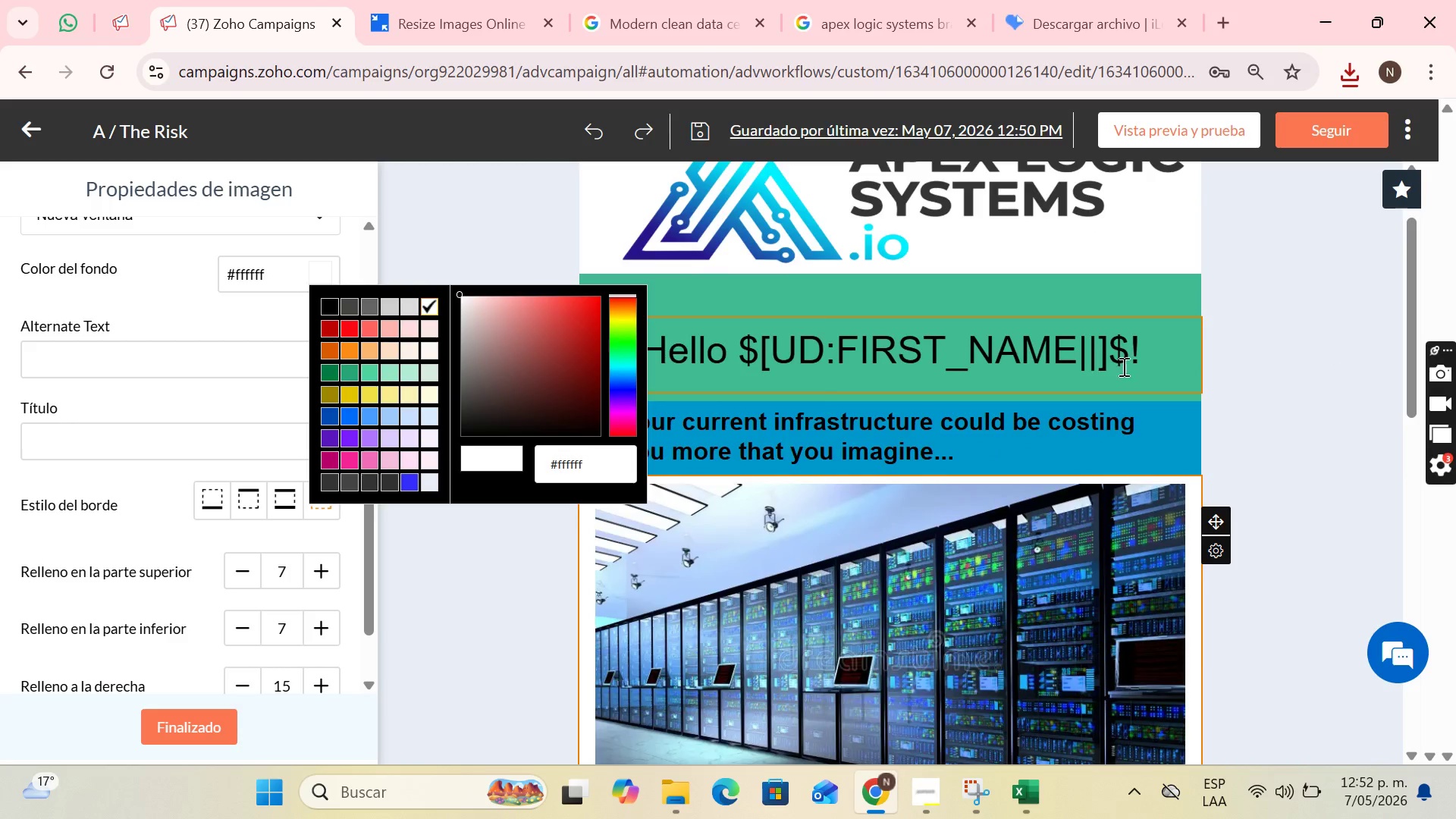 
scroll: coordinate [1138, 366], scroll_direction: down, amount: 4.0
 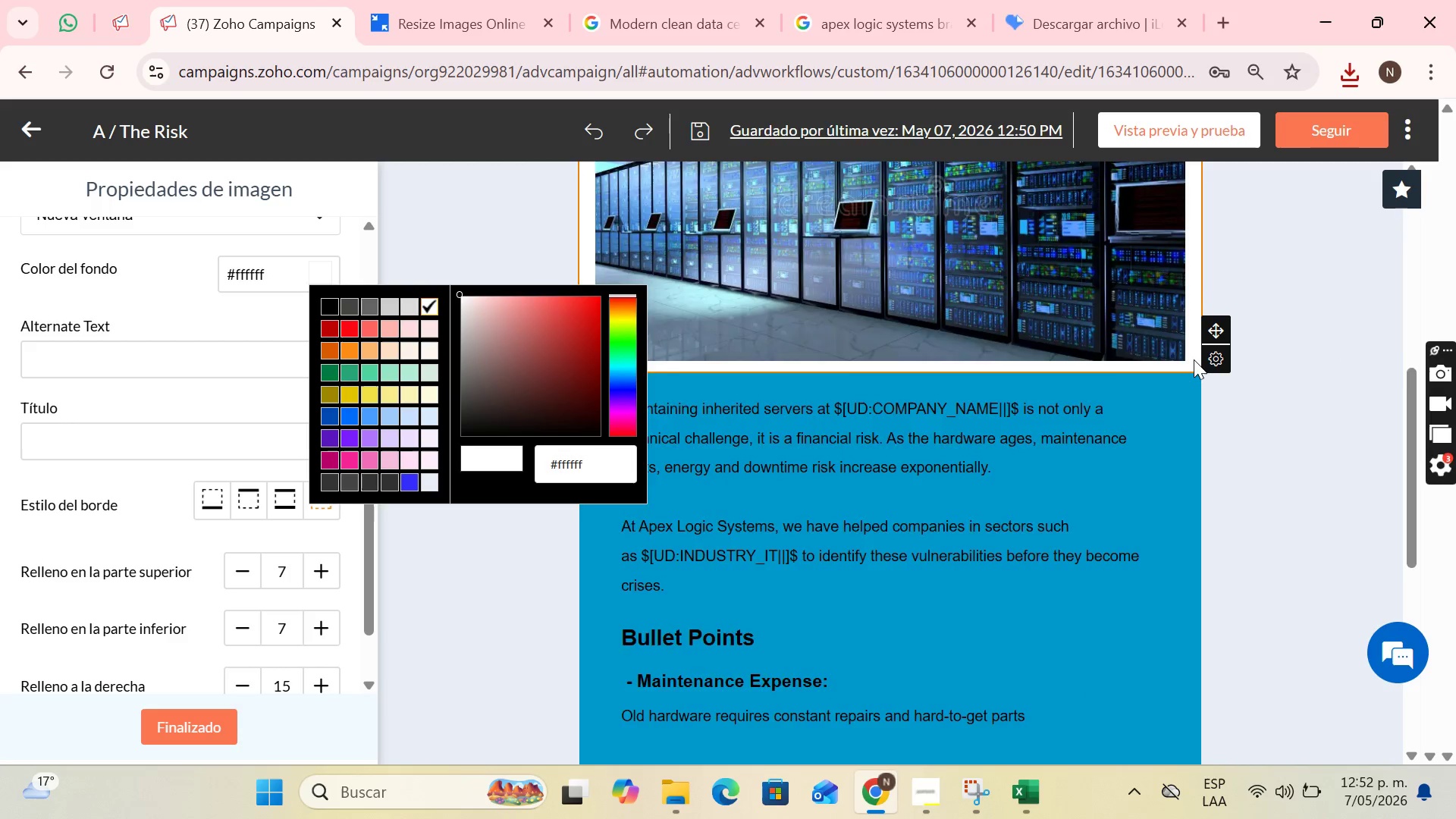 
scroll: coordinate [1193, 365], scroll_direction: up, amount: 2.0
 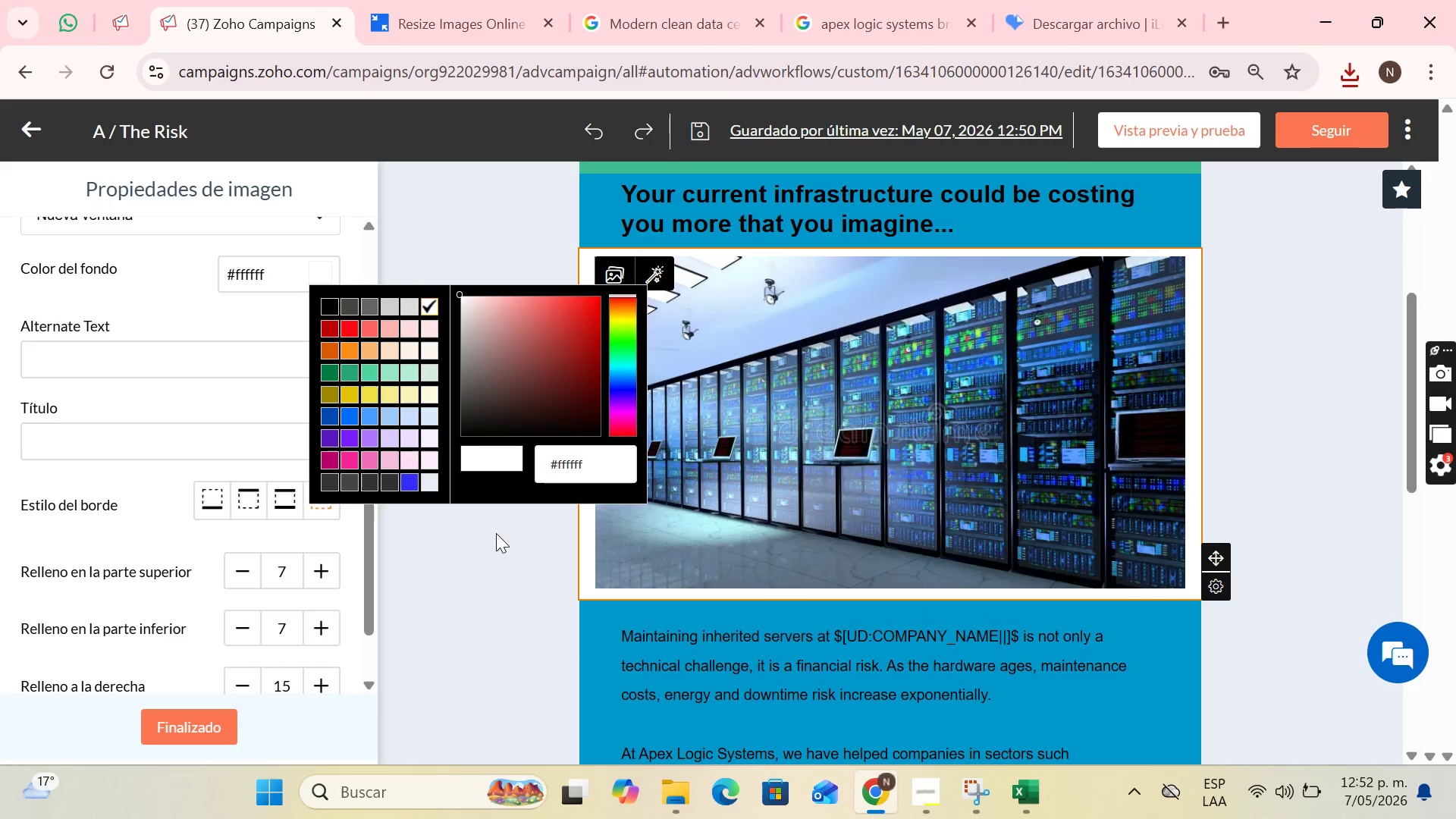 
left_click([598, 629])
 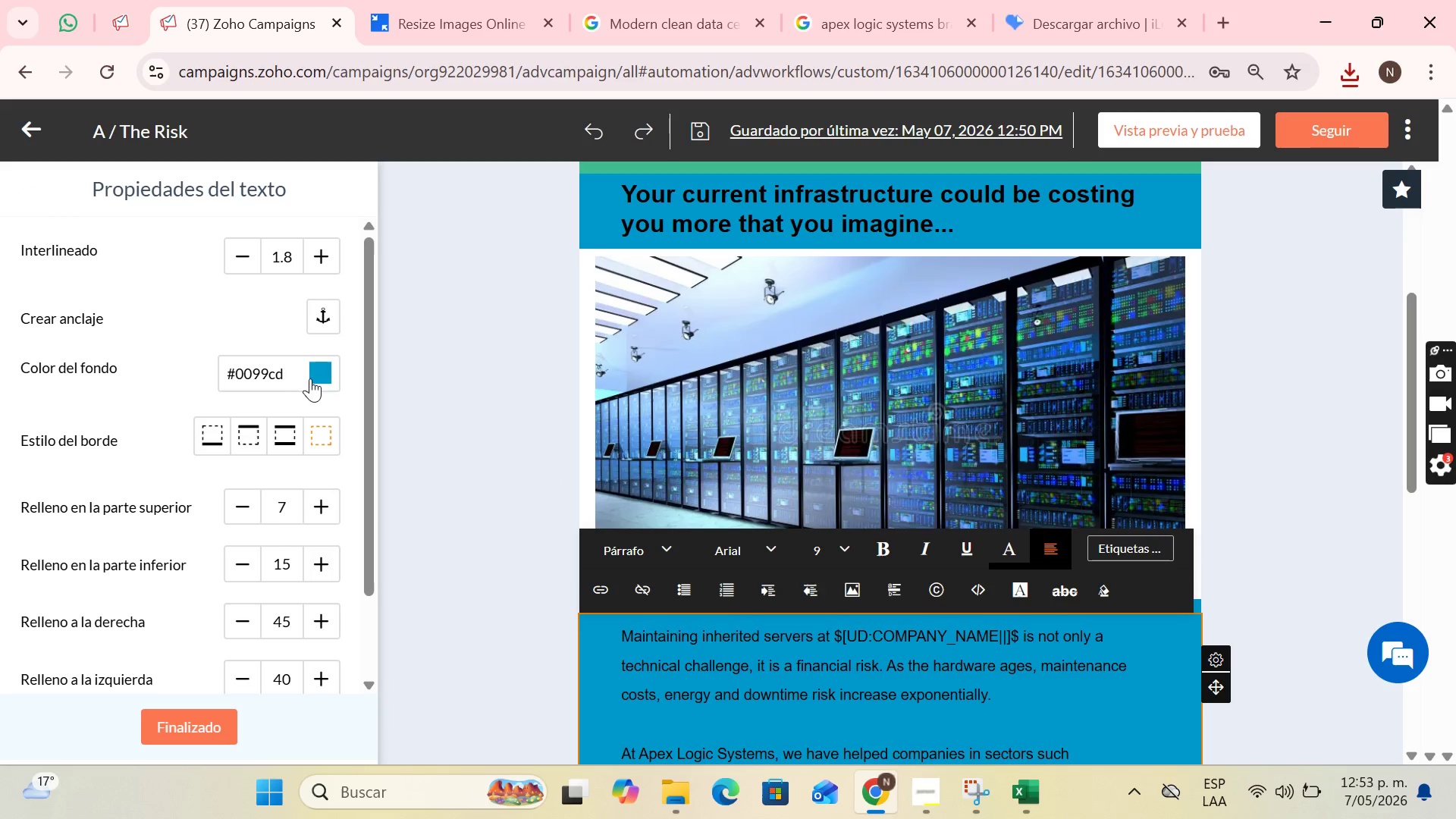 
left_click_drag(start_coordinate=[295, 369], to_coordinate=[225, 374])
 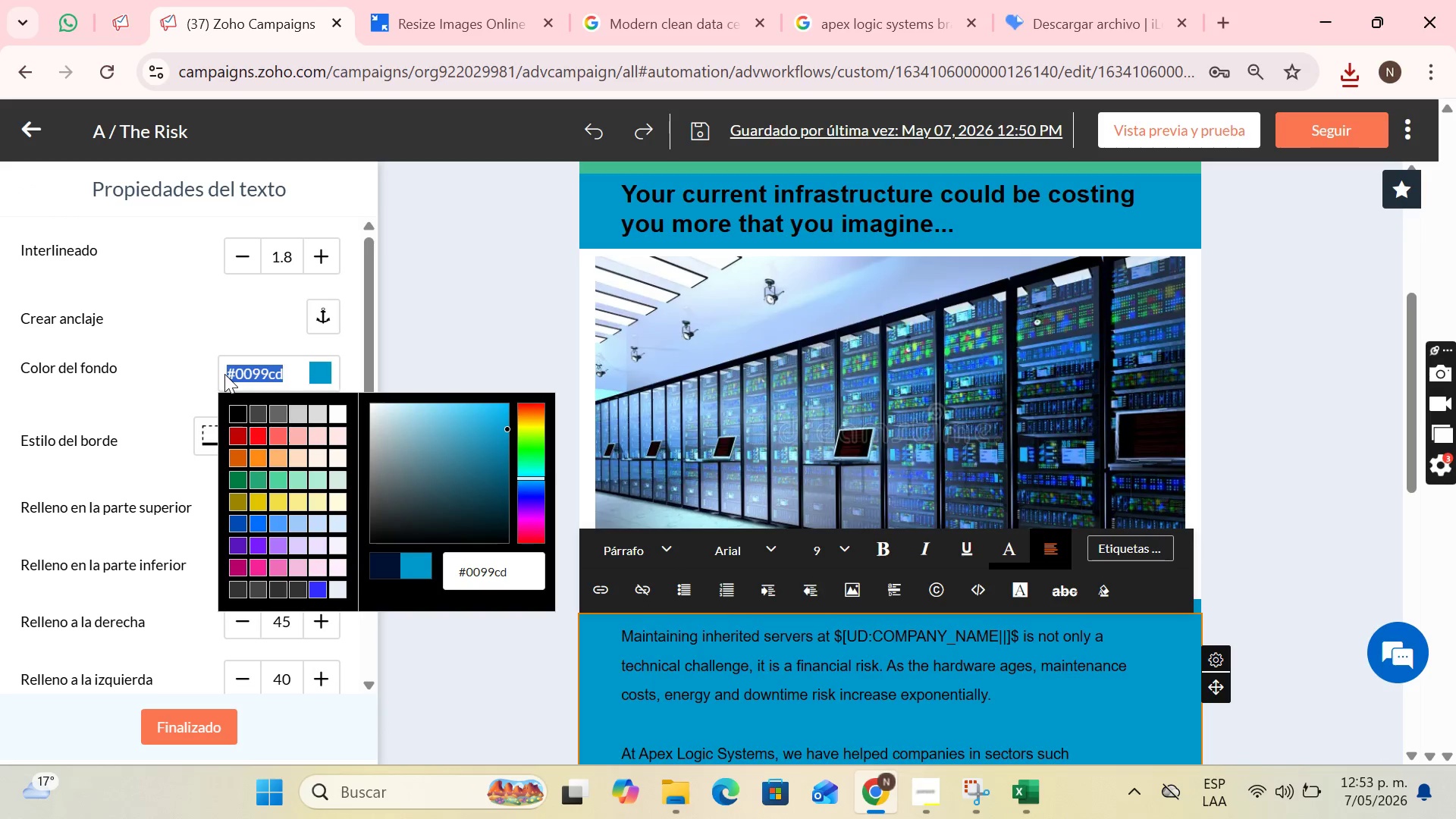 
key(Control+C)
 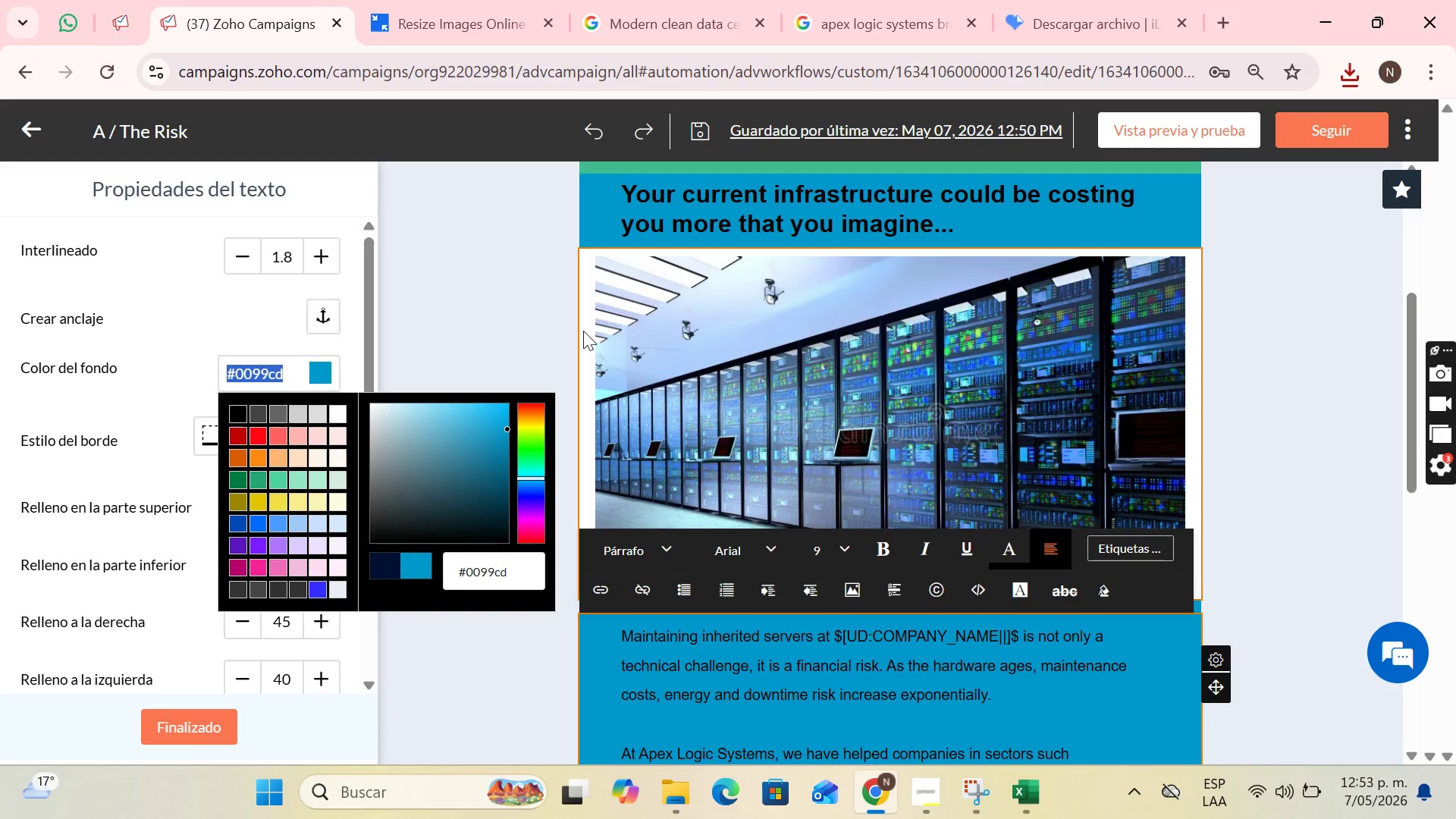 
left_click([583, 331])
 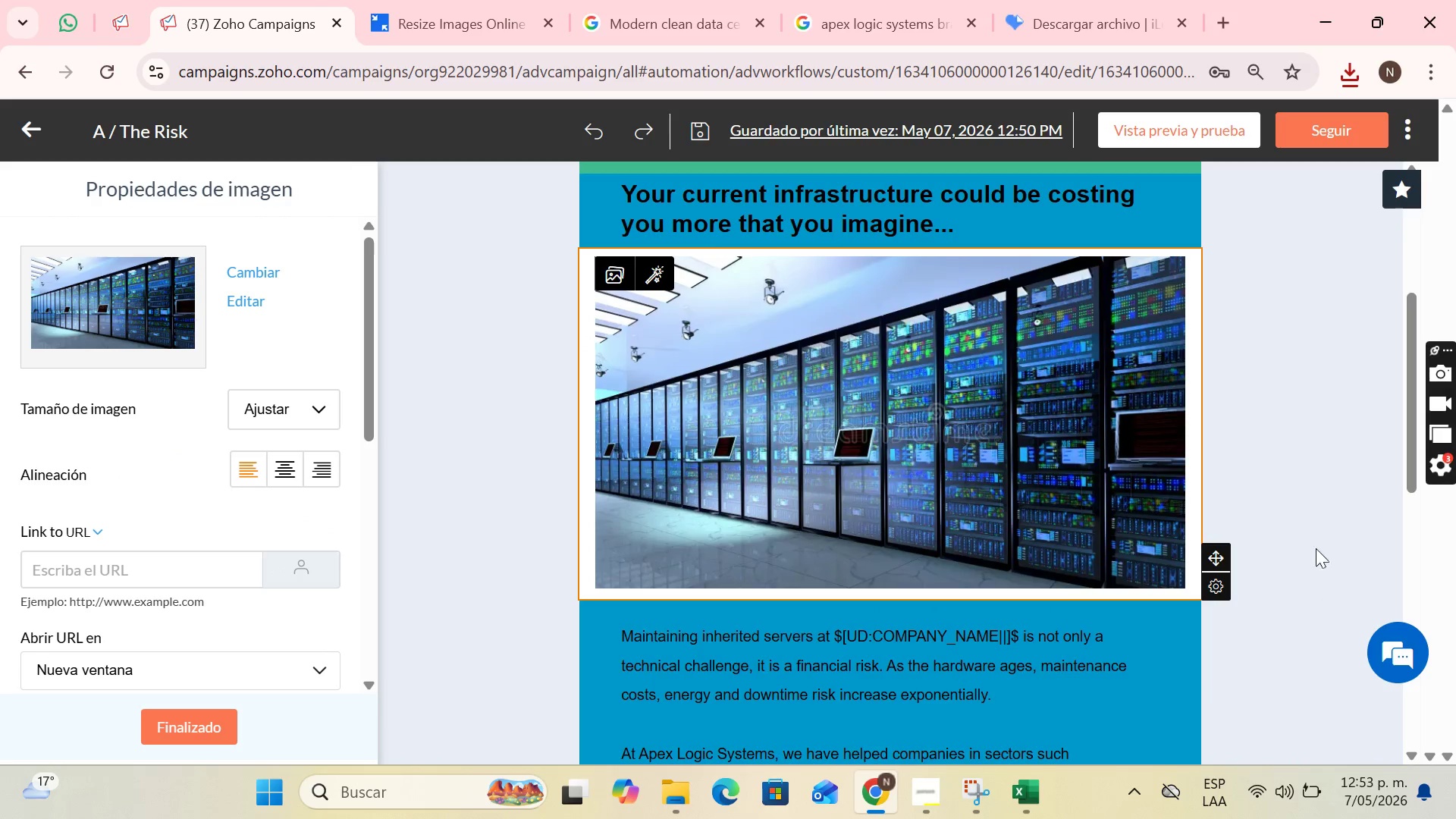 
scroll: coordinate [1312, 532], scroll_direction: up, amount: 2.0
 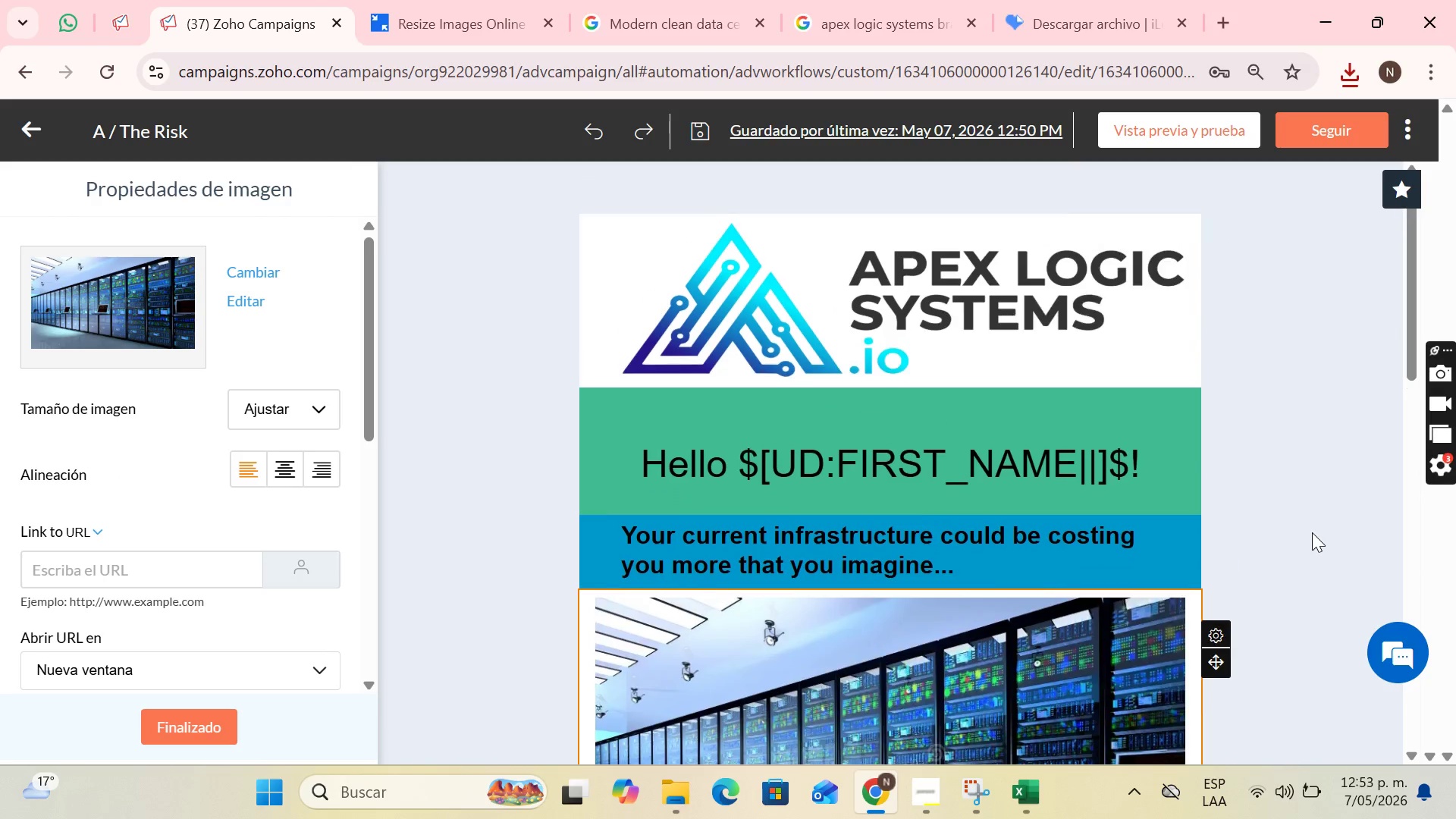 
left_click([1271, 499])
 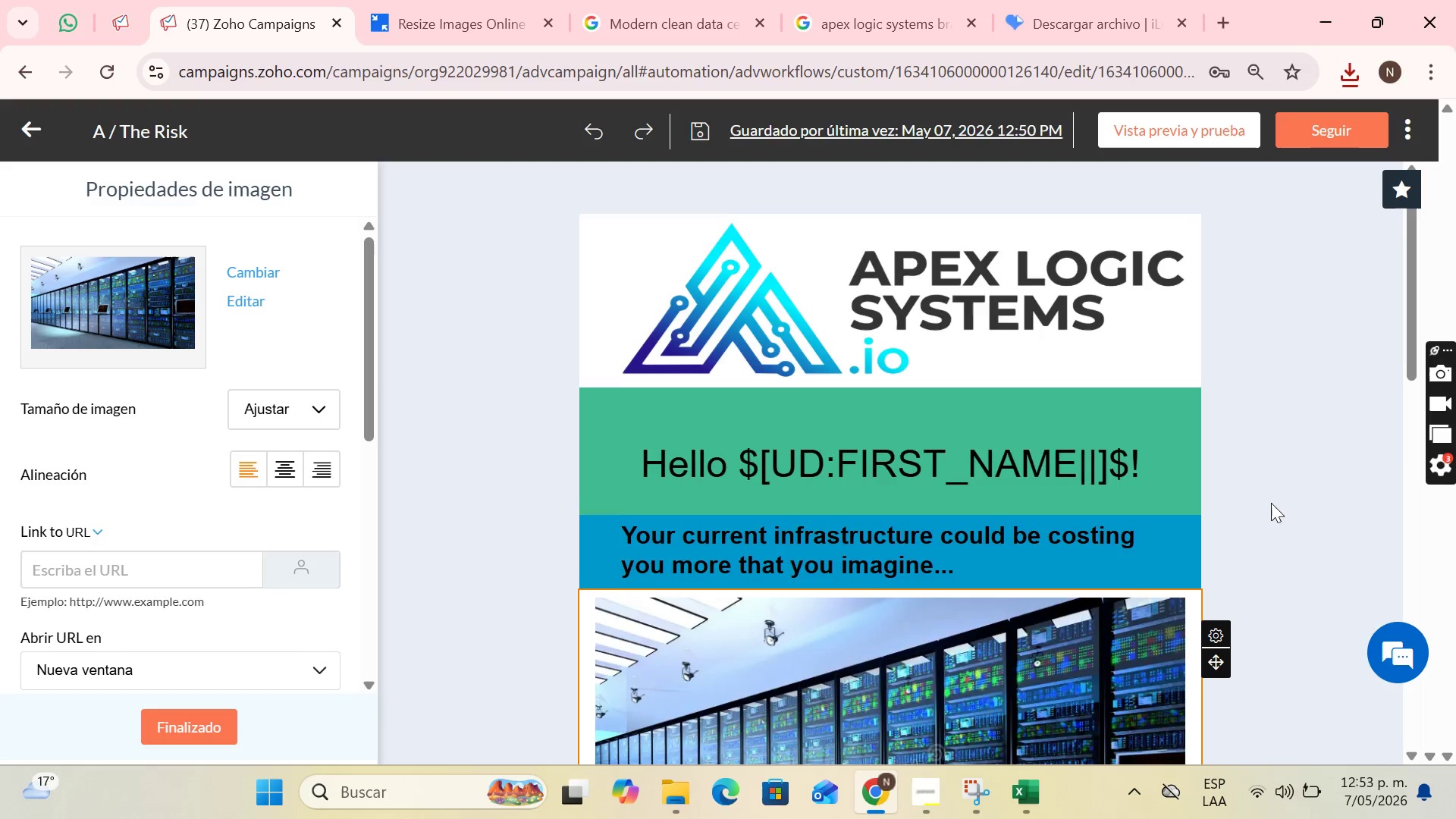 
scroll: coordinate [1271, 504], scroll_direction: down, amount: 3.0
 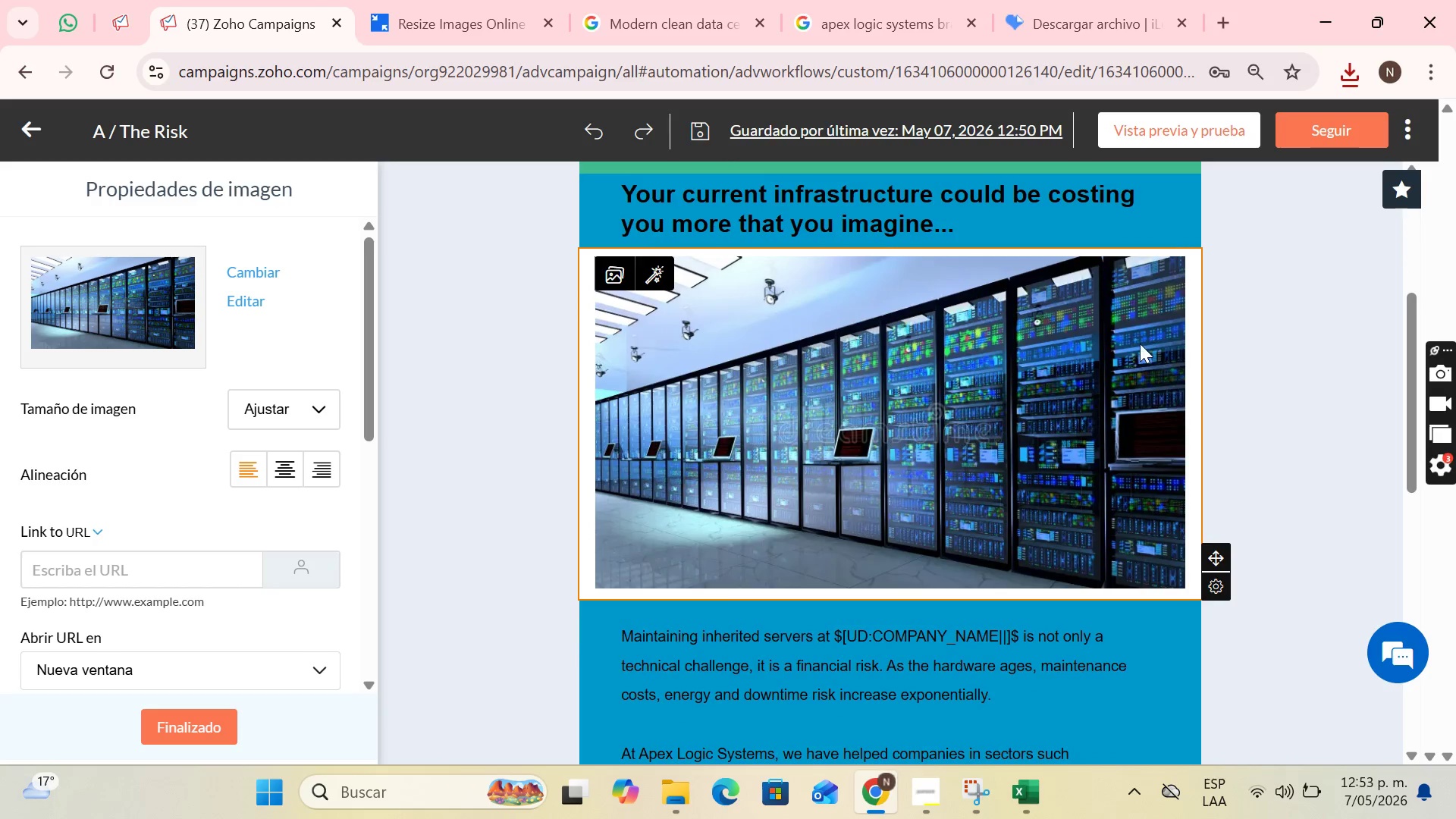 
scroll: coordinate [1140, 344], scroll_direction: up, amount: 4.0
 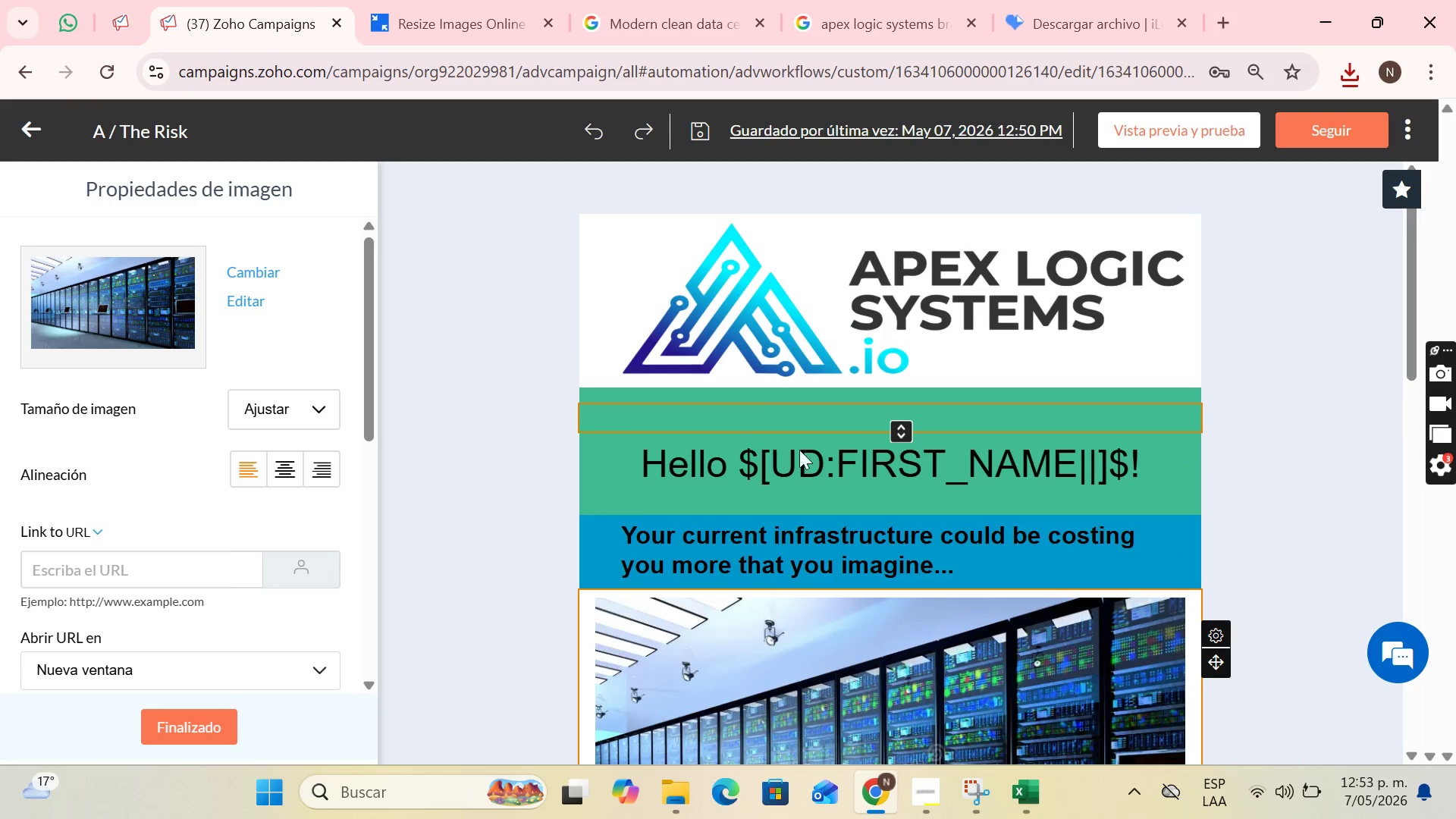 
left_click([767, 471])
 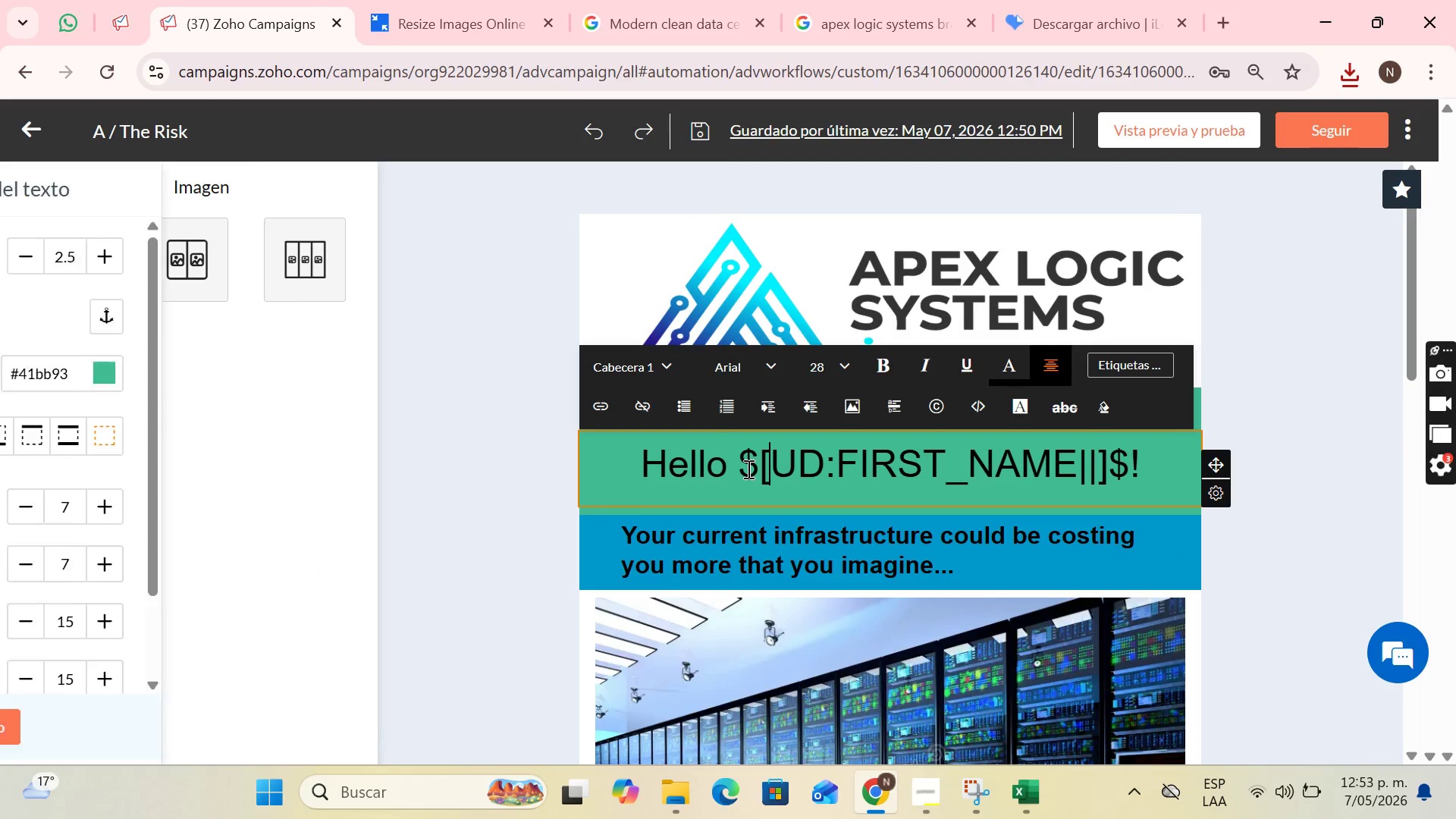 
left_click_drag(start_coordinate=[747, 469], to_coordinate=[1150, 457])
 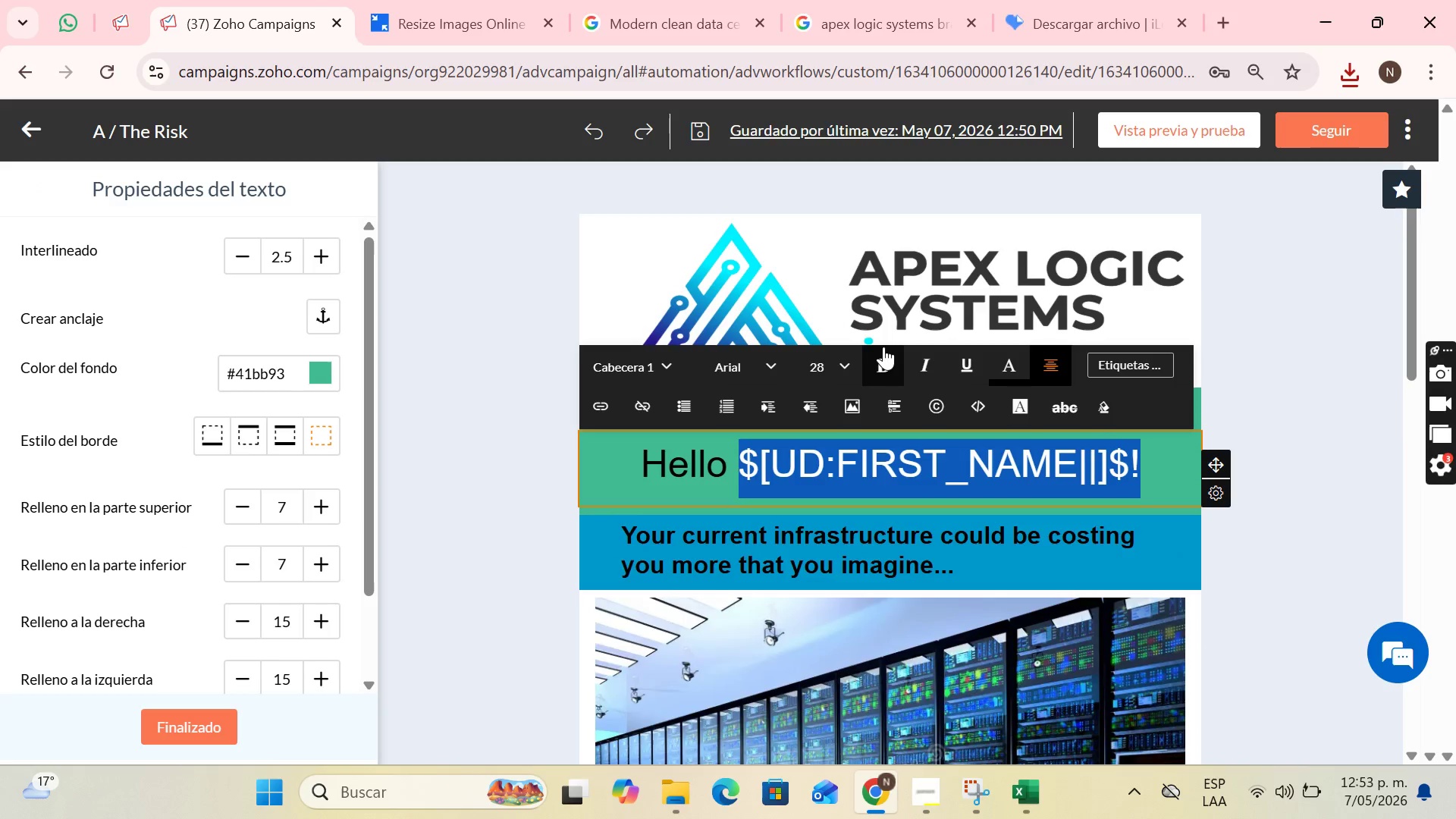 
left_click([888, 351])
 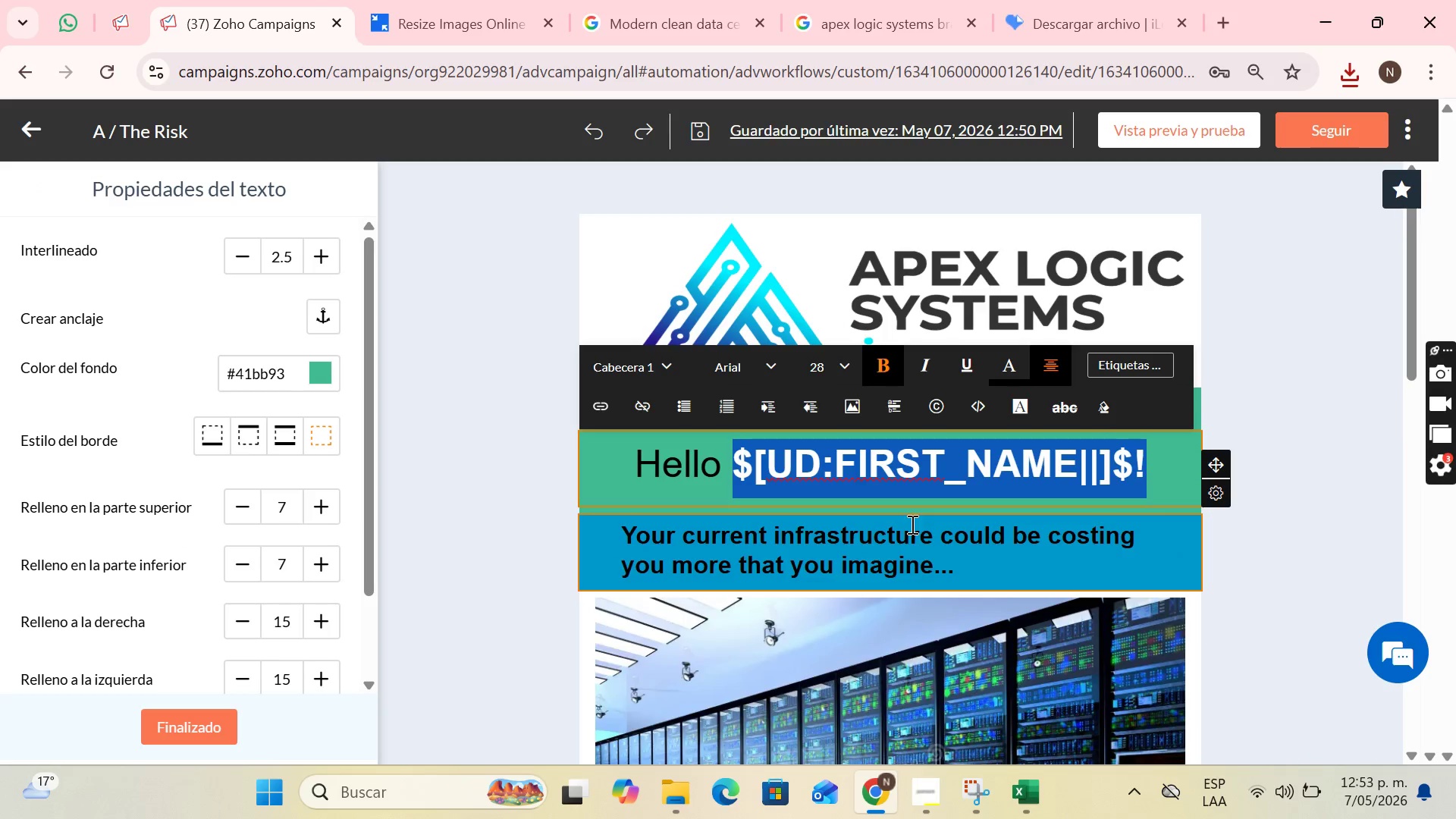 
left_click([921, 525])
 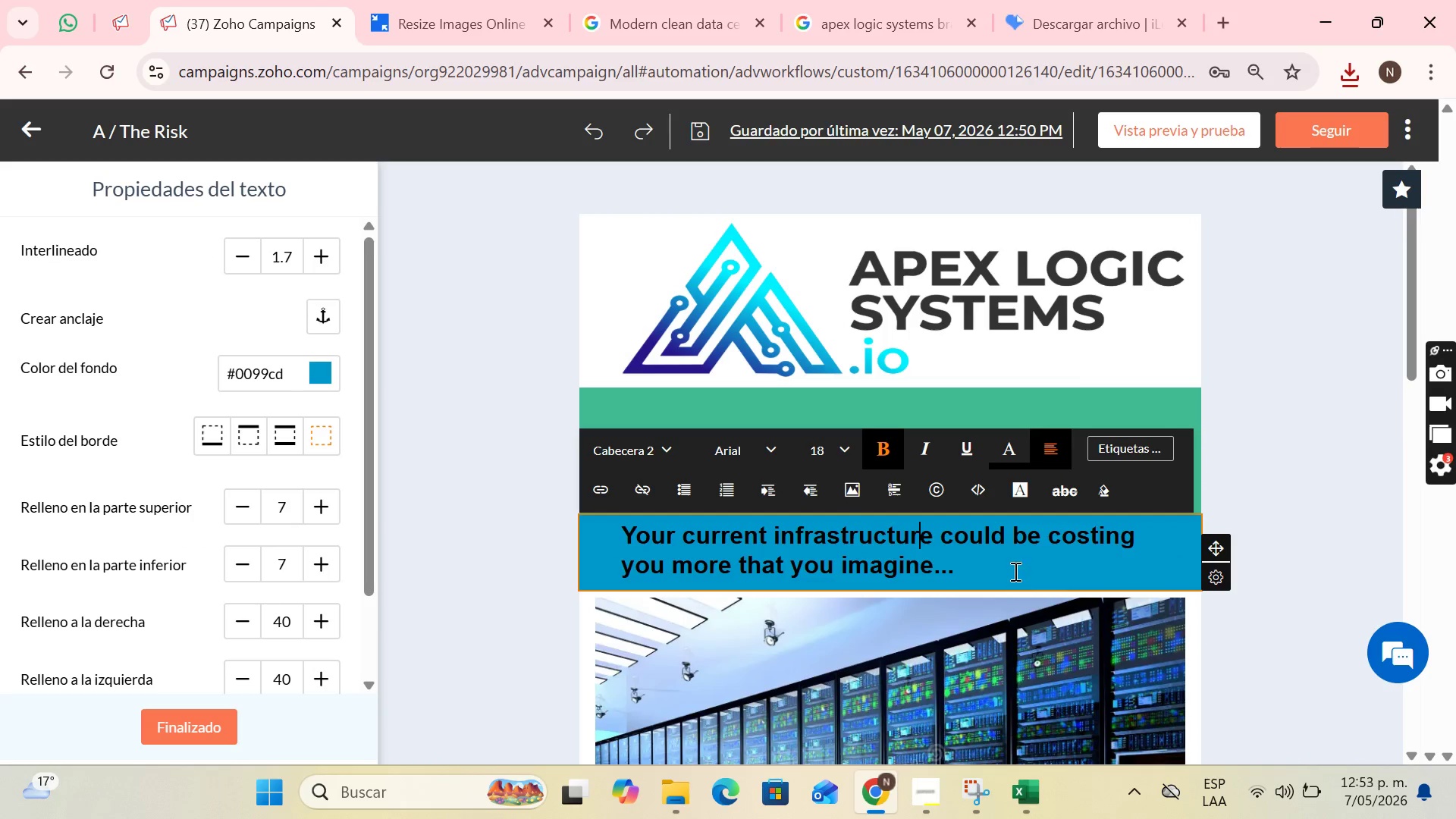 
scroll: coordinate [959, 525], scroll_direction: down, amount: 5.0
 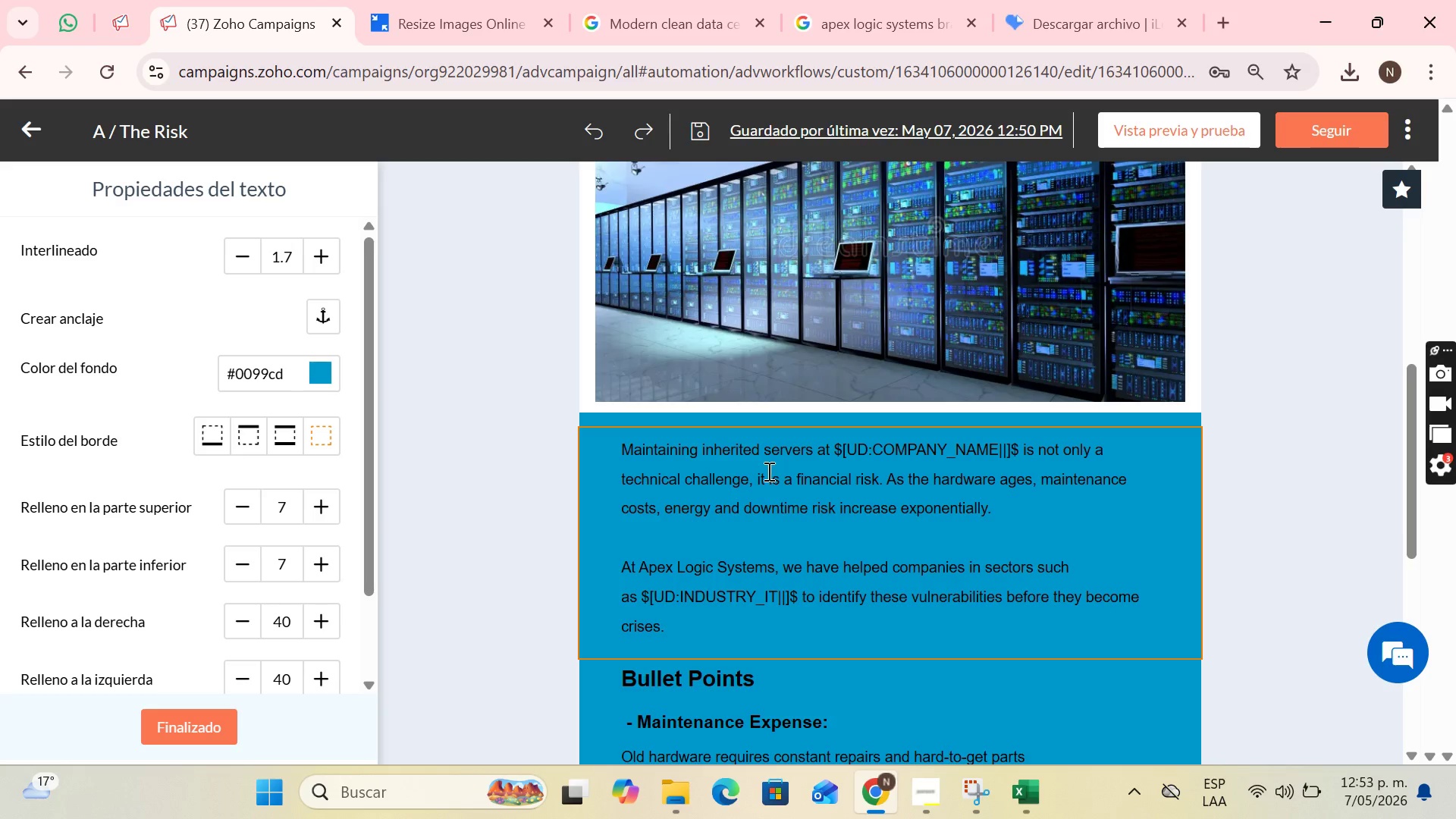 
left_click([753, 465])
 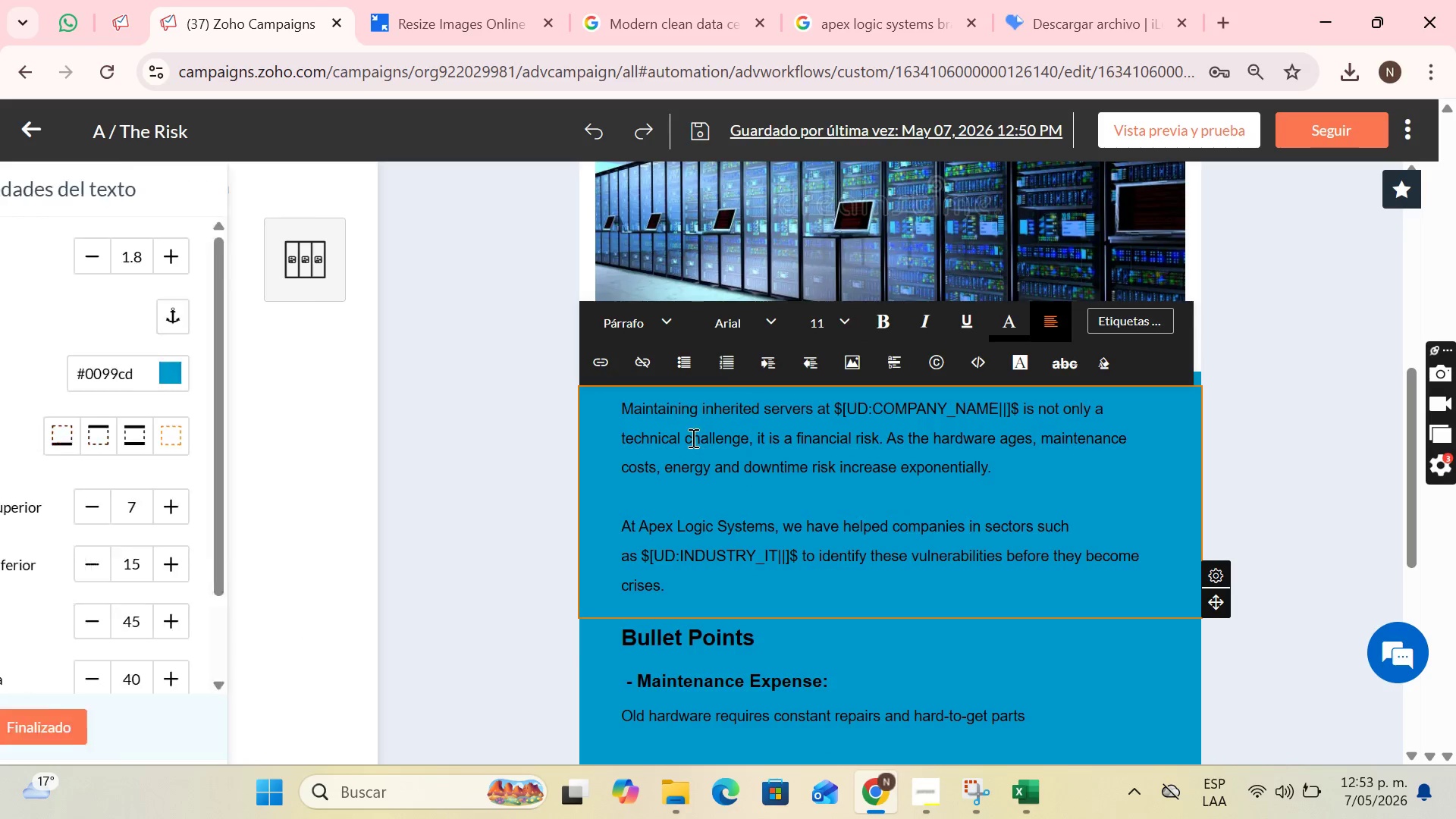 
left_click([692, 438])
 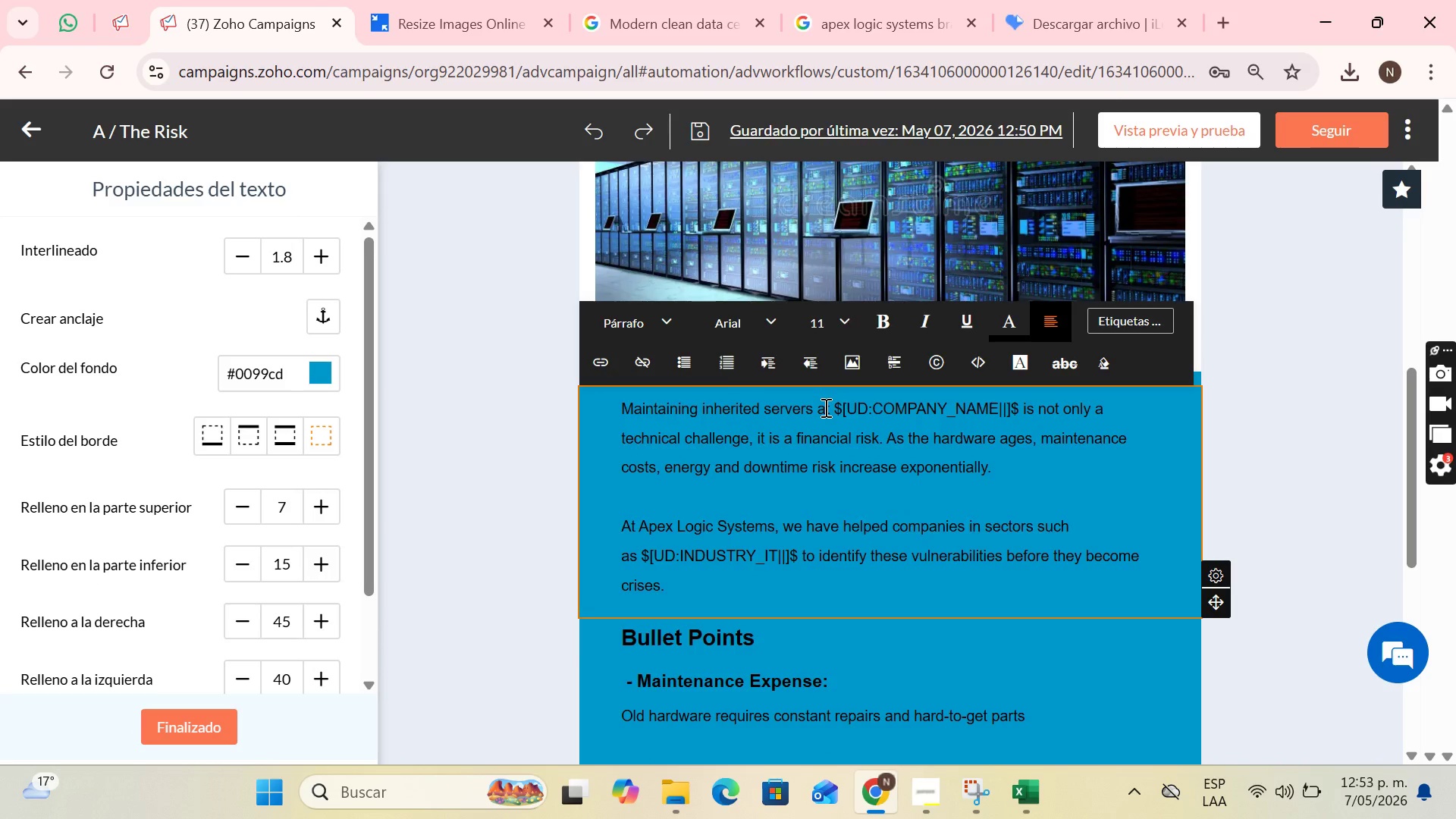 
left_click_drag(start_coordinate=[833, 407], to_coordinate=[1019, 400])
 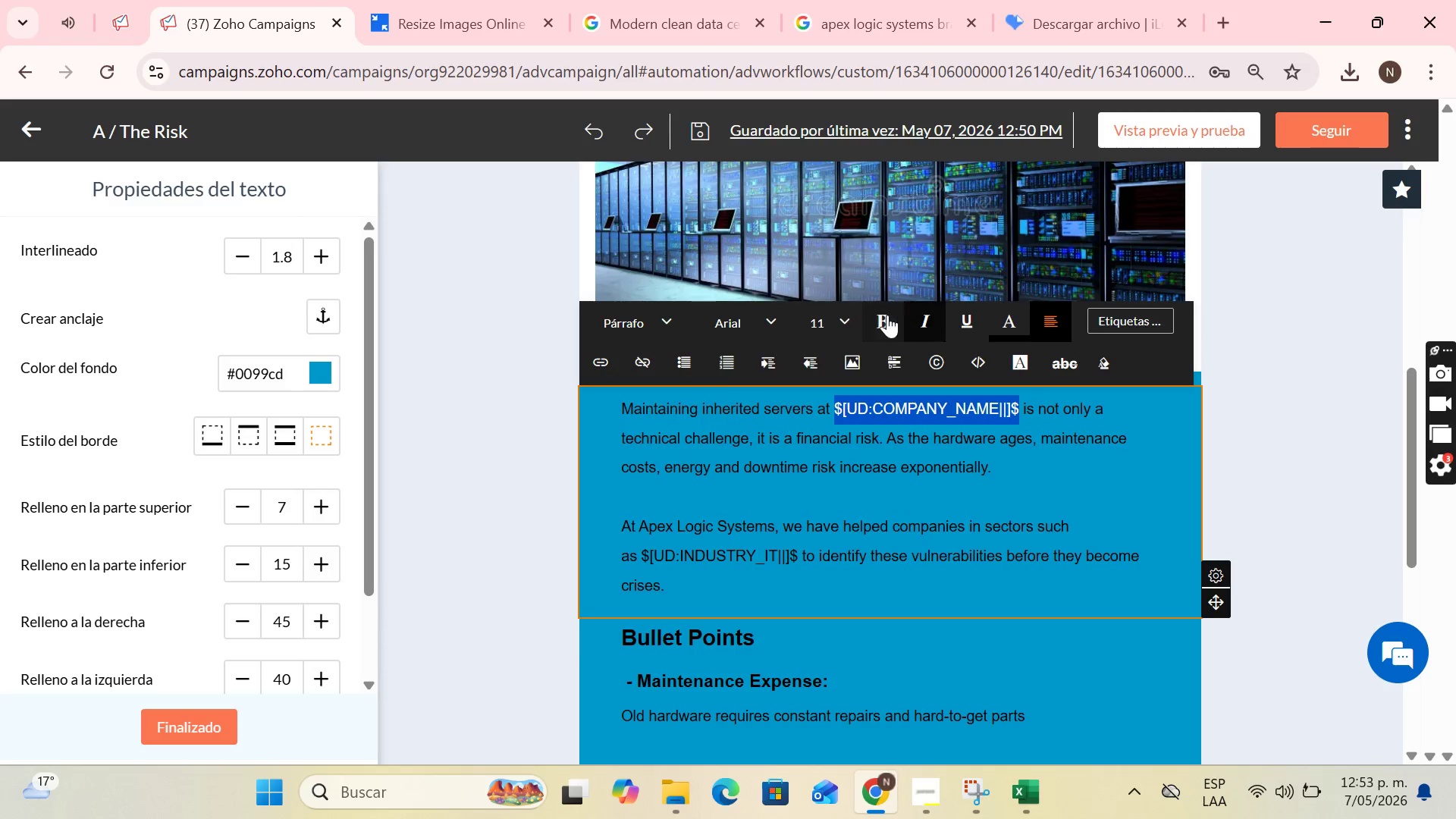 
left_click([883, 315])
 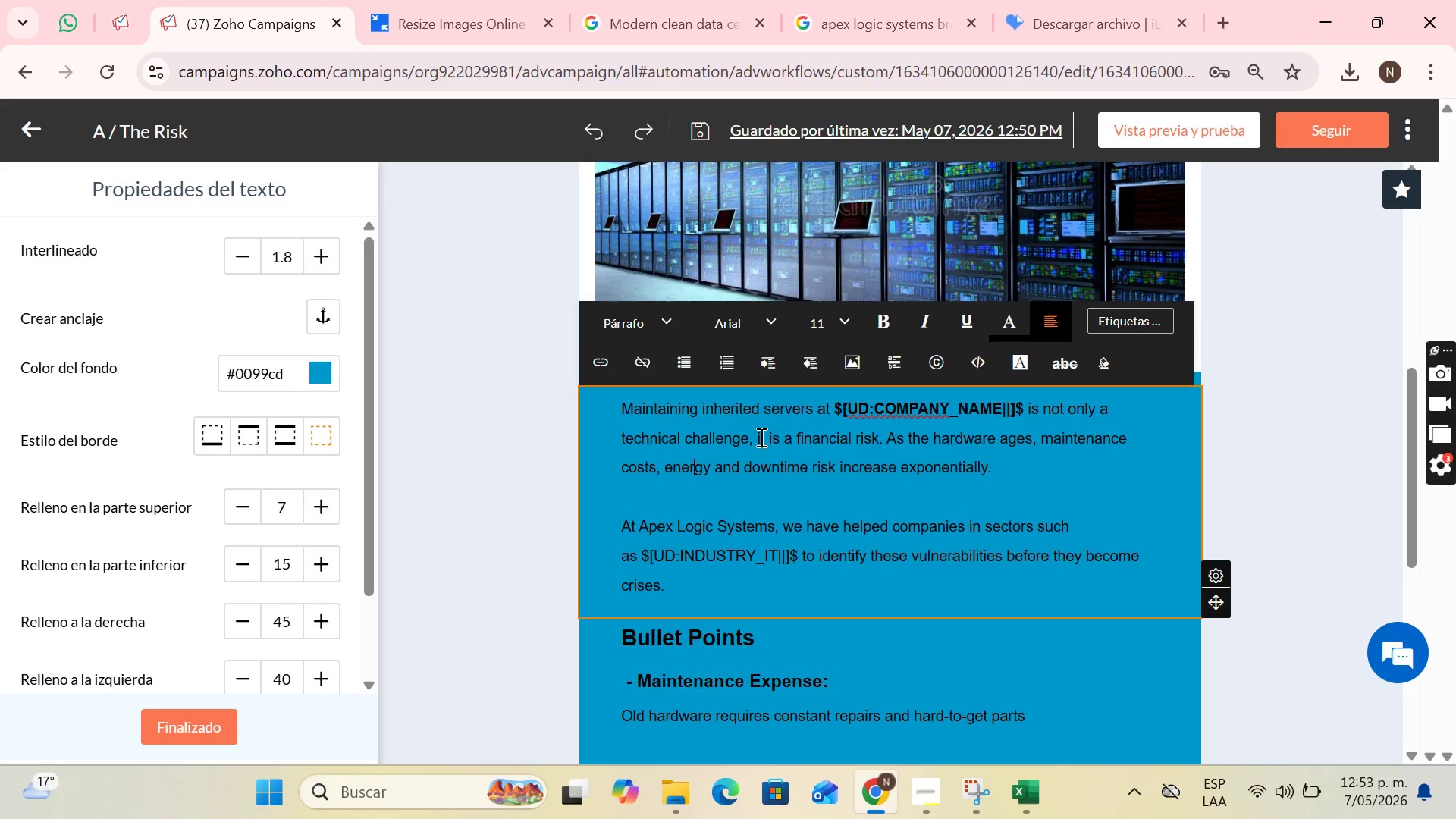 
left_click_drag(start_coordinate=[758, 437], to_coordinate=[877, 428])
 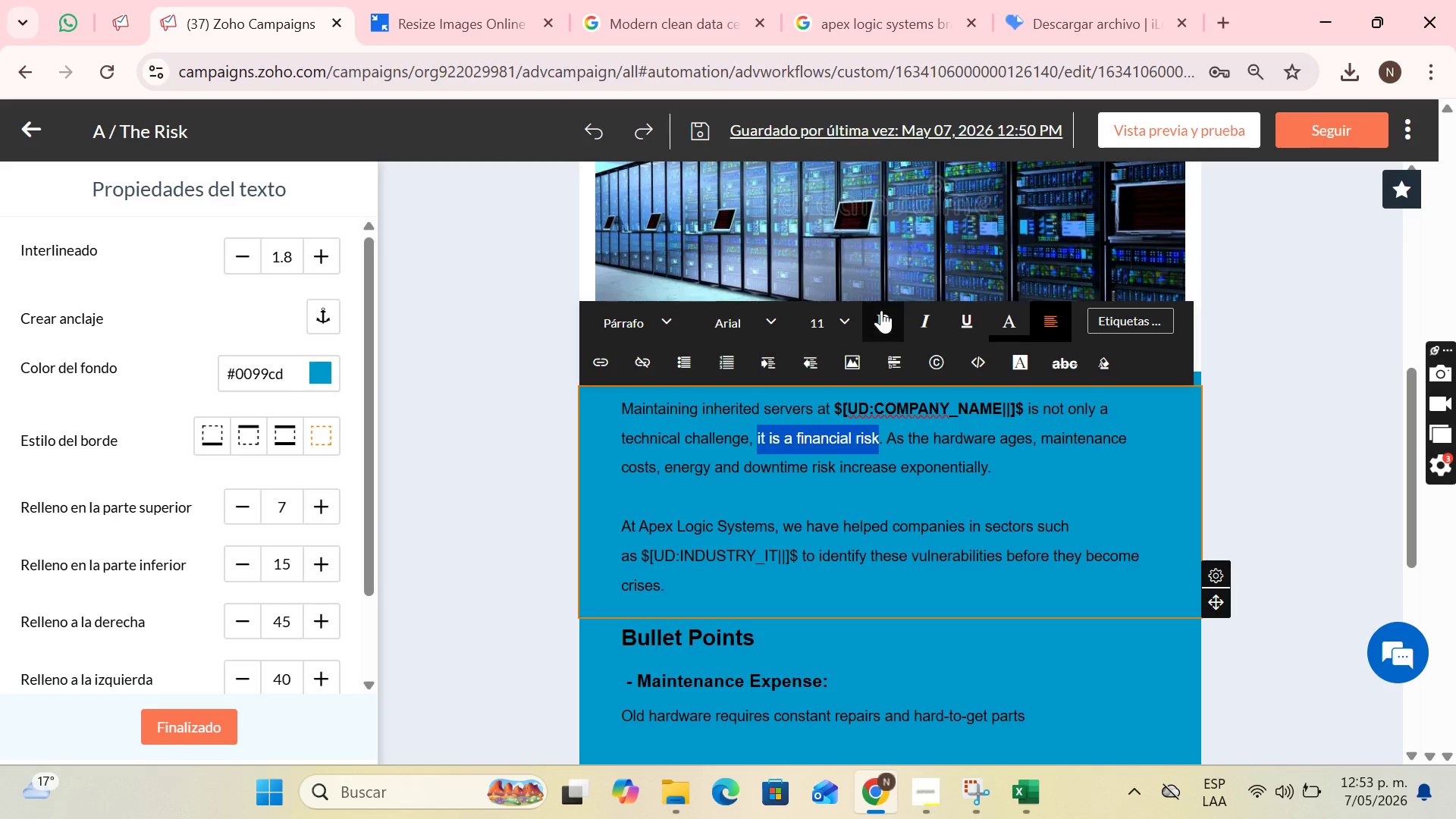 
left_click([881, 310])
 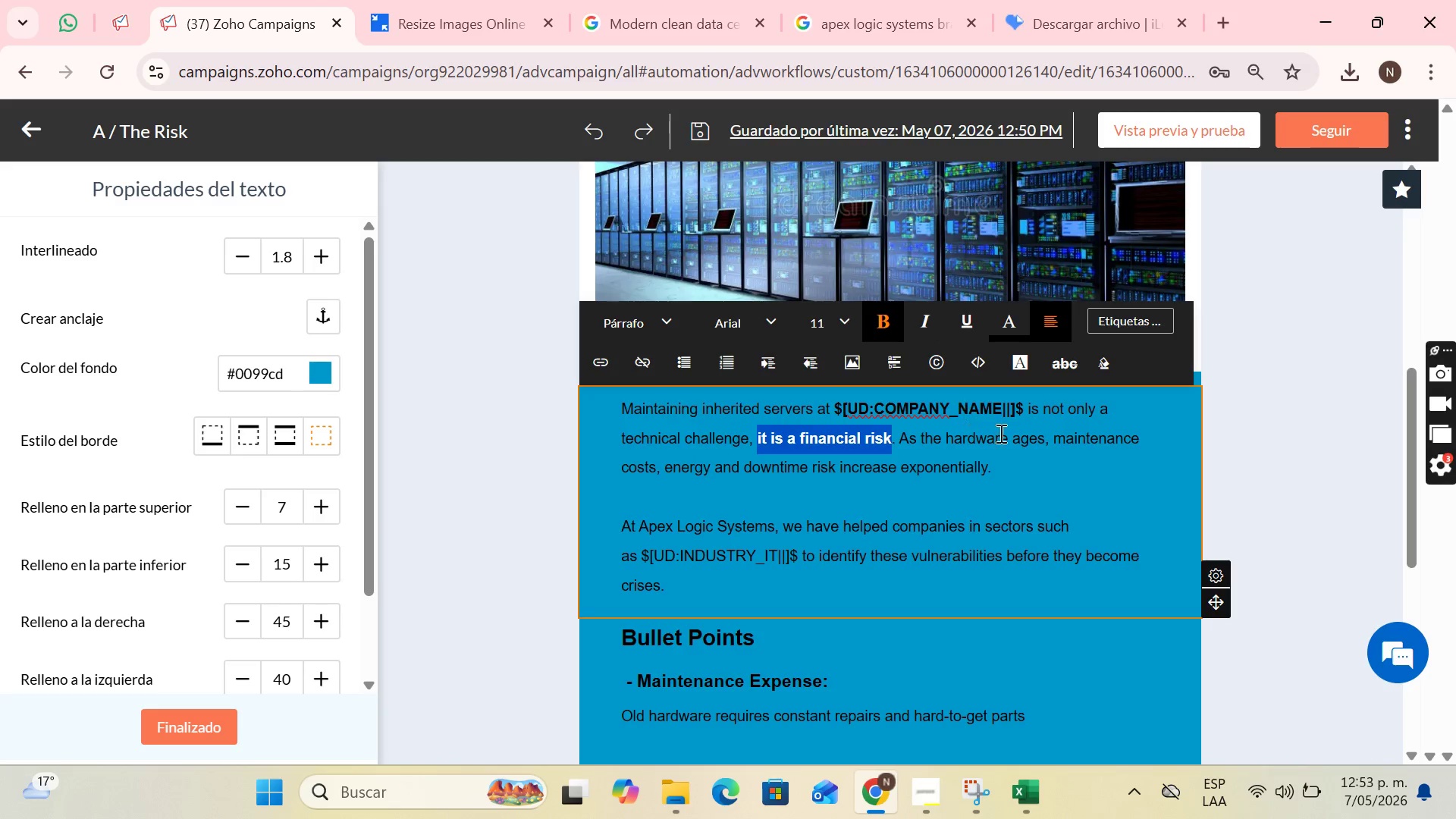 
left_click([1092, 453])
 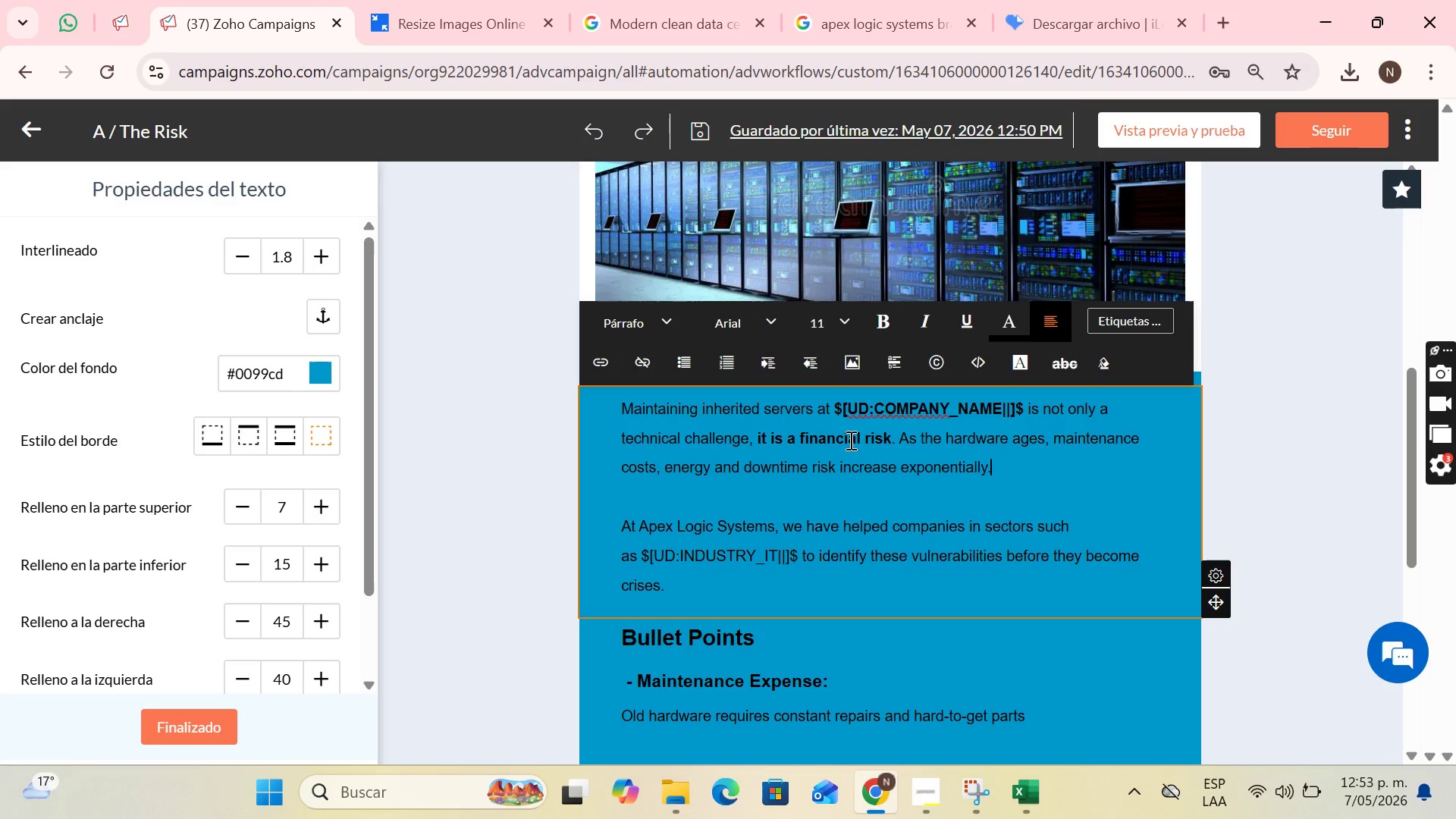 
wait(10.56)
 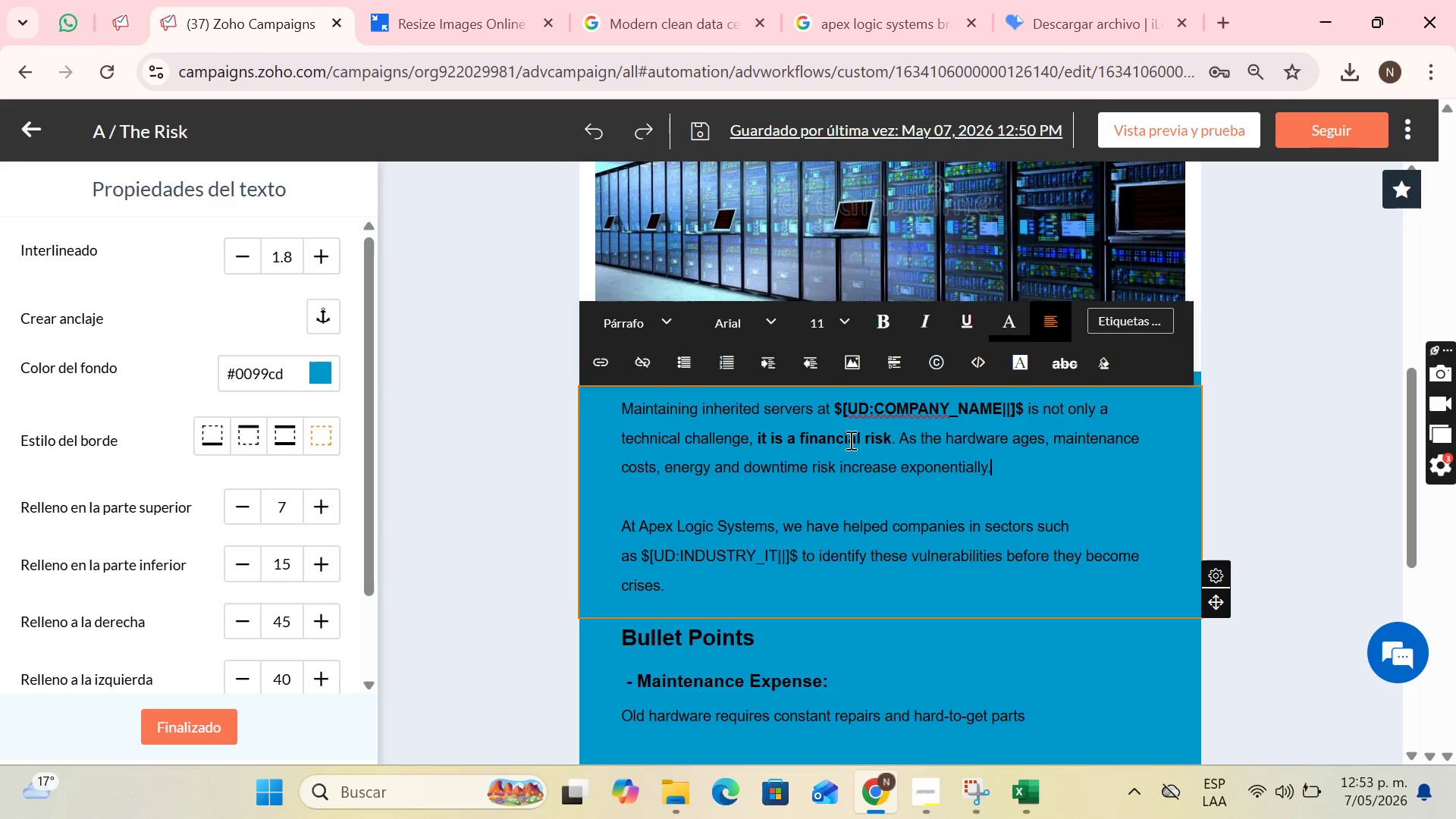 
left_click_drag(start_coordinate=[784, 531], to_coordinate=[810, 588])
 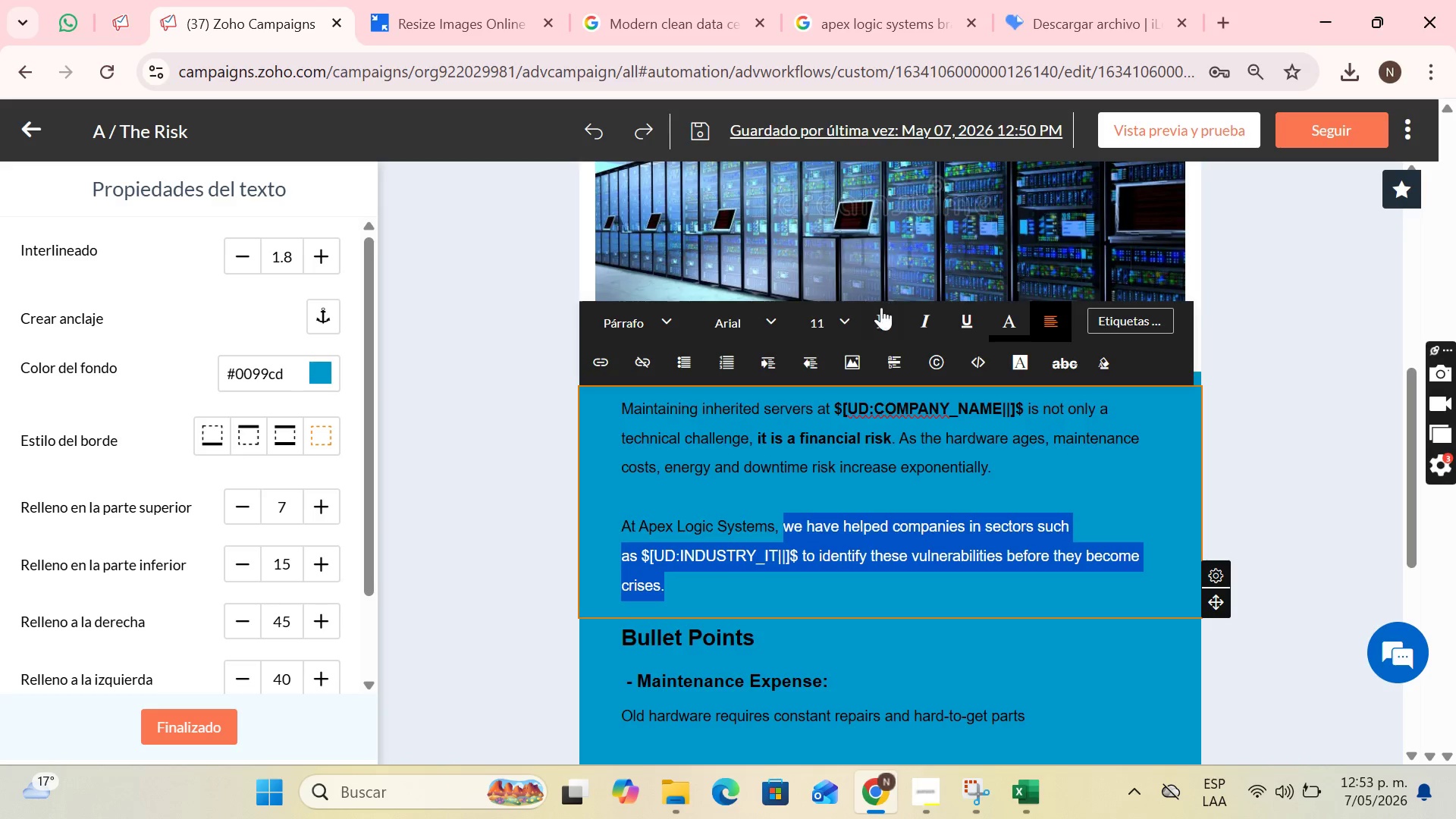 
left_click([880, 308])
 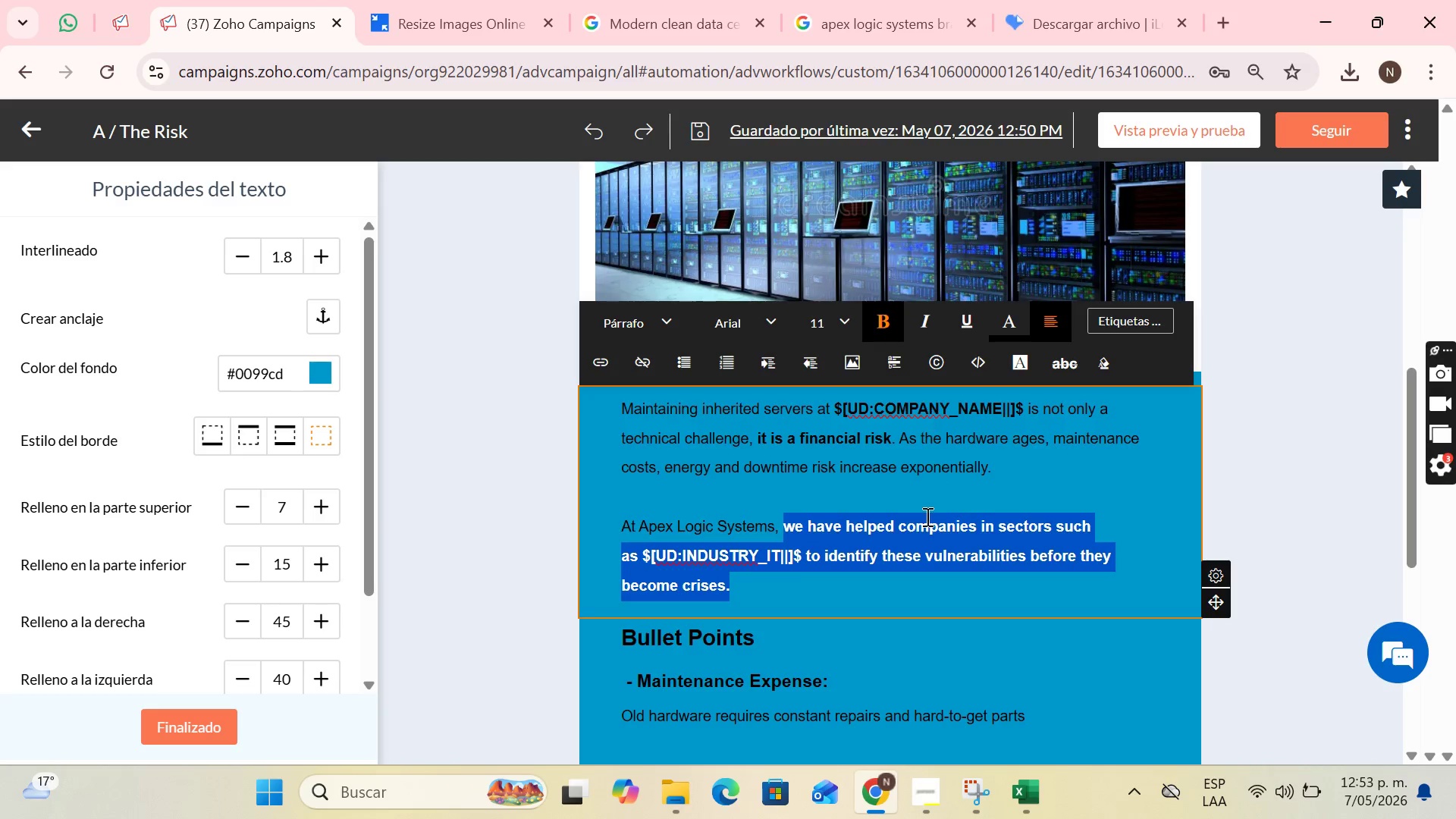 
left_click([908, 563])
 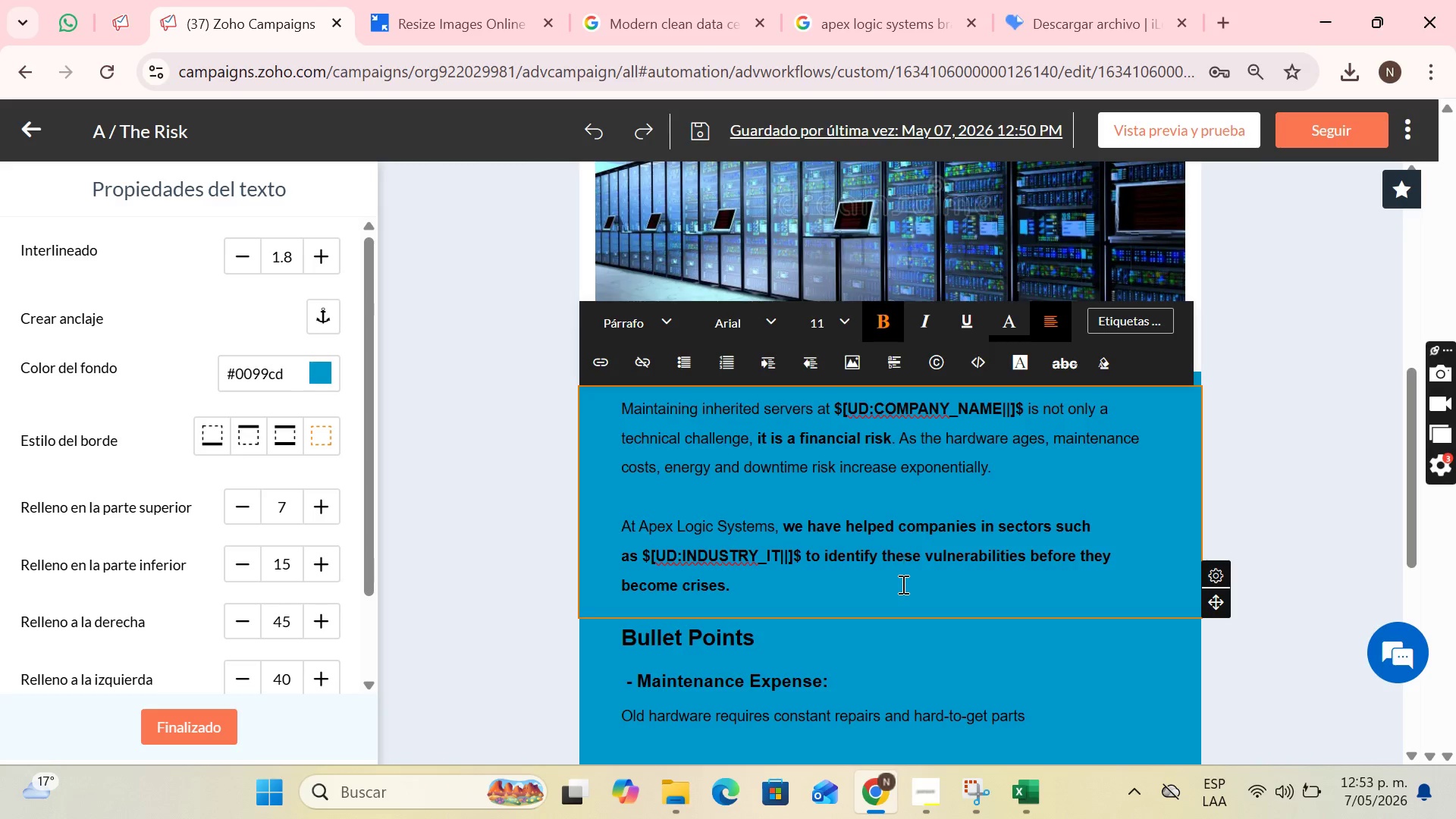 
scroll: coordinate [739, 424], scroll_direction: down, amount: 5.0
 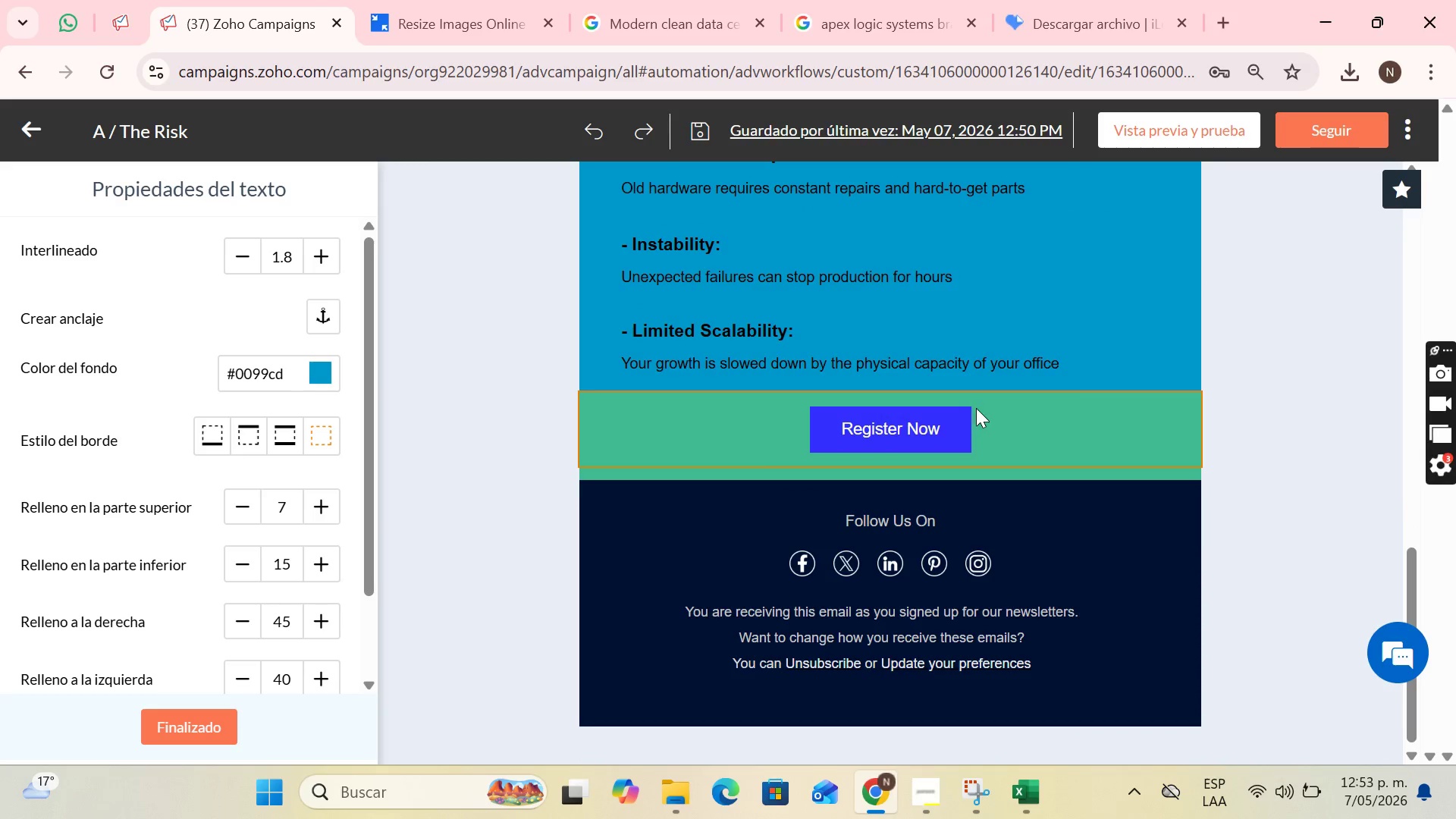 
left_click([992, 418])
 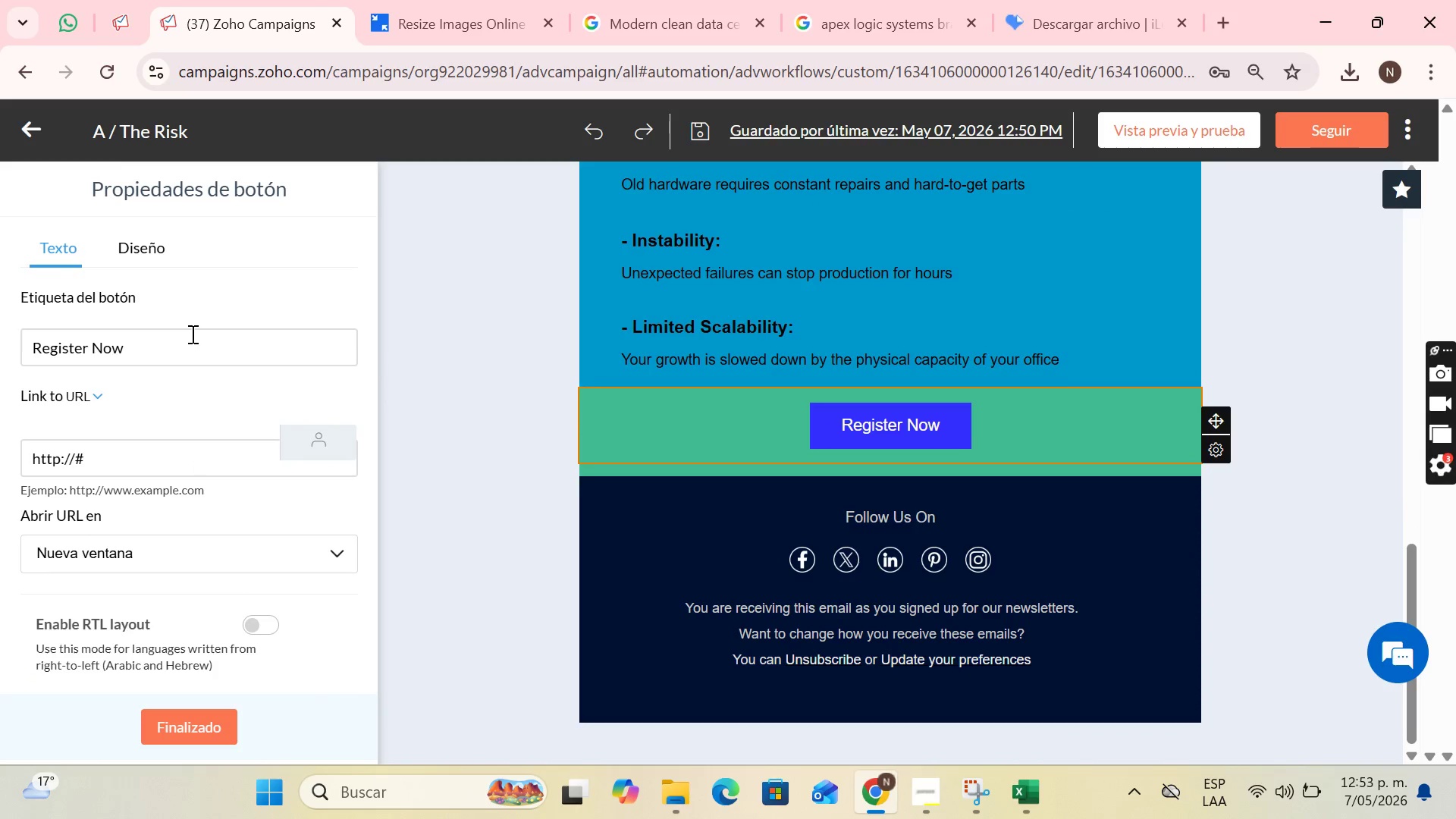 
left_click([128, 236])
 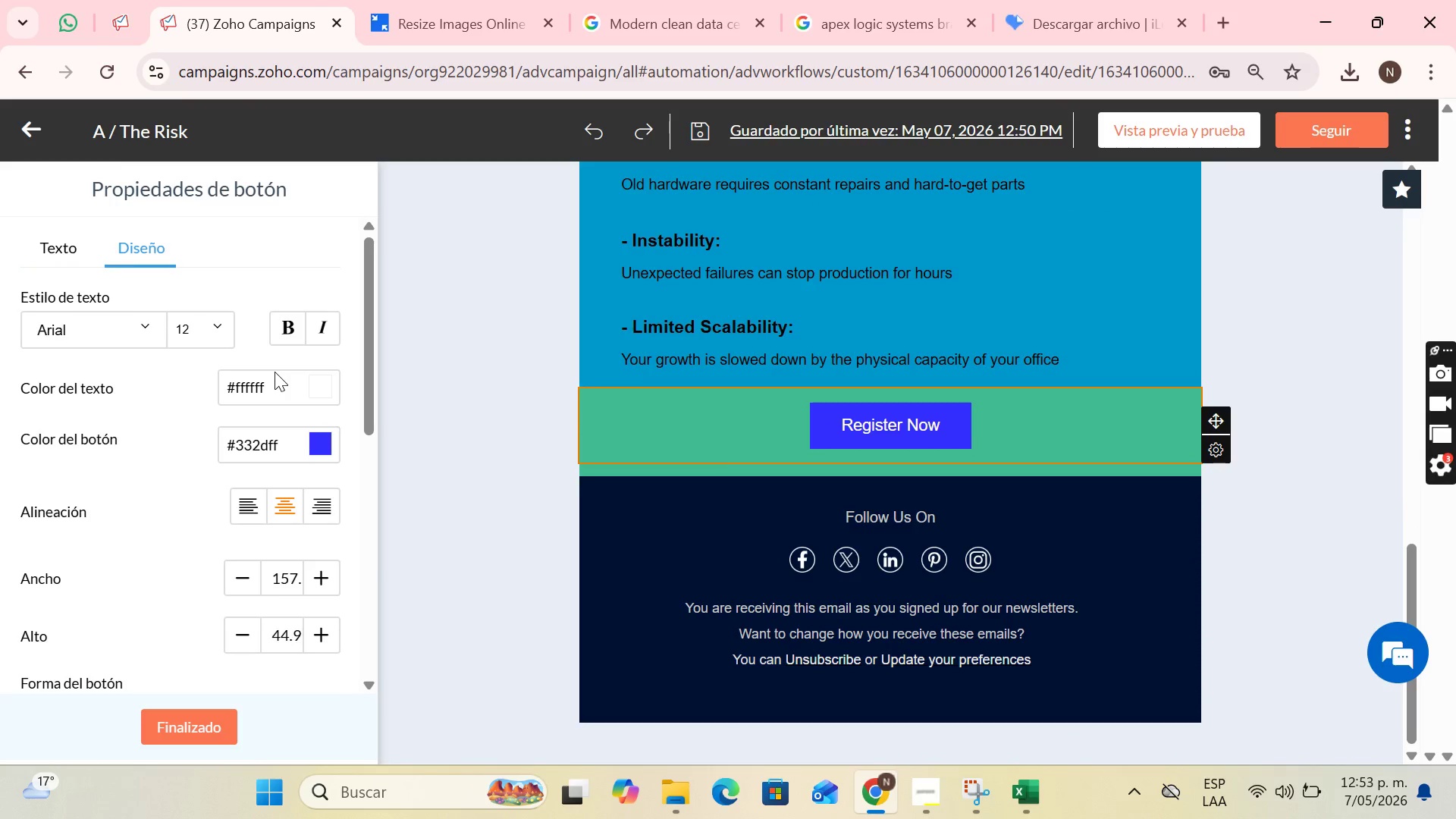 
scroll: coordinate [275, 372], scroll_direction: down, amount: 3.0
 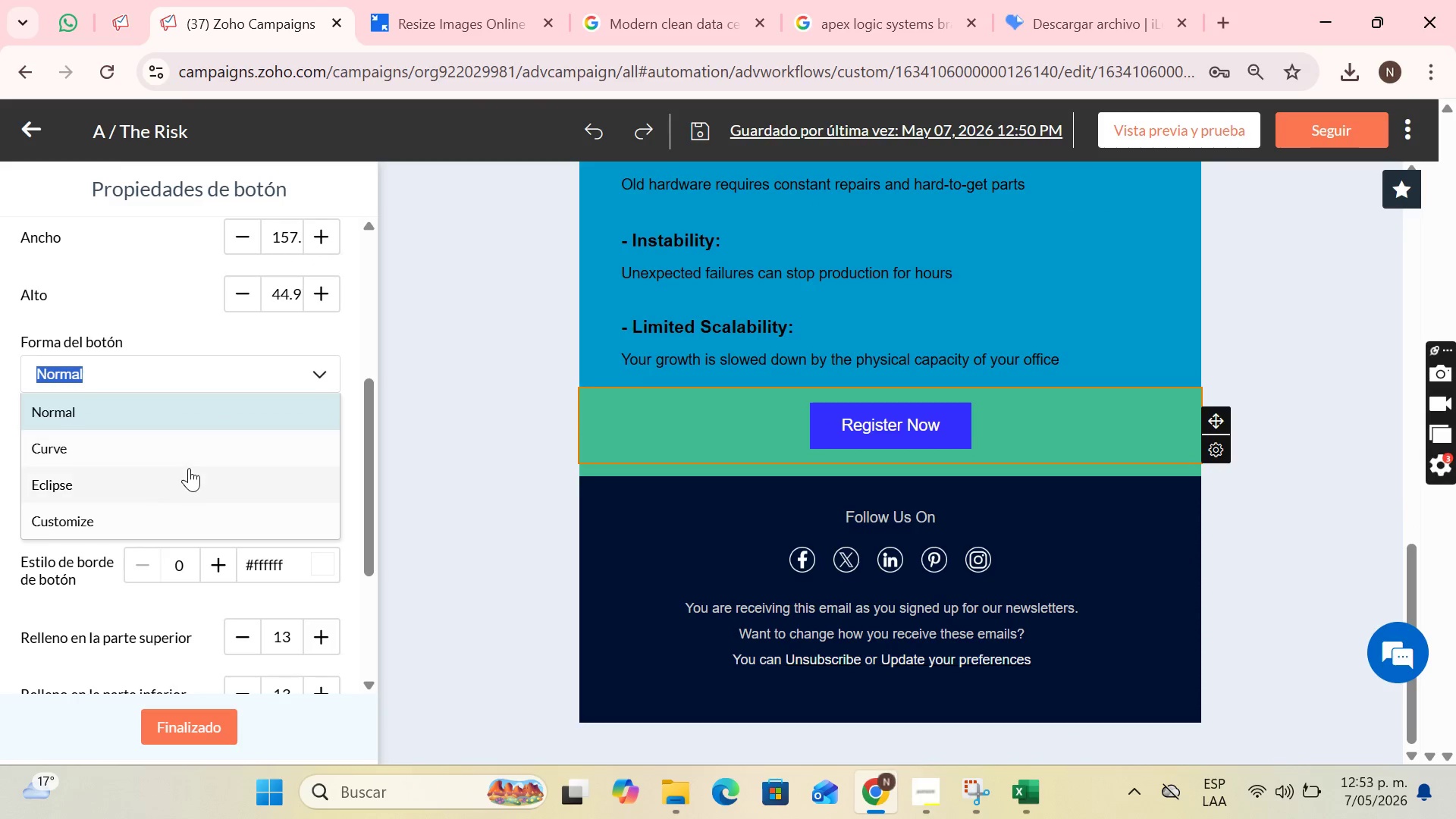 
left_click([187, 462])
 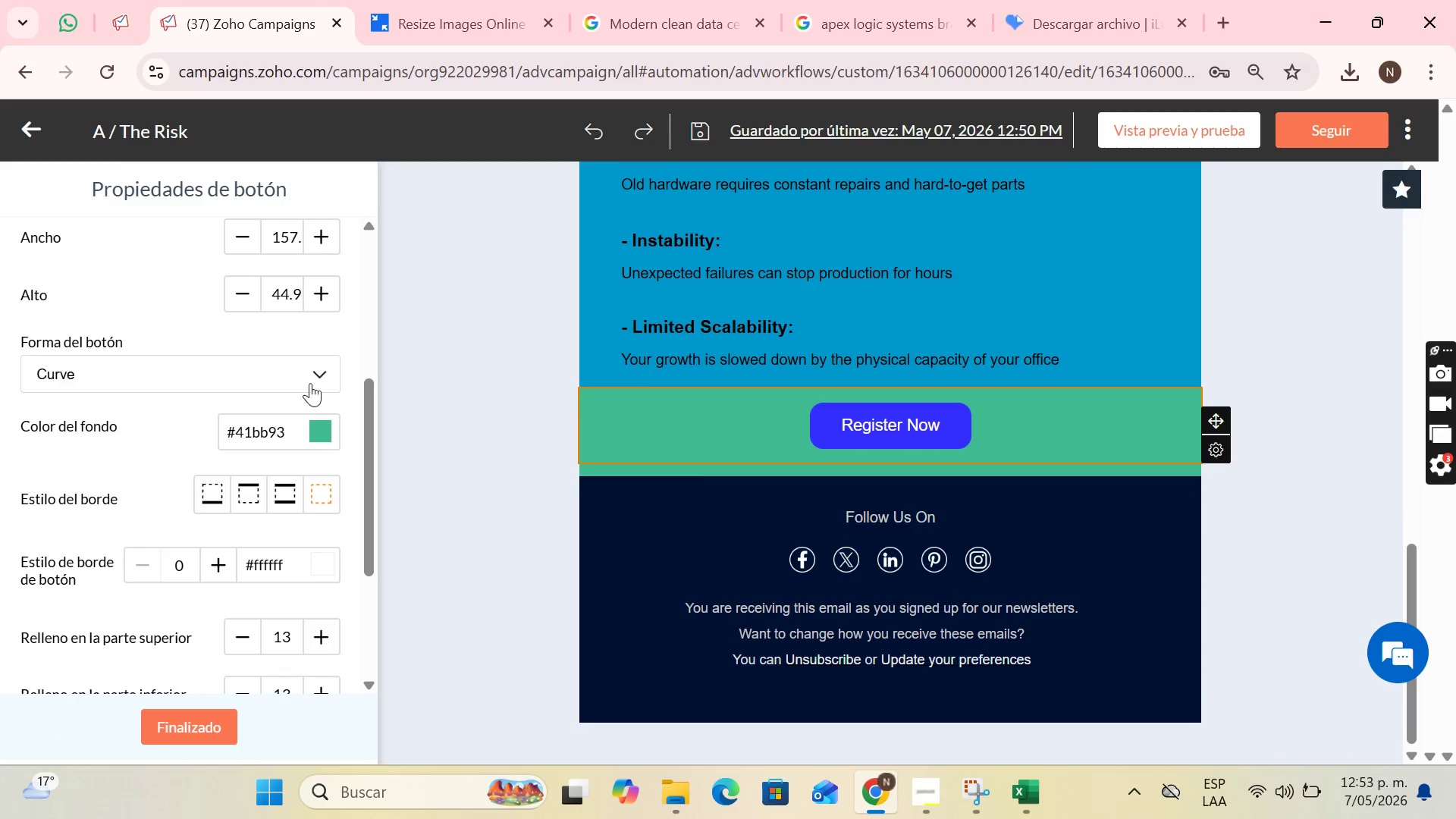 
scroll: coordinate [264, 377], scroll_direction: up, amount: 5.0
 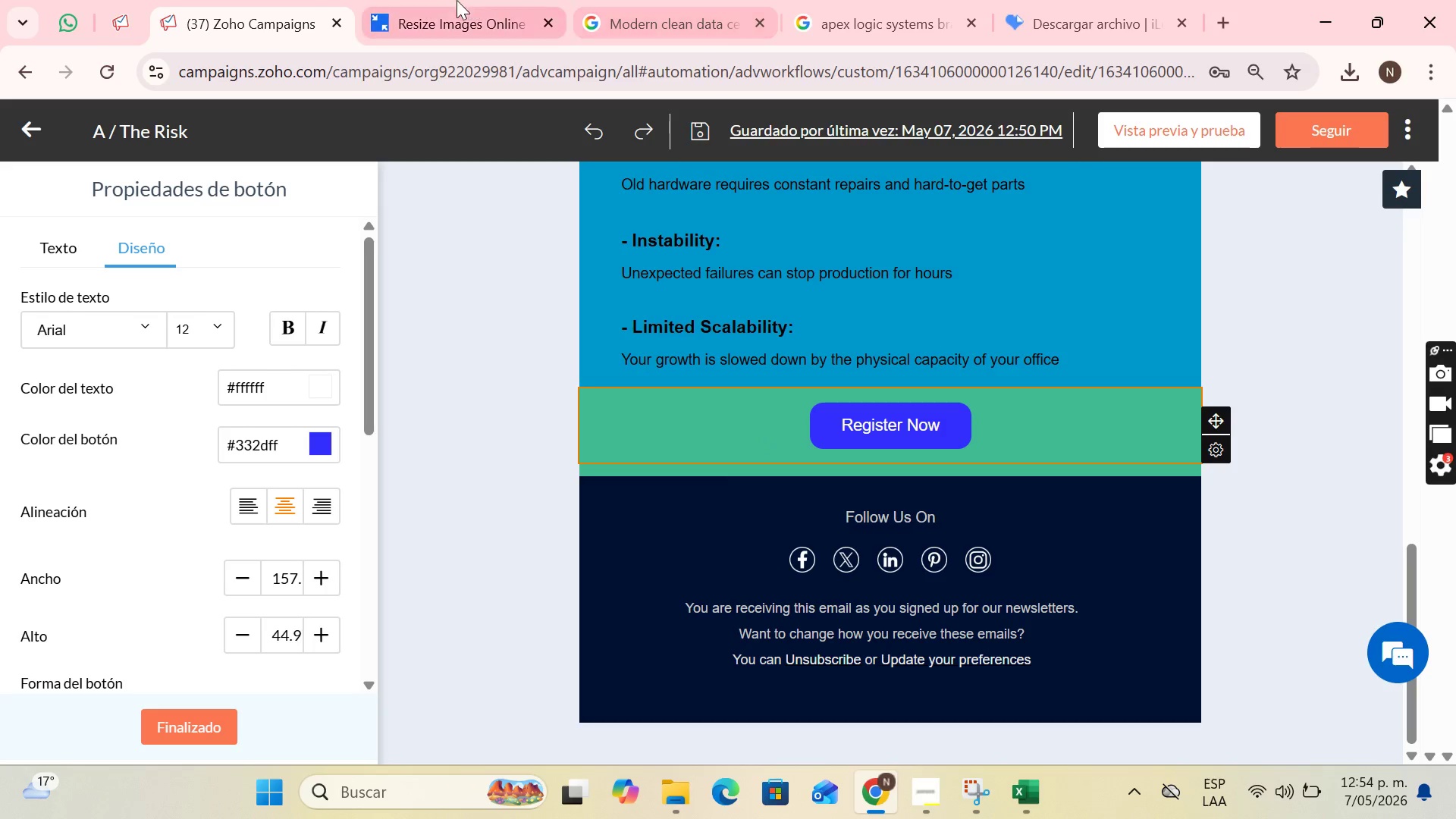 
left_click([139, 0])
 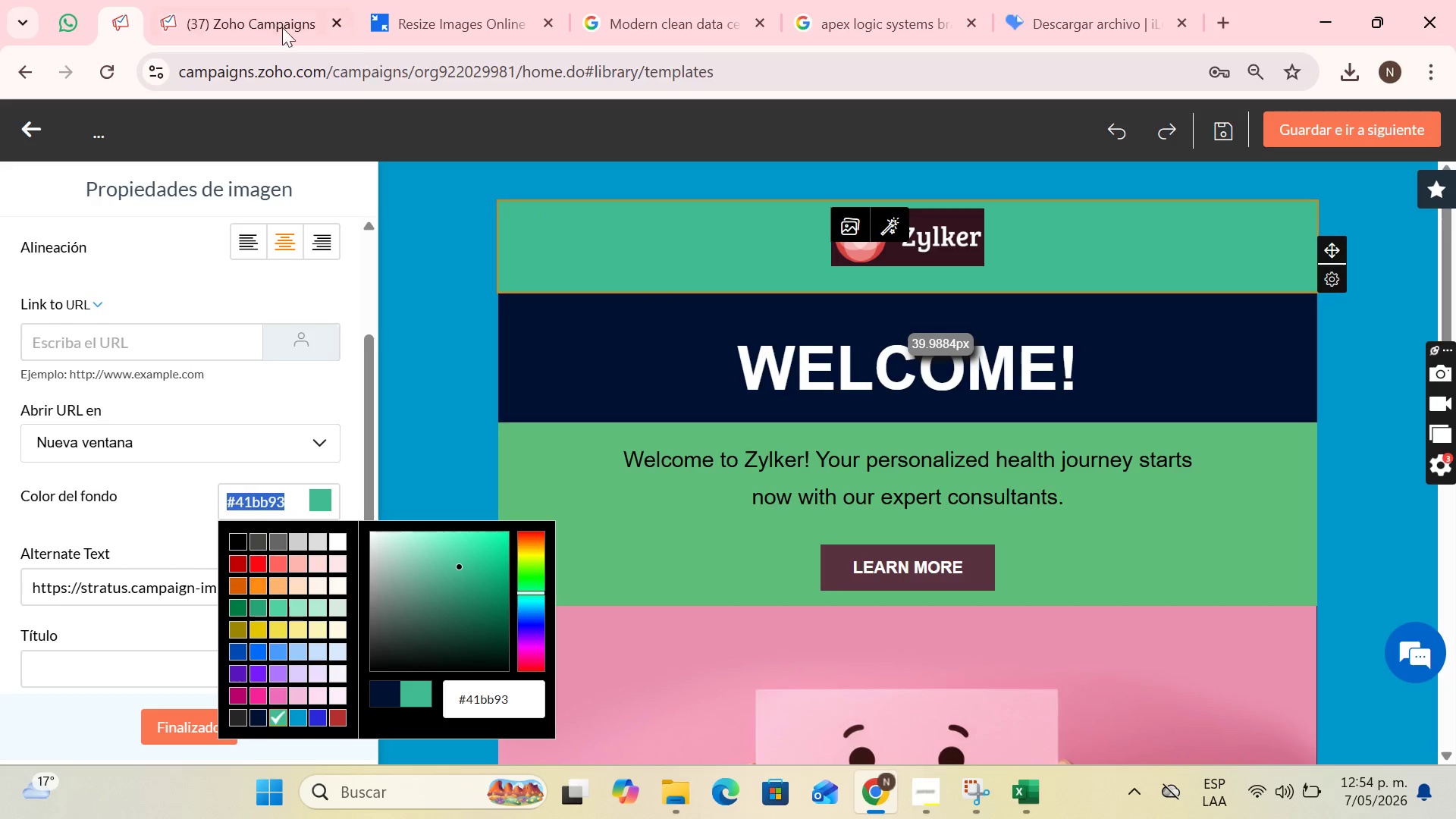 
left_click([180, 0])
 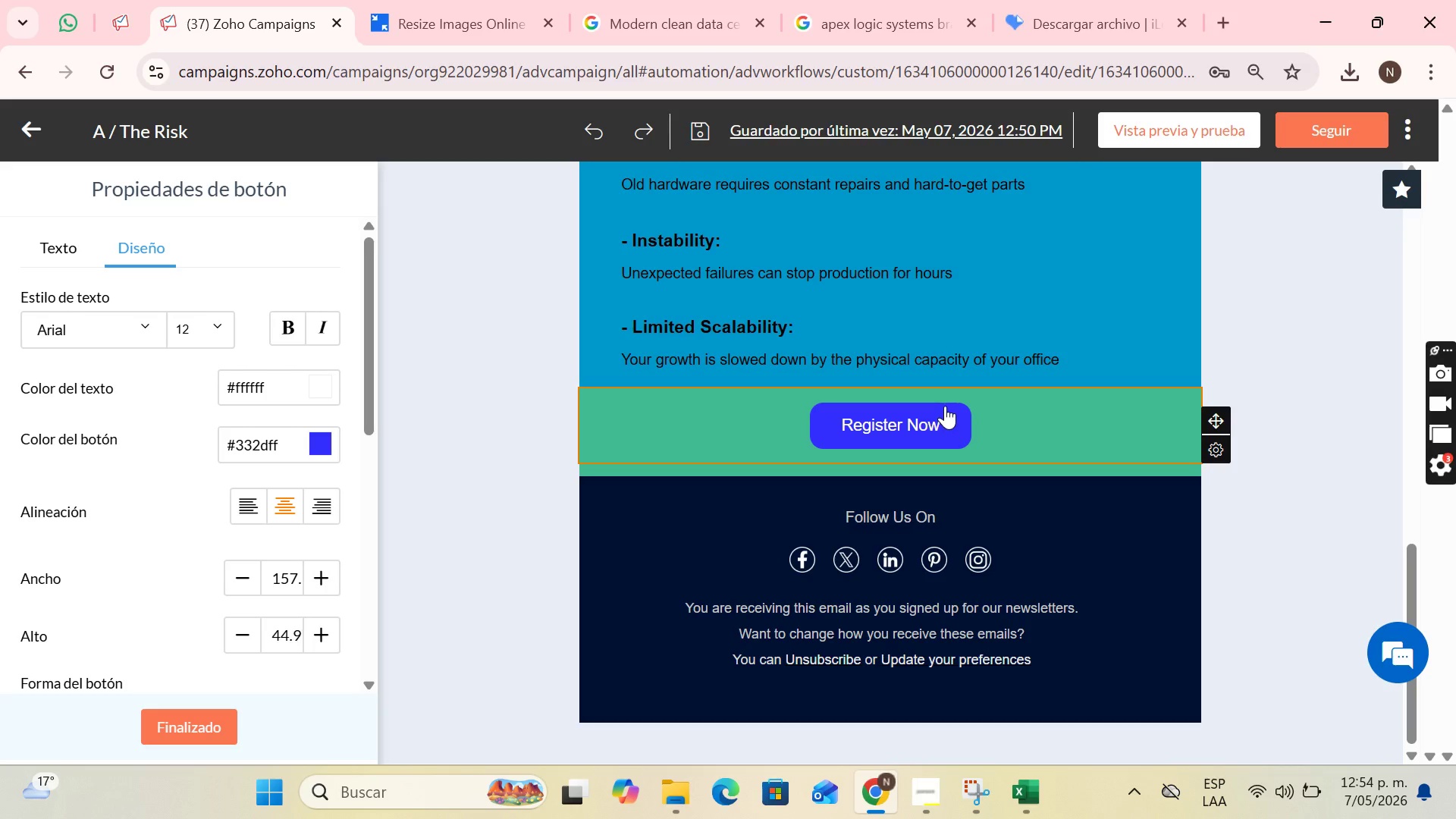 
left_click([945, 406])
 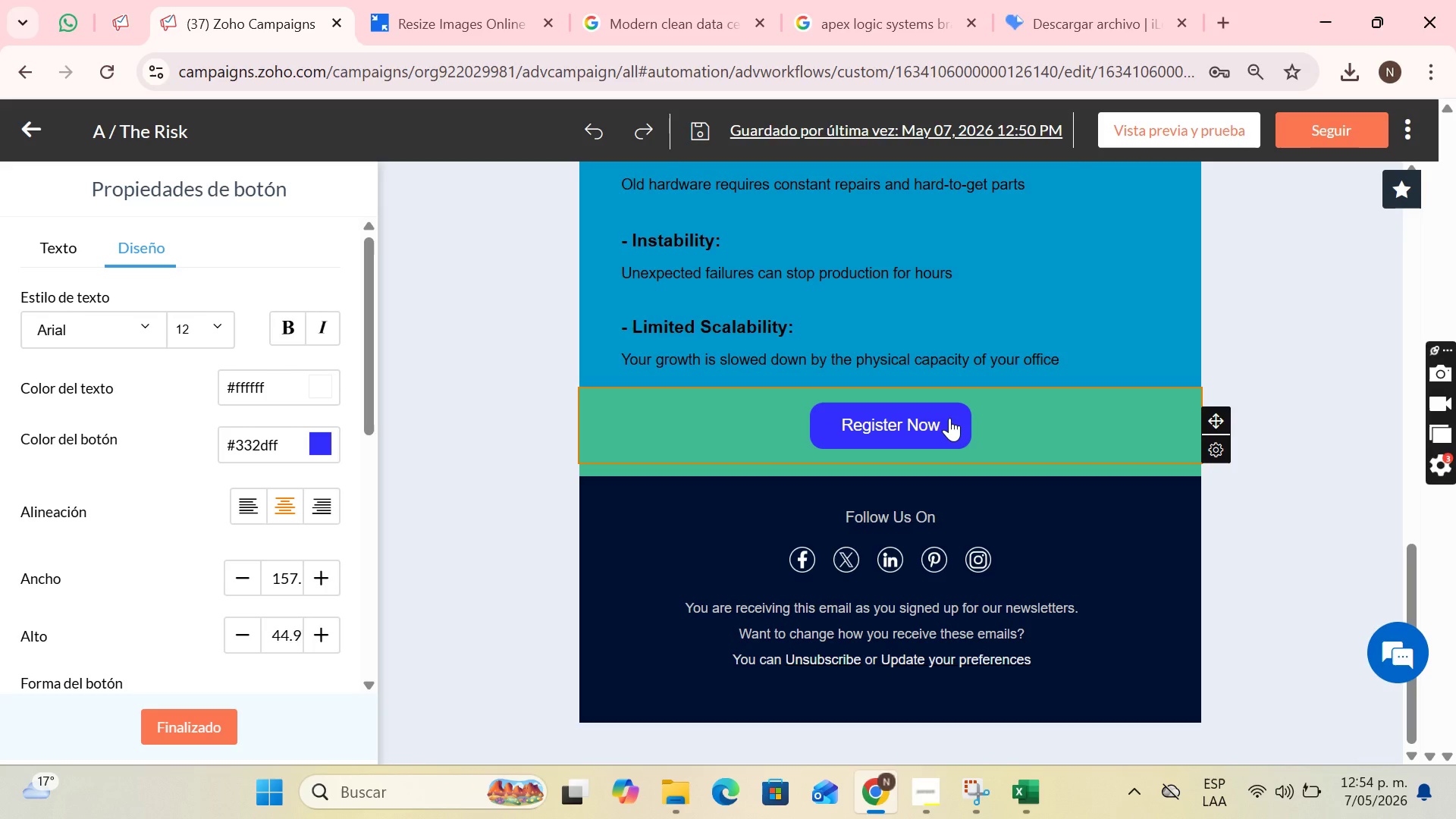 
left_click([949, 418])
 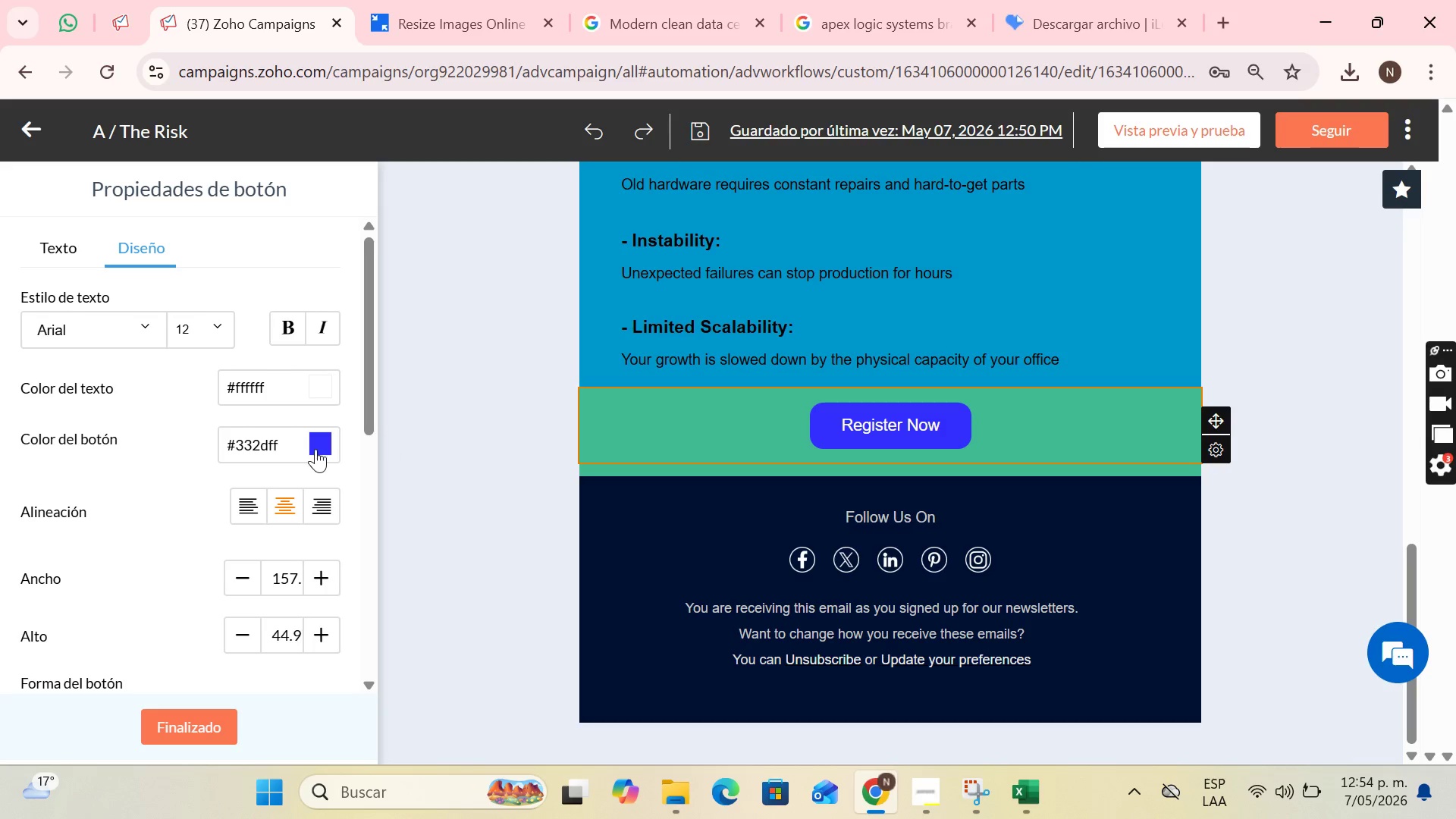 
left_click([316, 450])
 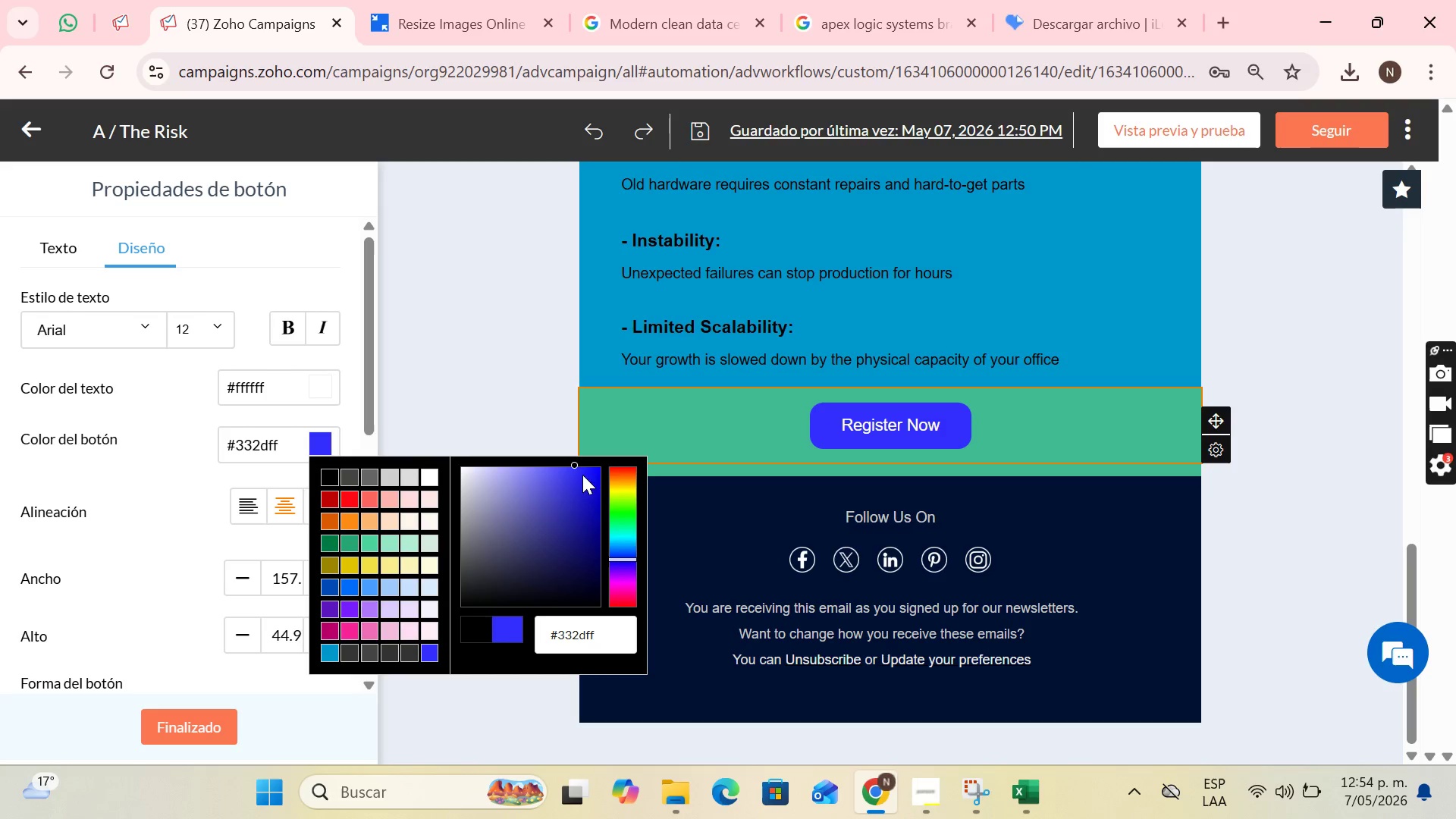 
left_click_drag(start_coordinate=[577, 463], to_coordinate=[692, 494])
 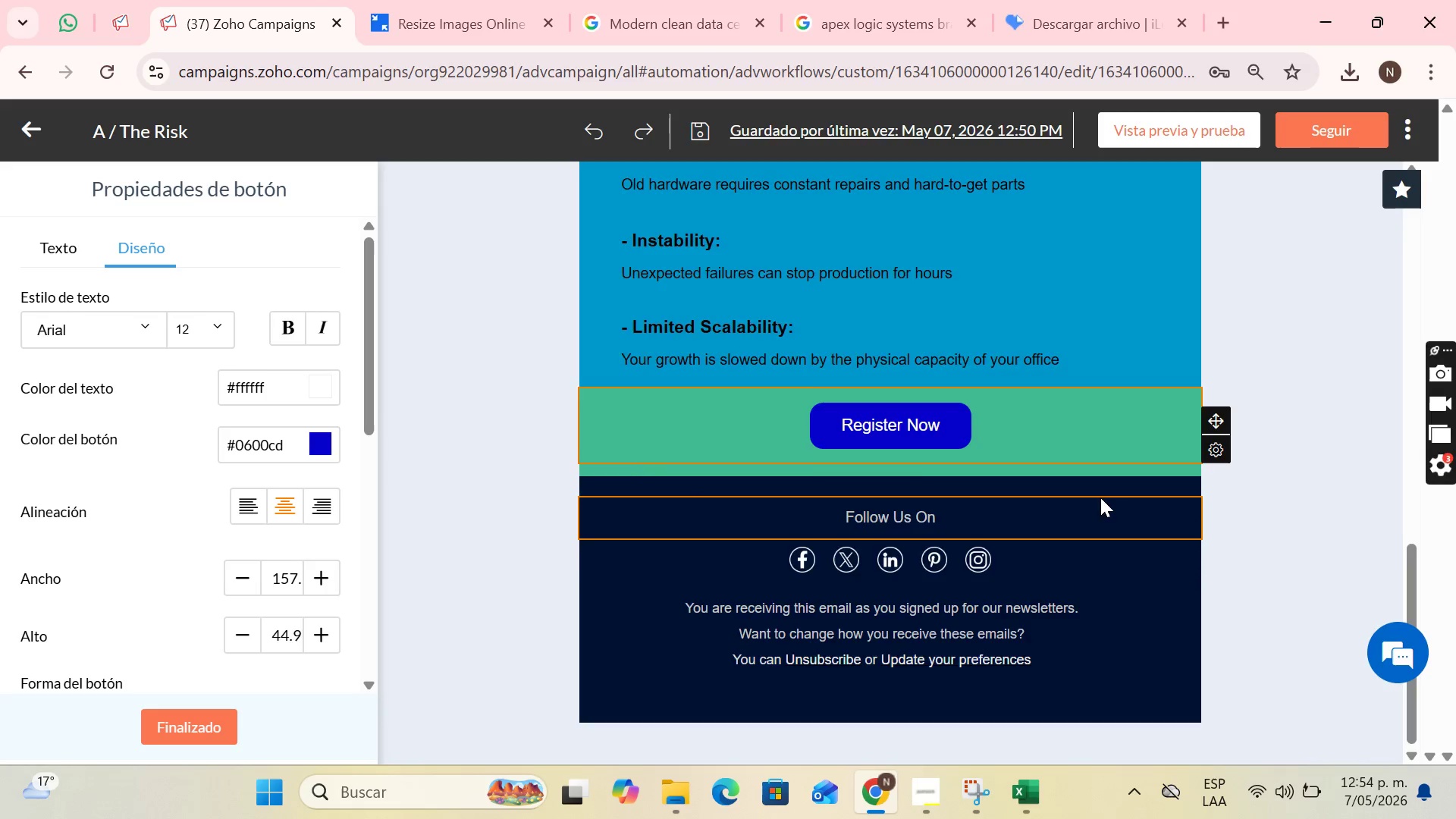 
scroll: coordinate [1222, 412], scroll_direction: up, amount: 2.0
 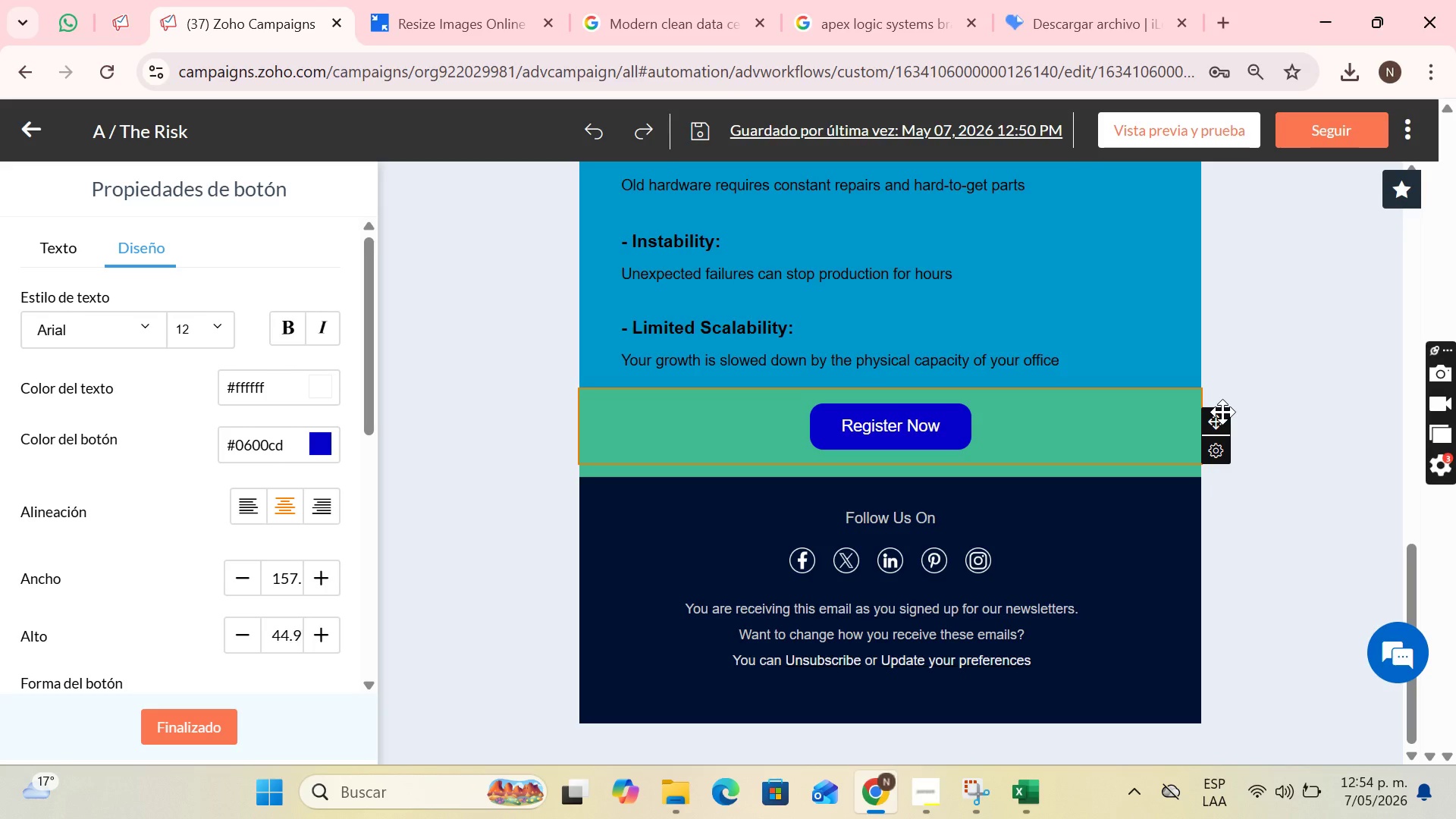 
wait(32.64)
 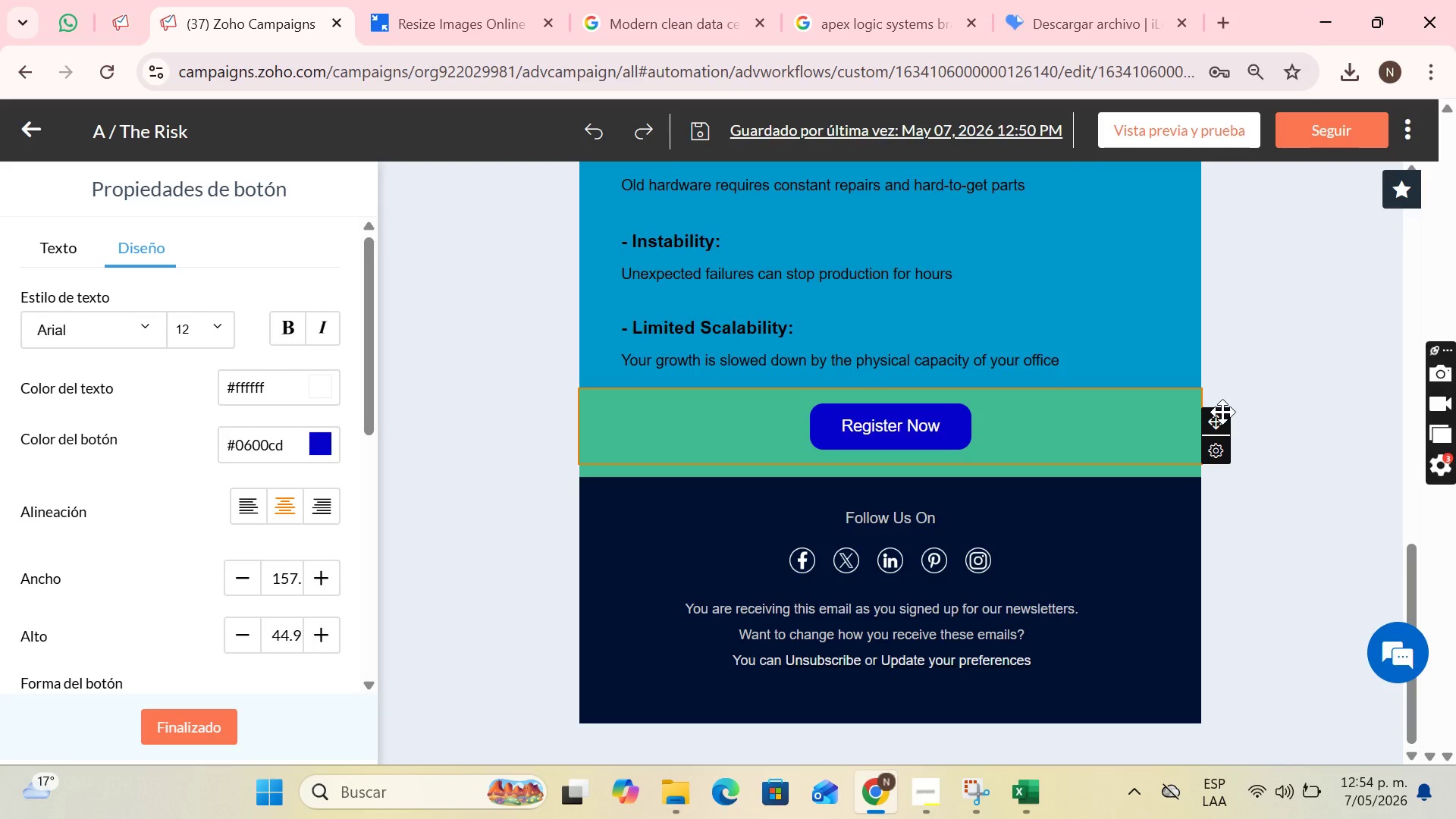 
left_click([68, 231])
 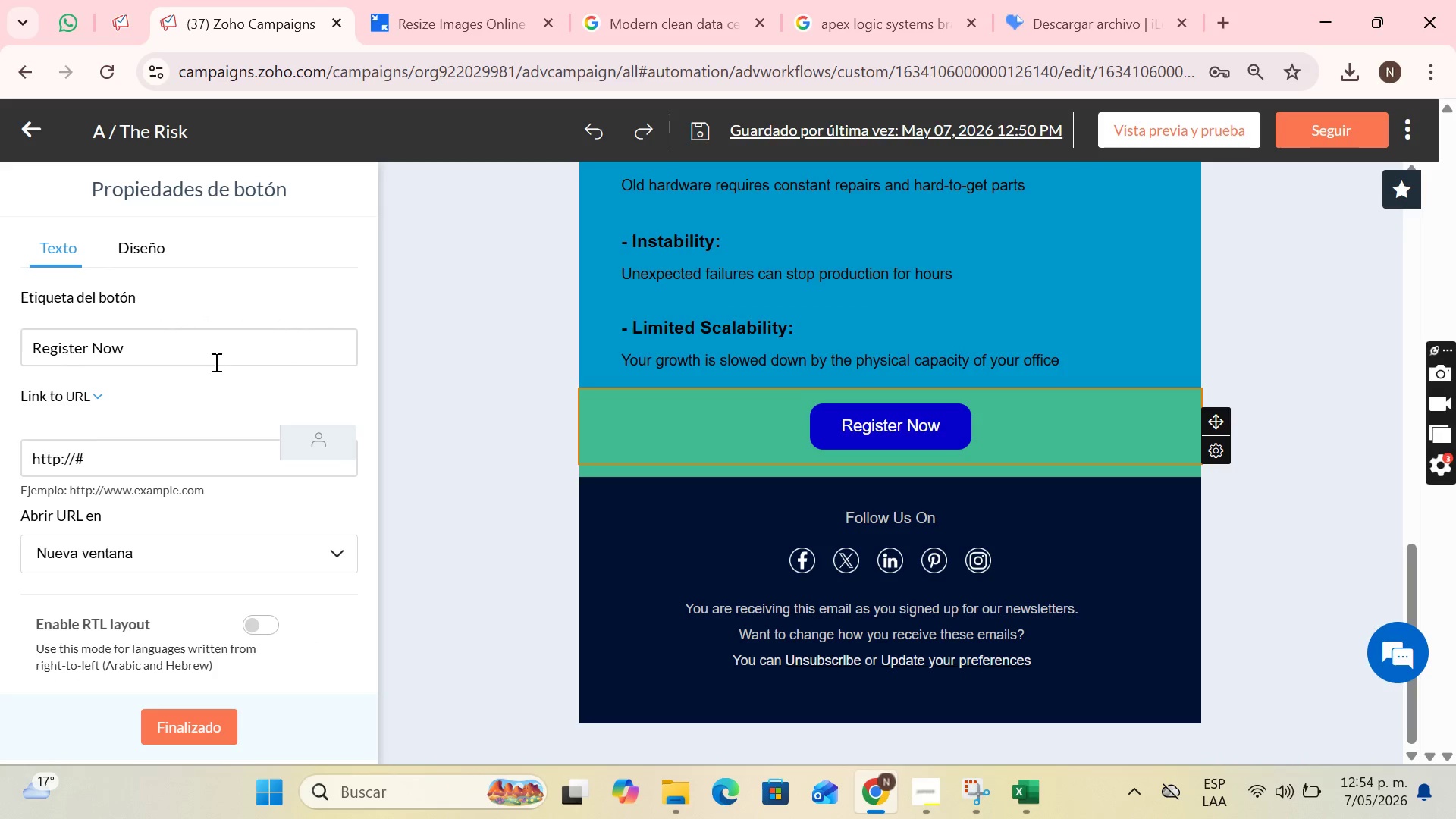 
left_click([215, 362])
 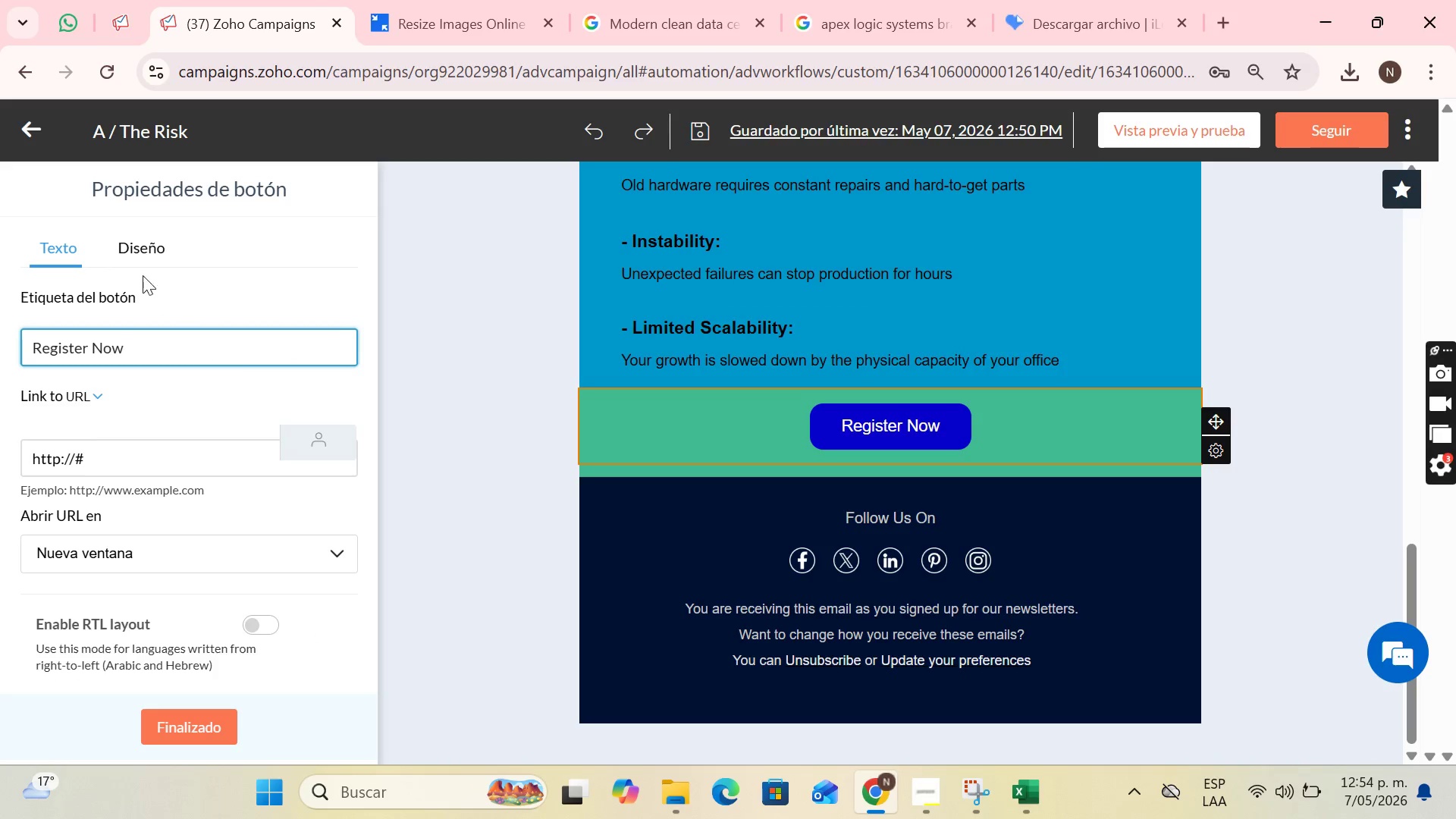 
left_click([137, 246])
 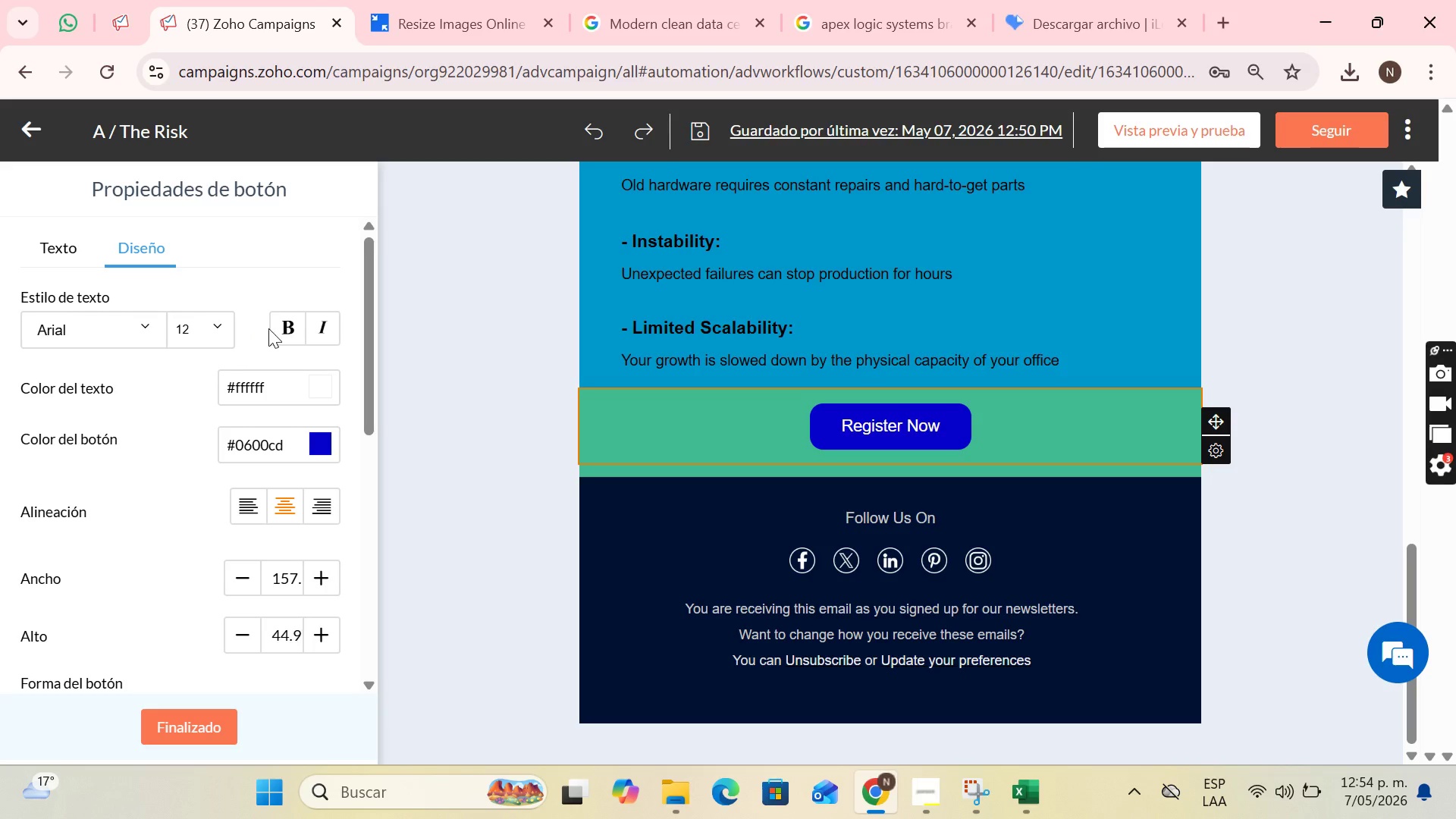 
left_click([275, 328])
 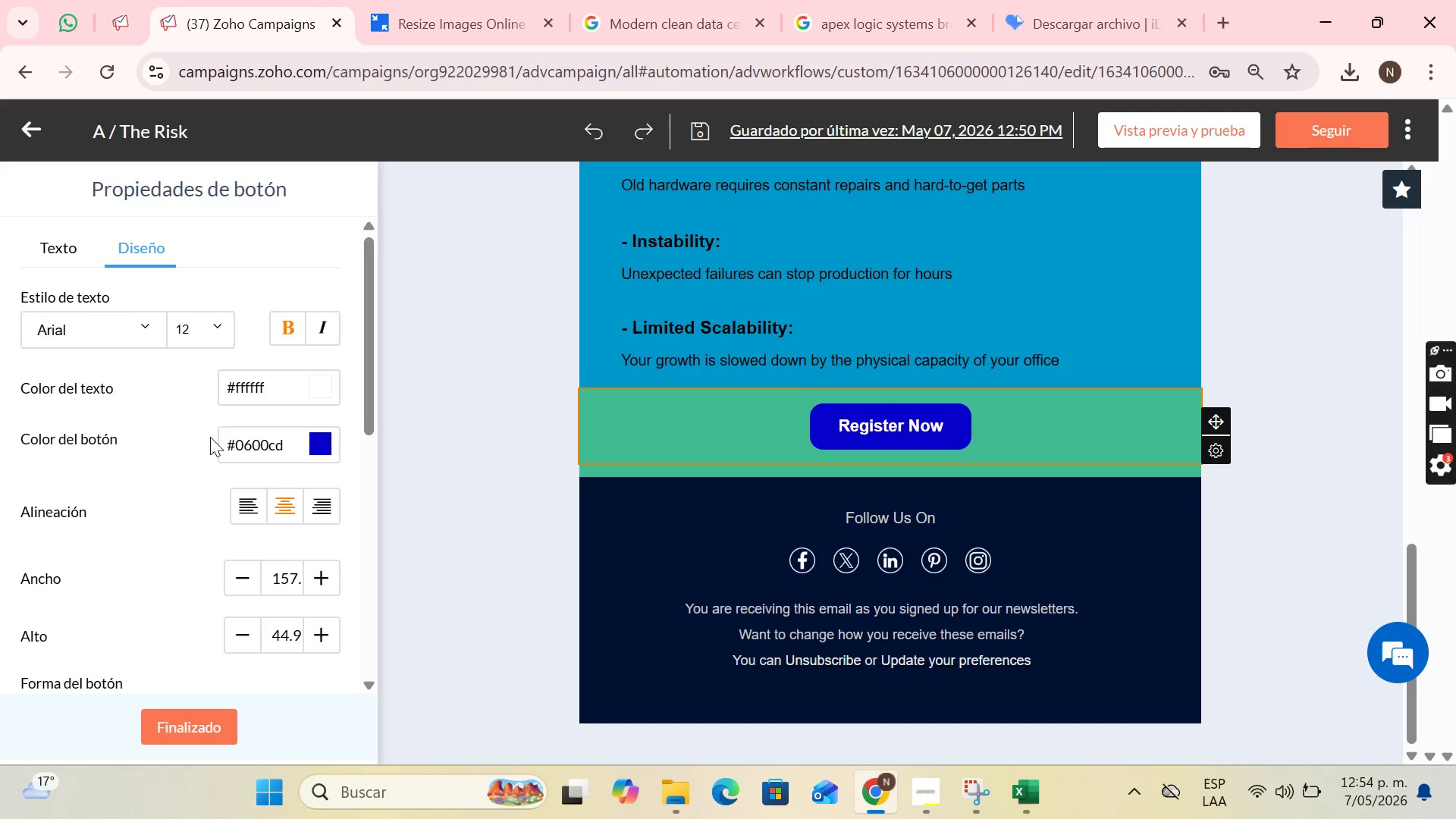 
scroll: coordinate [252, 444], scroll_direction: down, amount: 4.0
 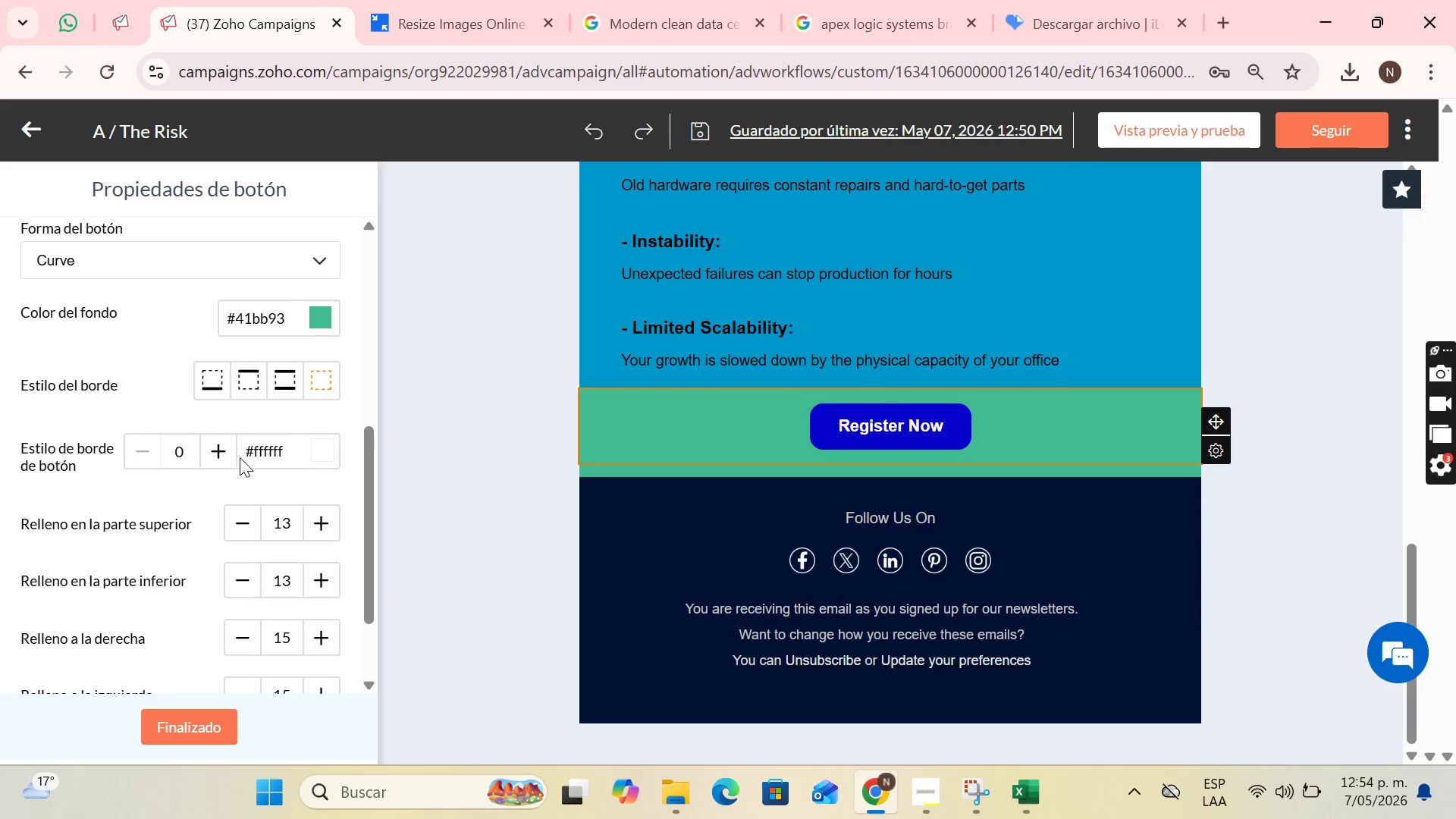 
scroll: coordinate [235, 458], scroll_direction: up, amount: 4.0
 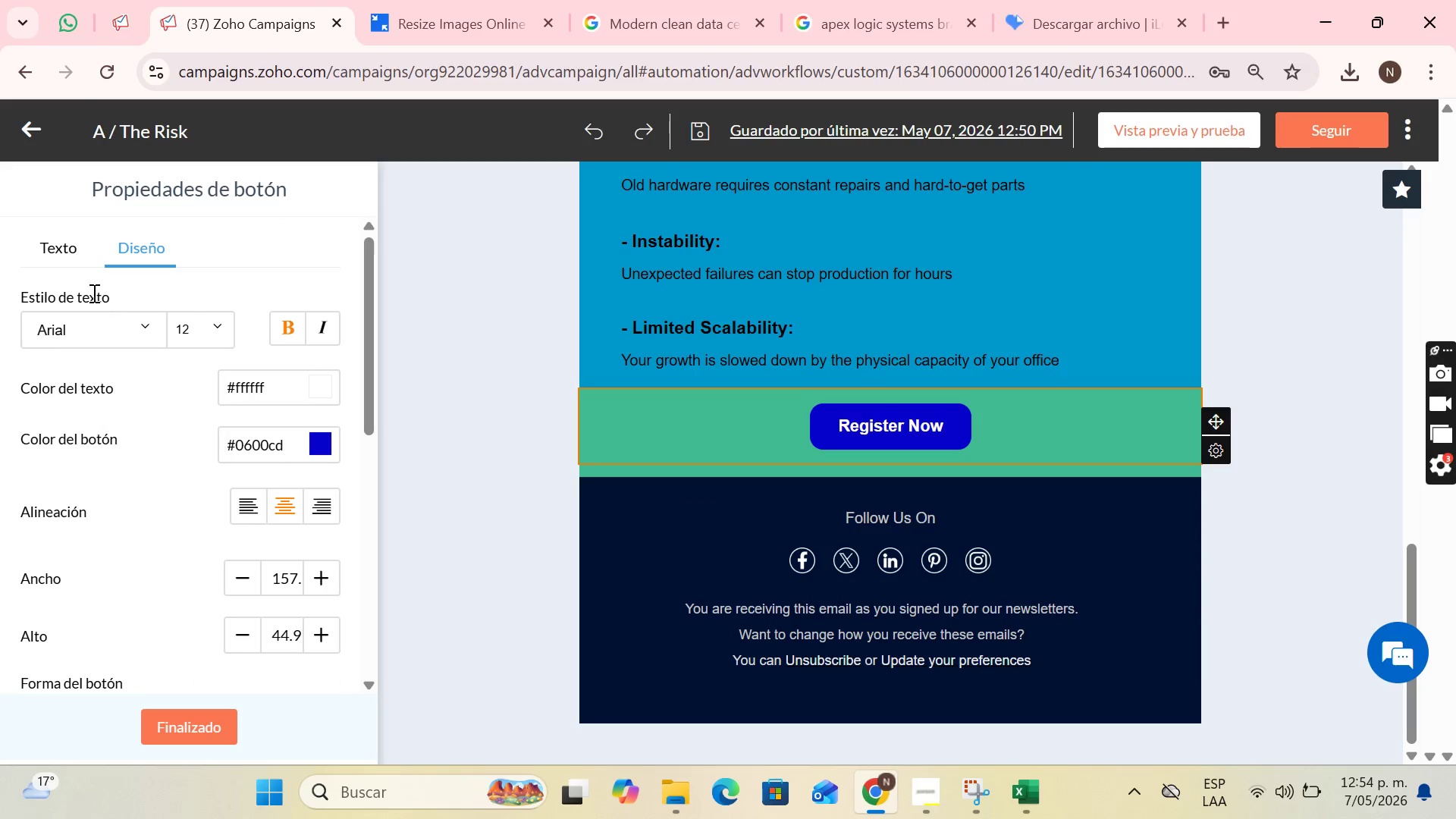 
left_click([74, 246])
 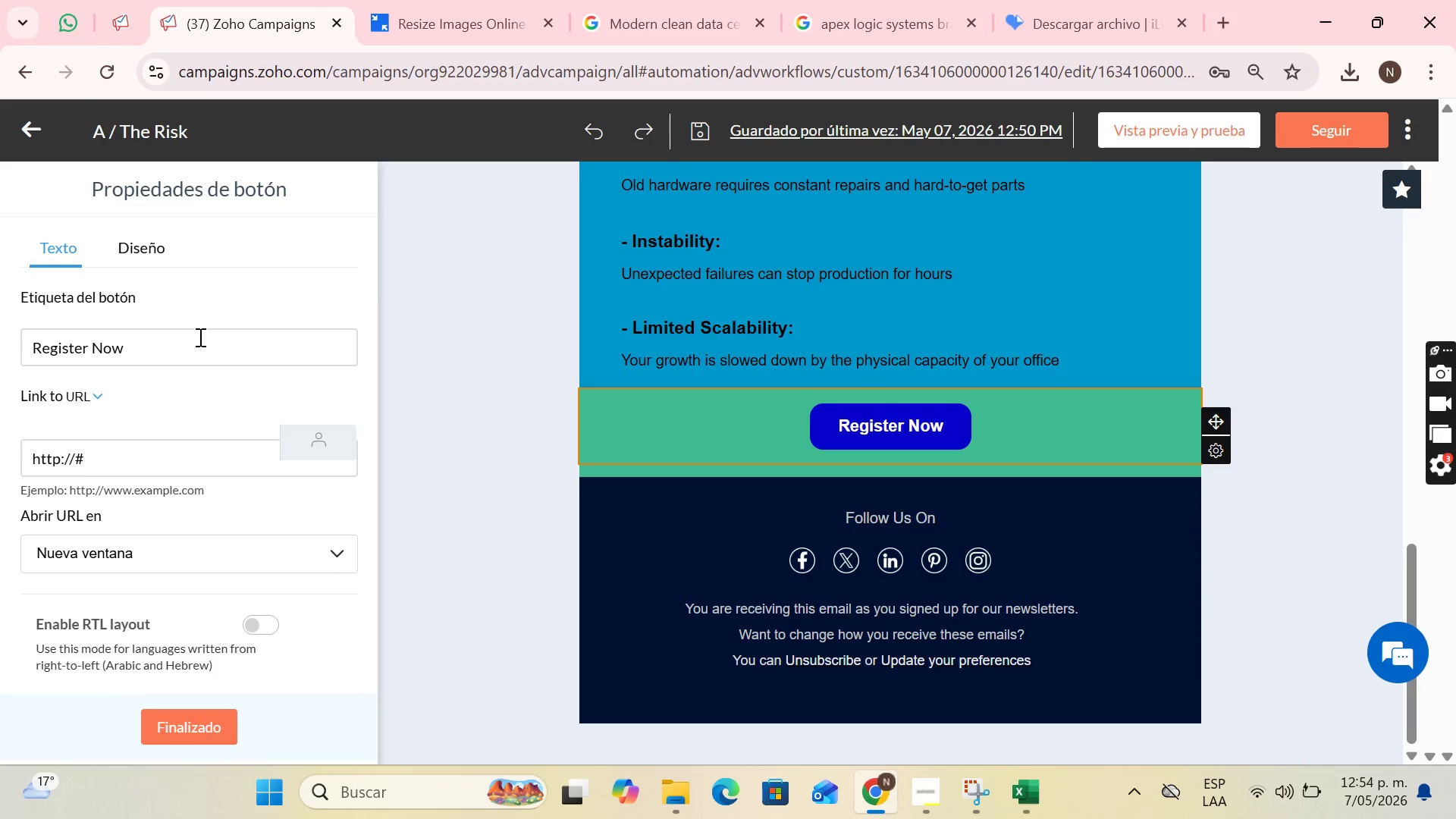 
left_click([199, 338])
 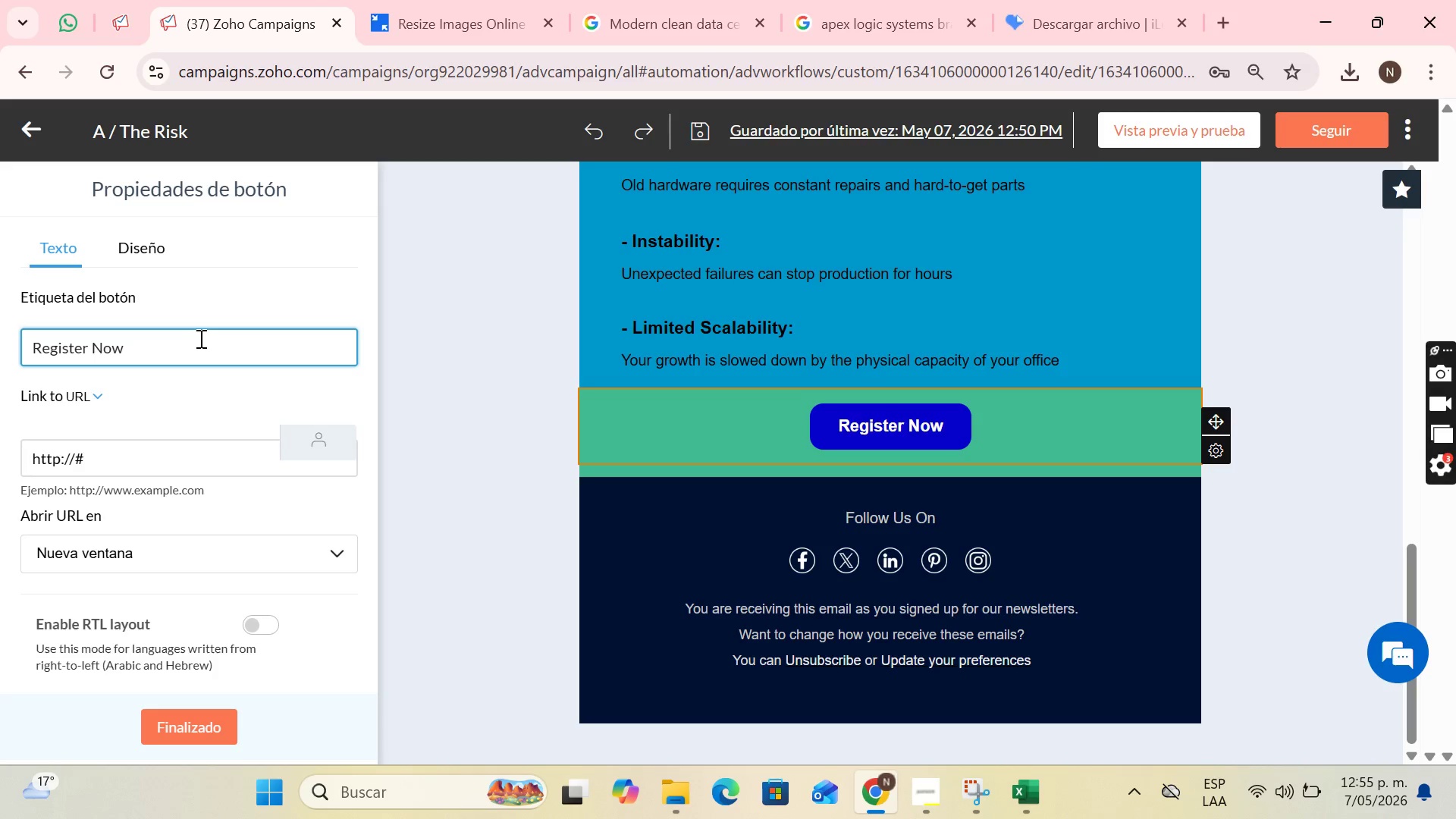 
wait(31.12)
 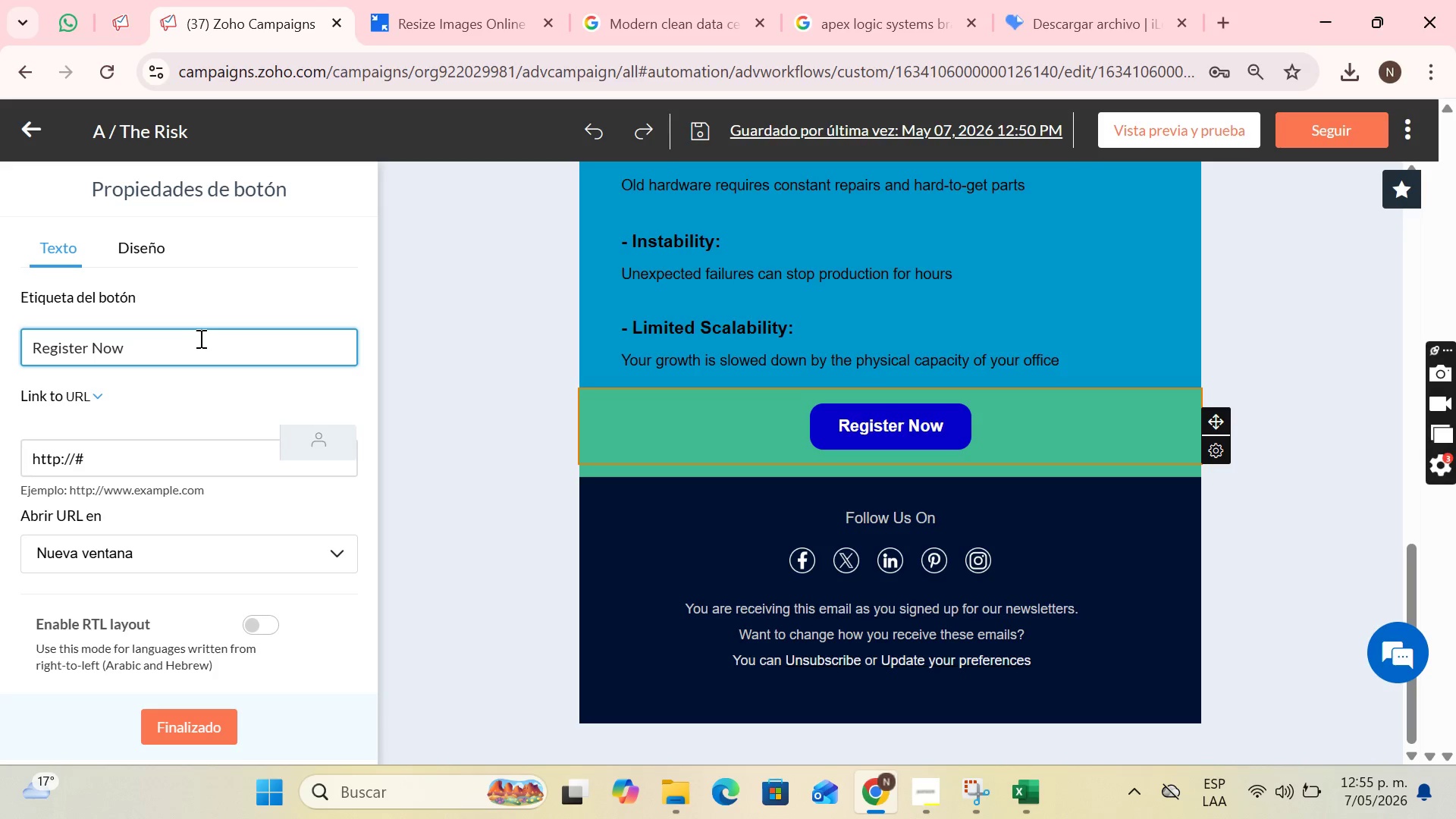 
left_click([953, 431])
 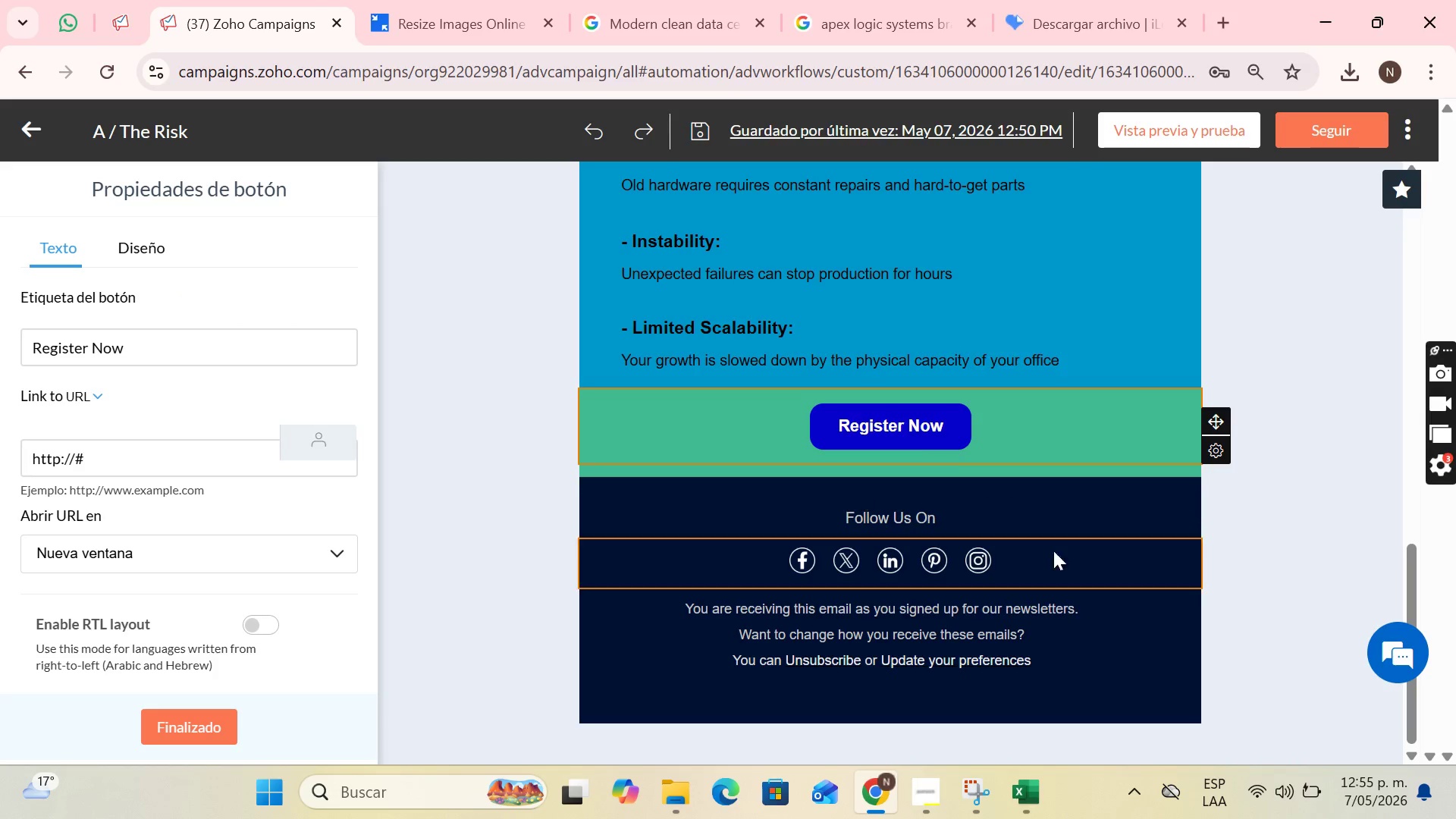 
left_click([1147, 374])
 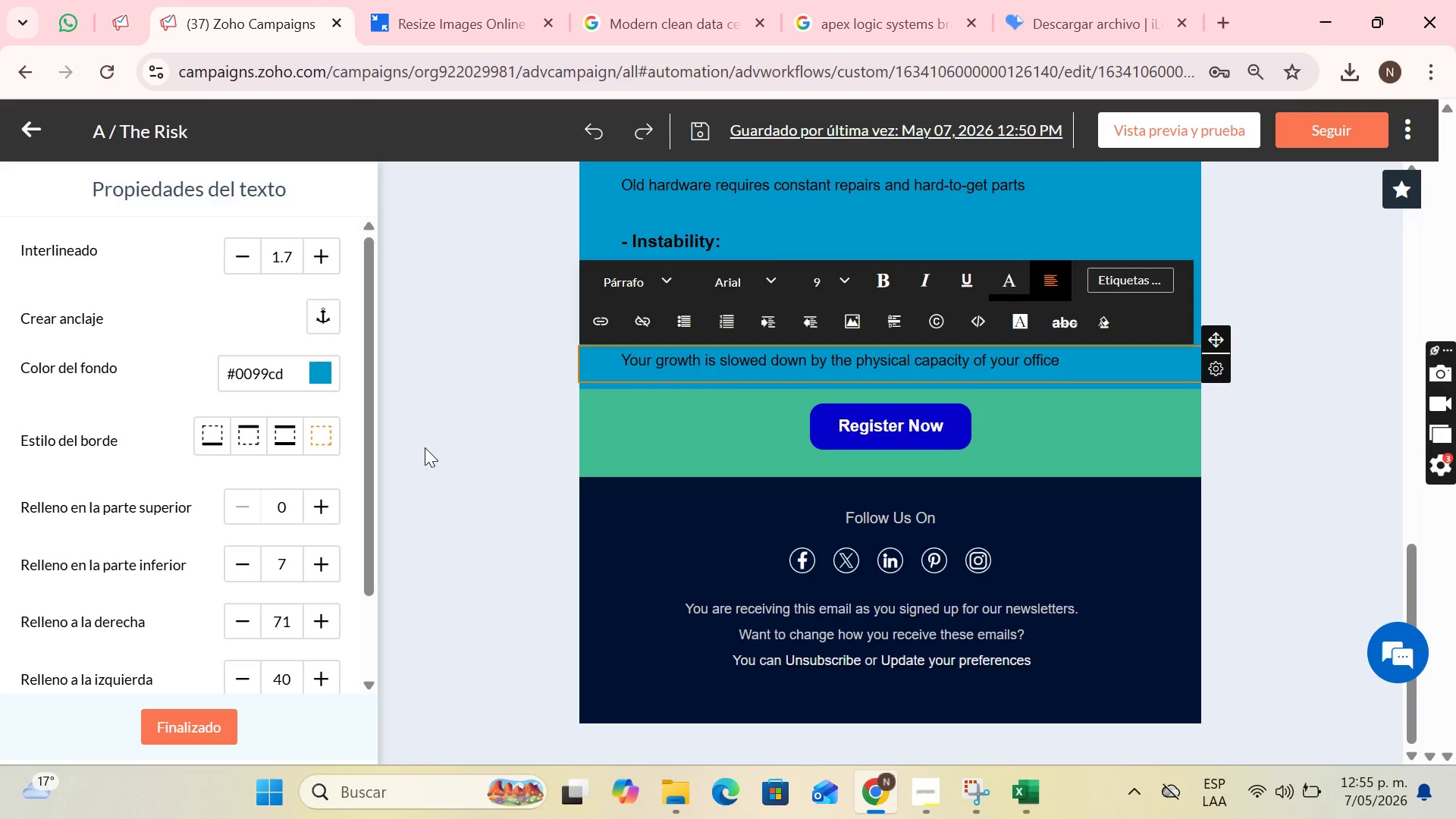 
wait(13.81)
 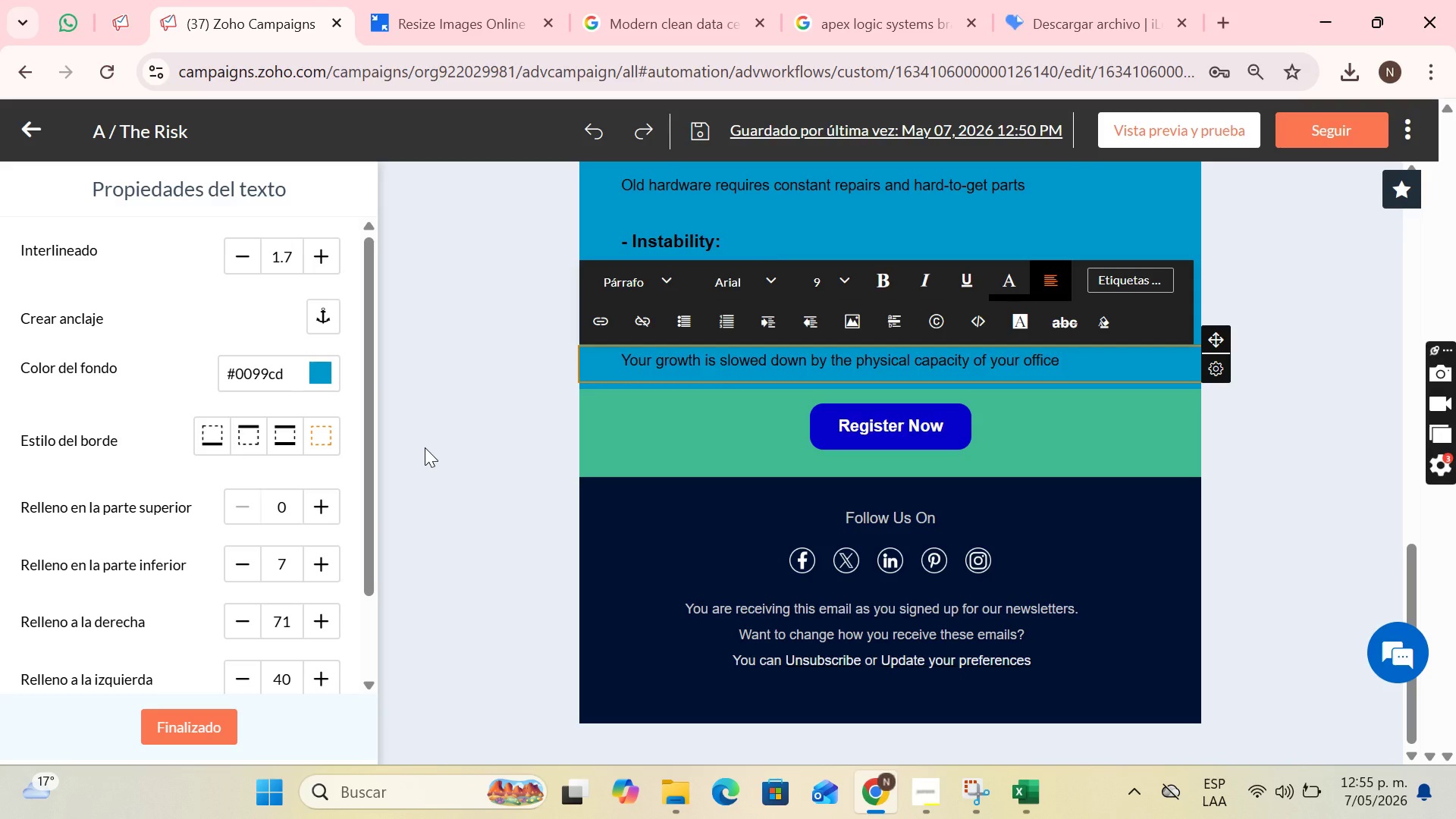 
left_click([320, 376])
 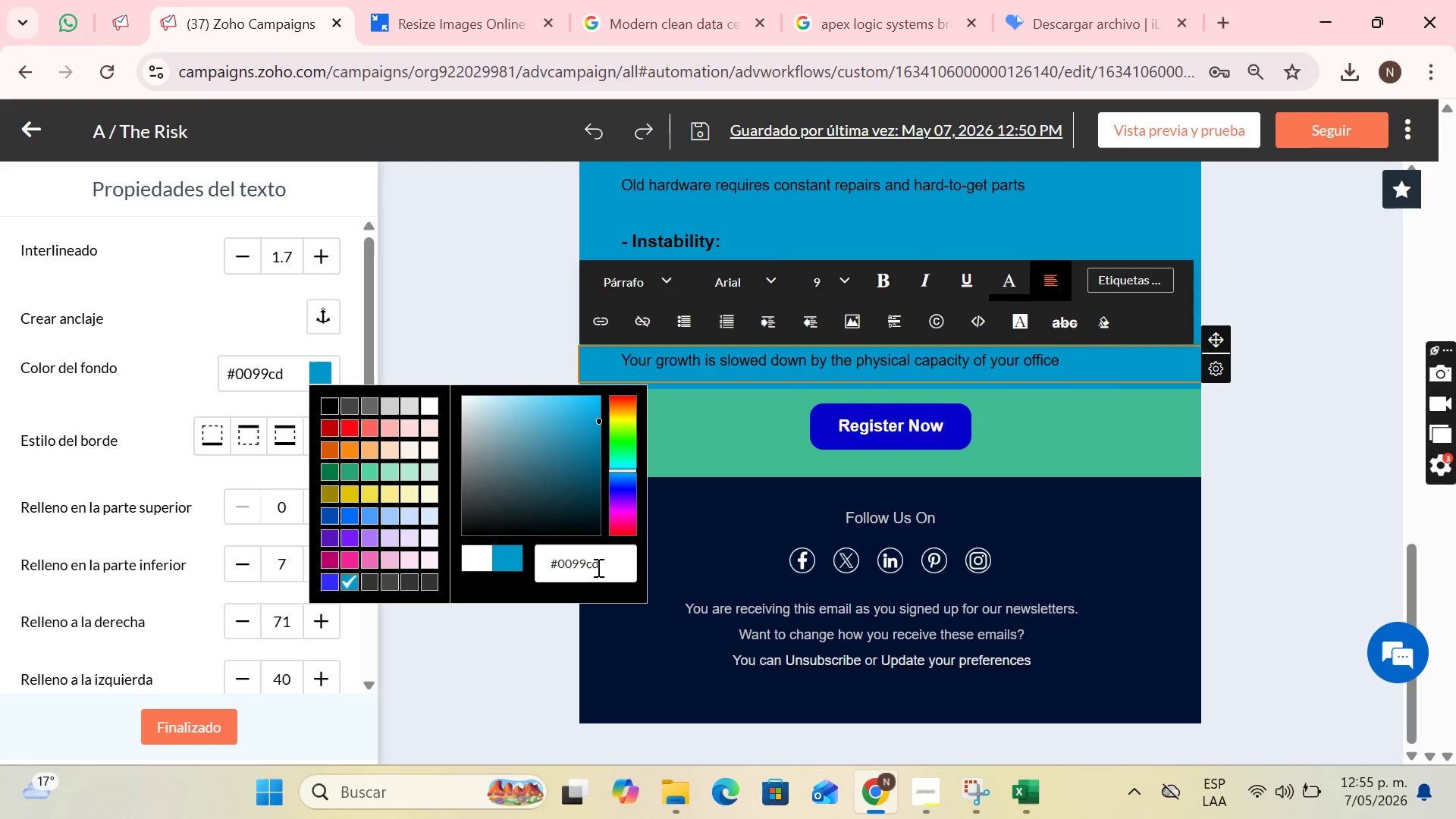 
left_click_drag(start_coordinate=[610, 570], to_coordinate=[543, 569])
 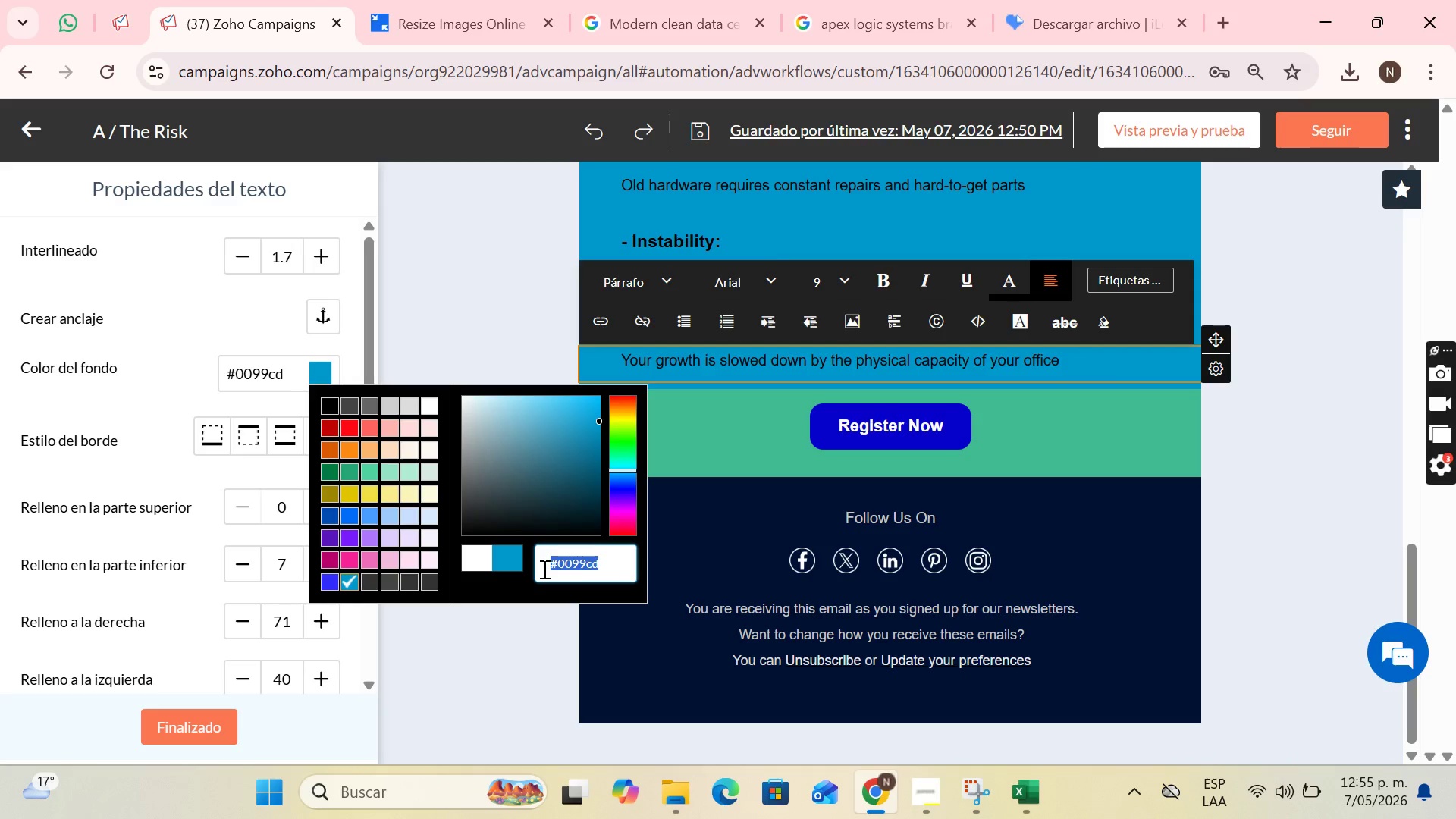 
key(Control+C)
 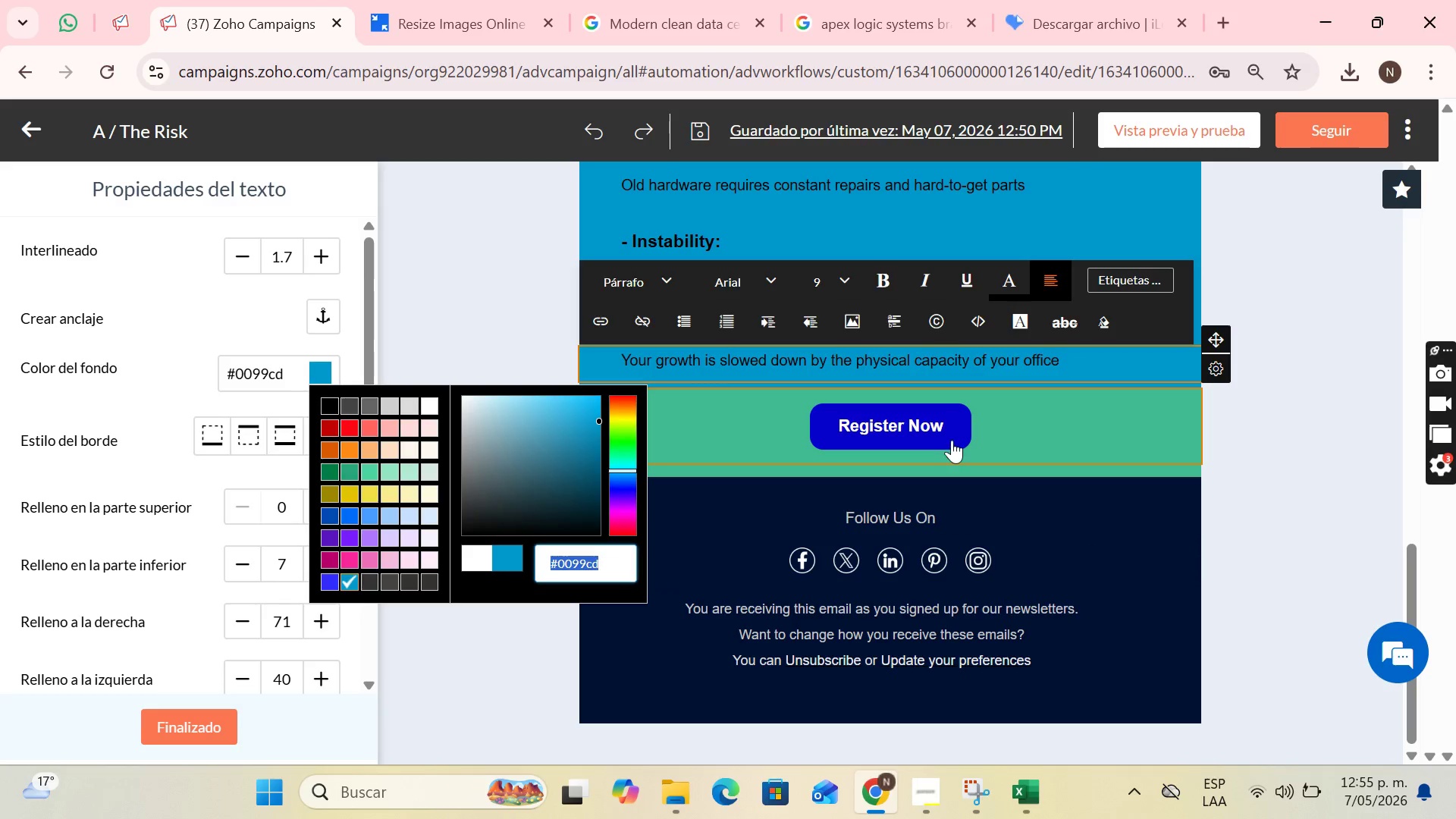 
left_click([952, 440])
 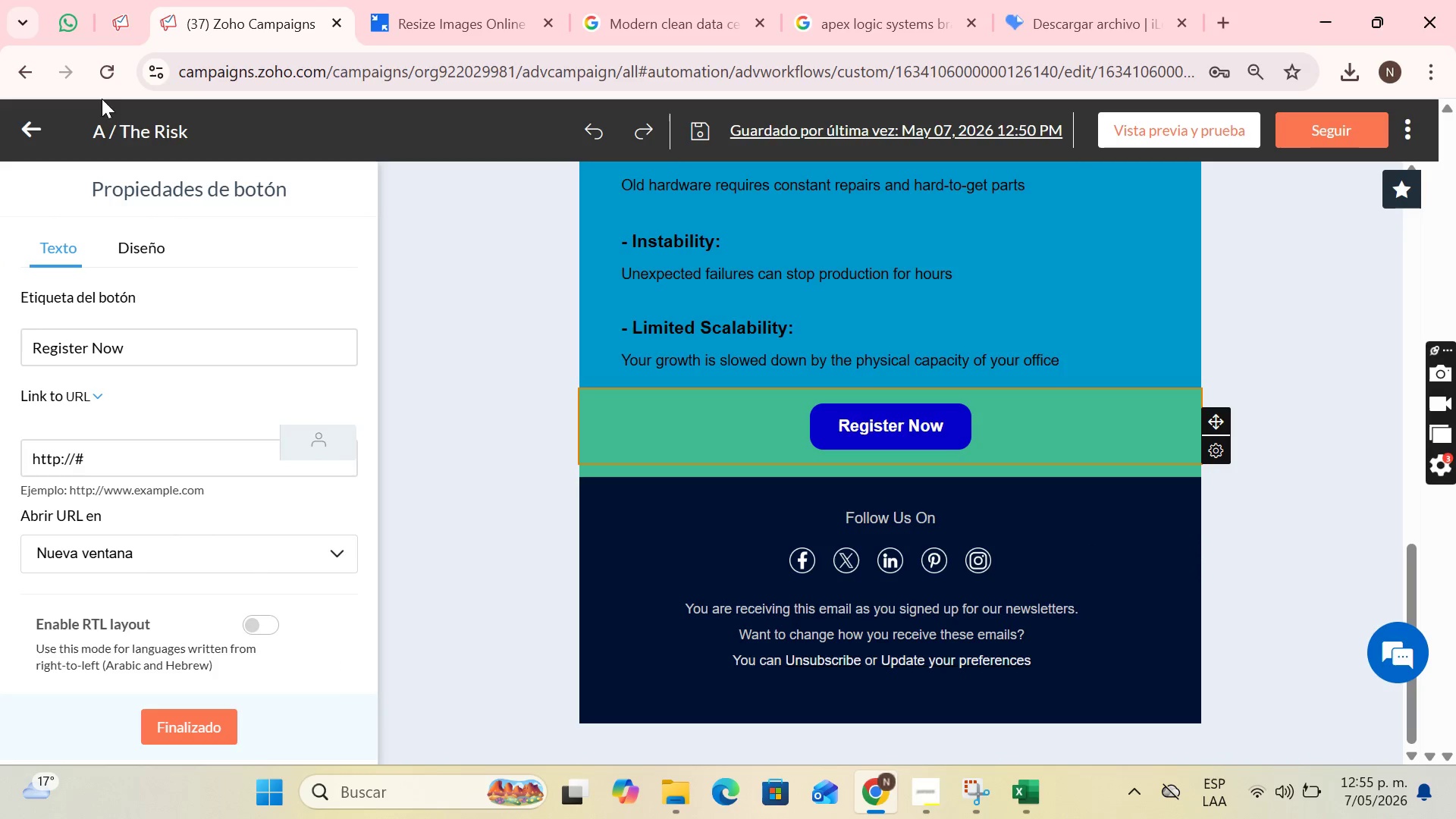 
left_click([152, 264])
 